 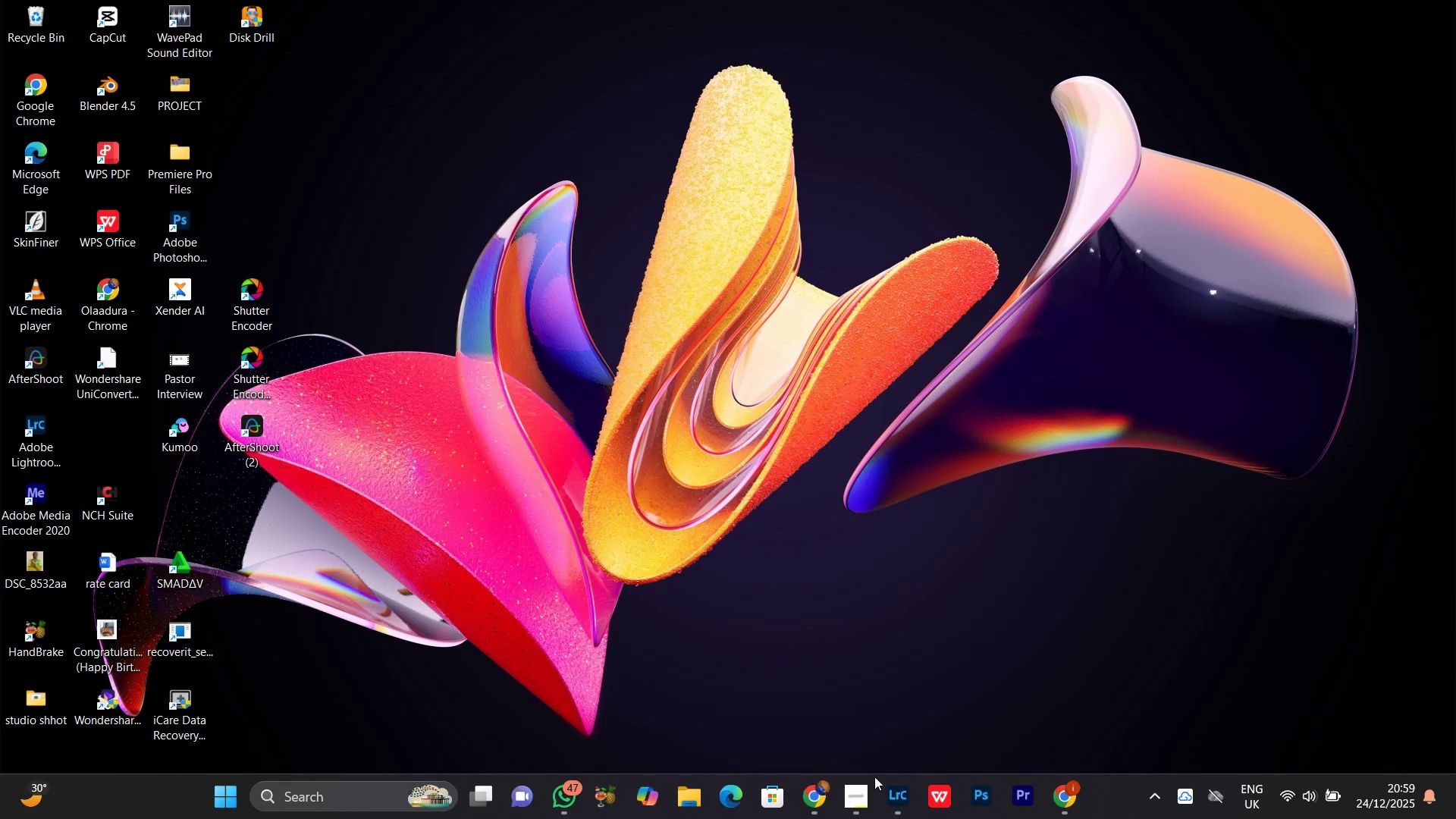 
left_click([346, 0])
 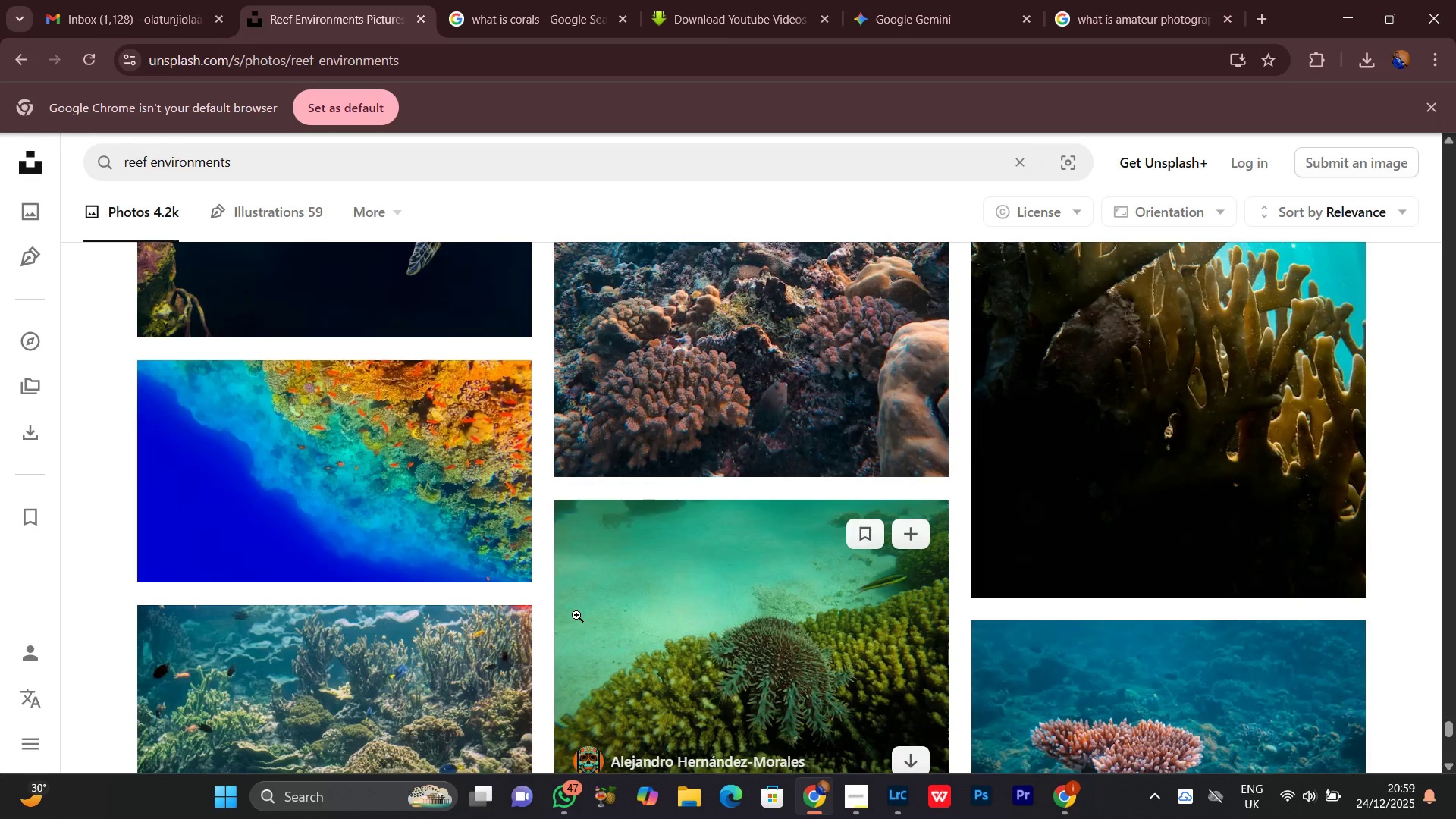 
scroll: coordinate [570, 601], scroll_direction: down, amount: 18.0
 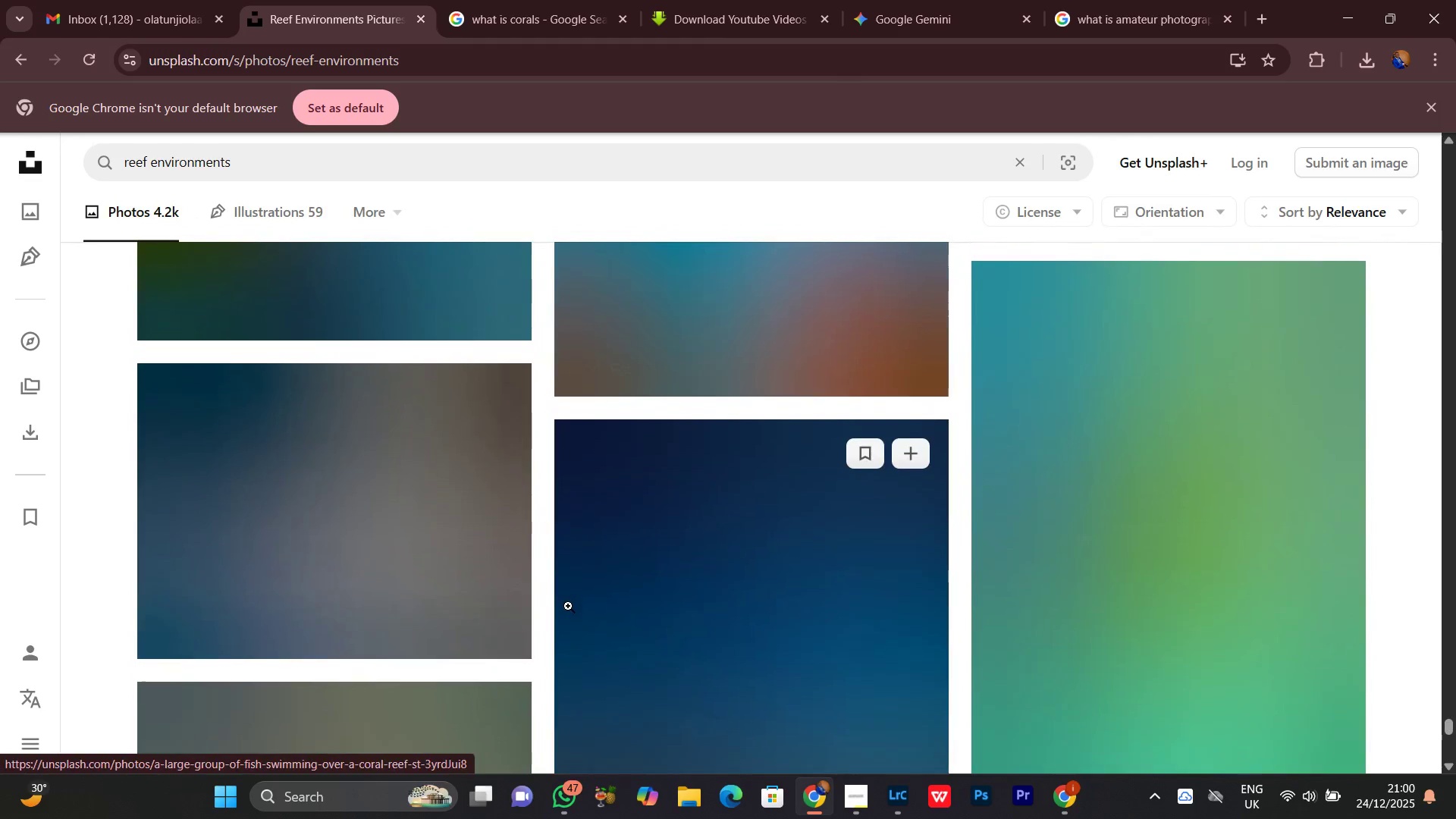 
scroll: coordinate [568, 606], scroll_direction: up, amount: 2.0
 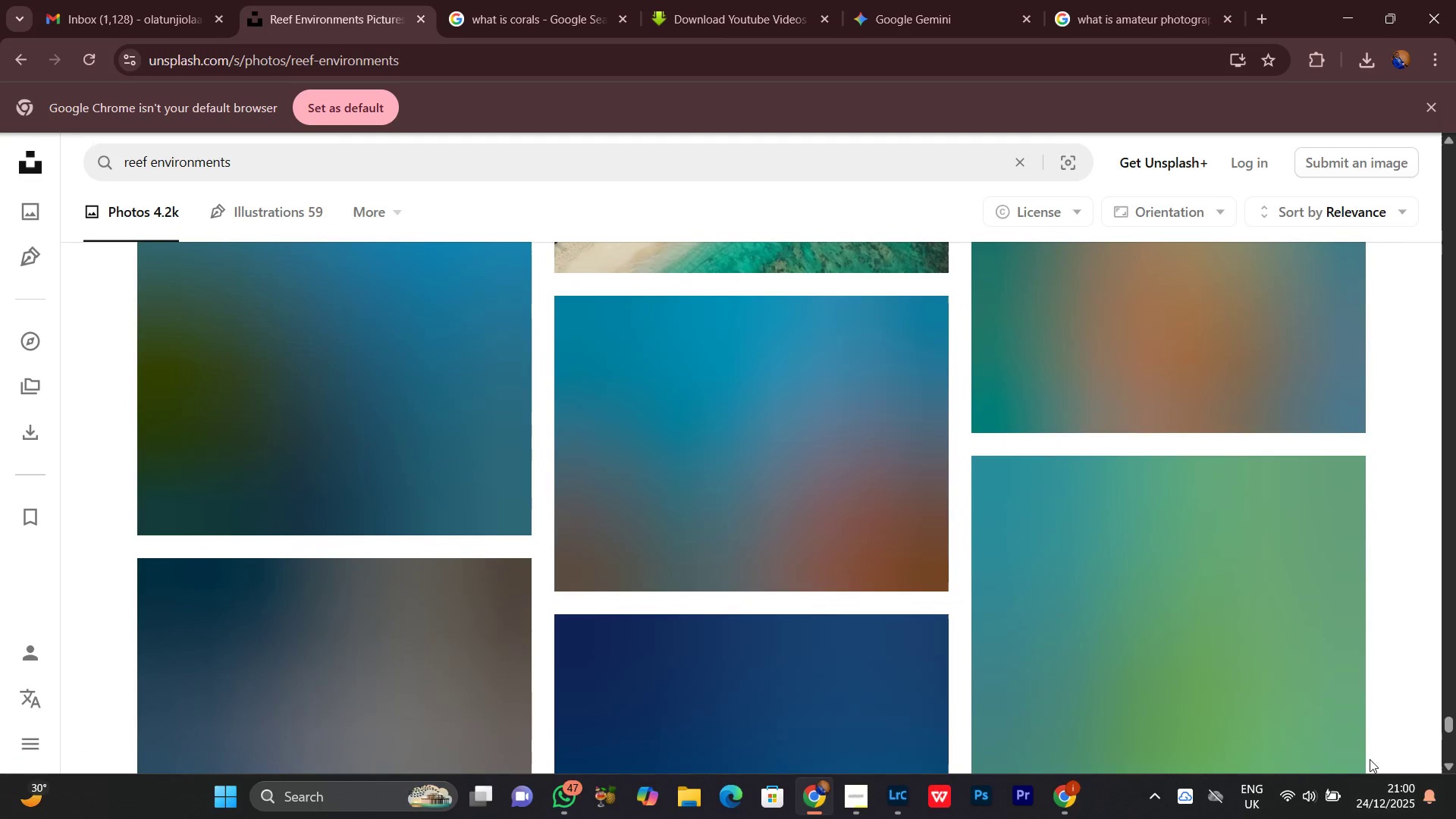 
mouse_move([1277, 787])
 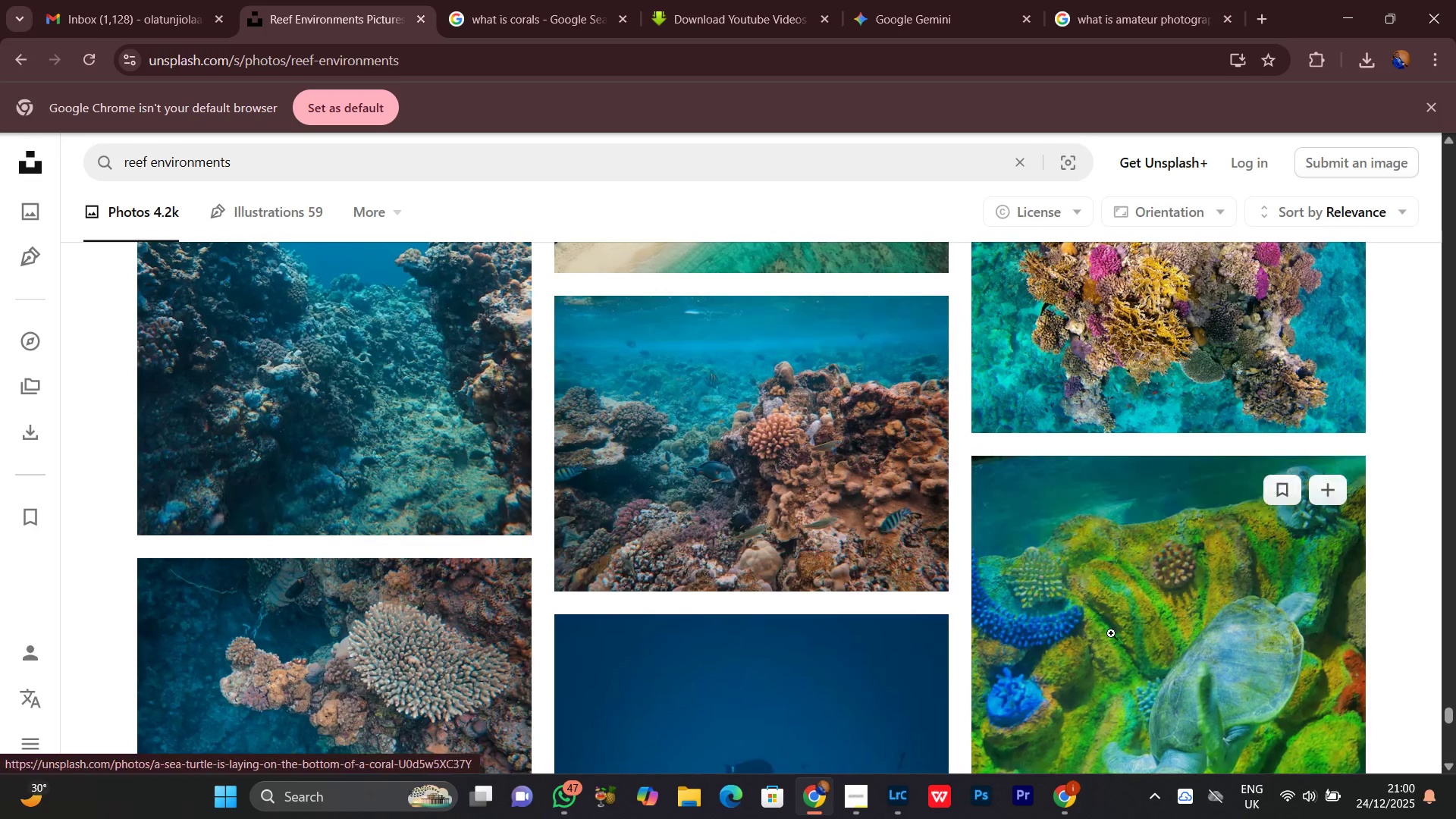 
scroll: coordinate [1112, 633], scroll_direction: down, amount: 3.0
 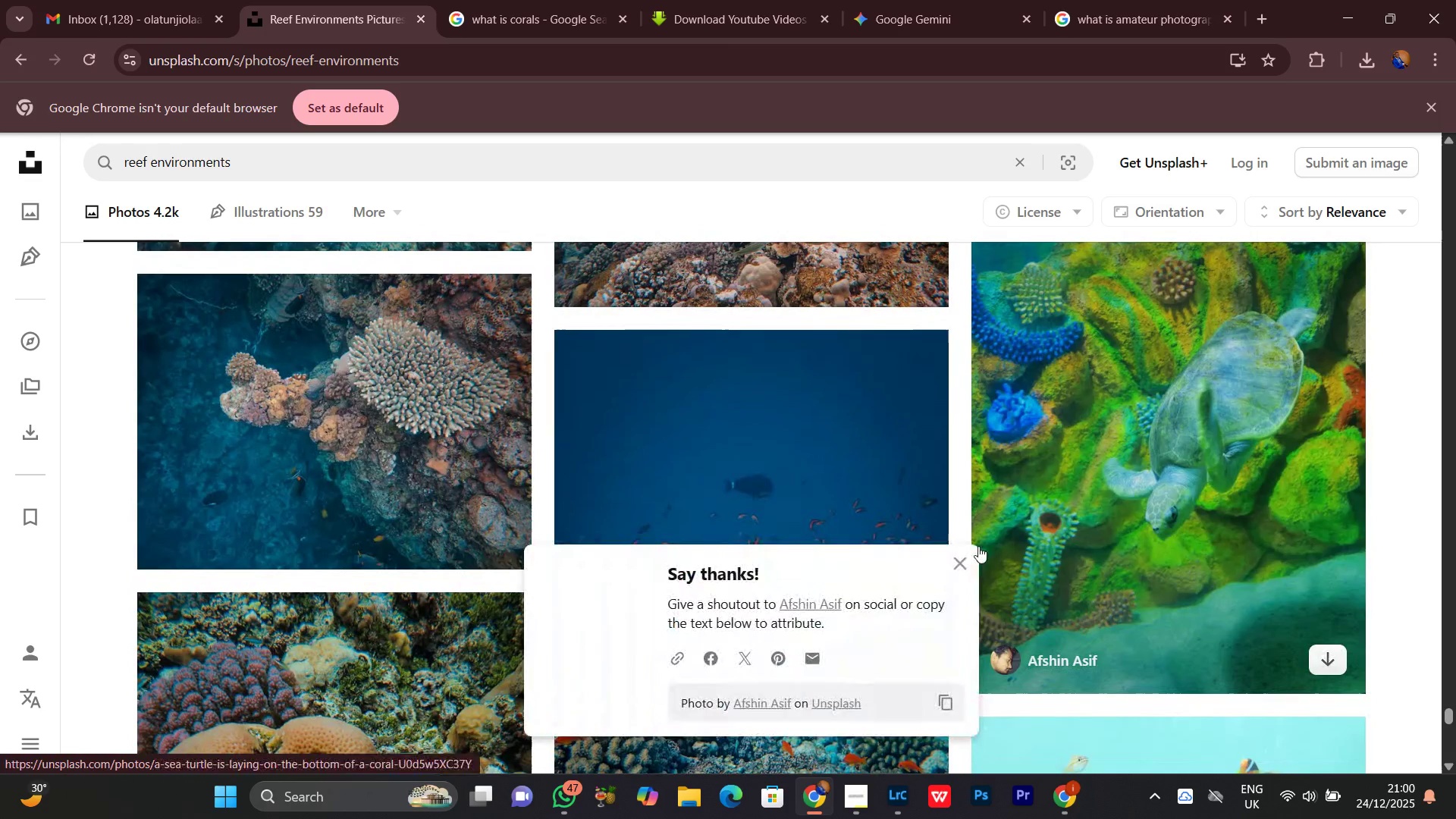 
left_click([963, 563])
 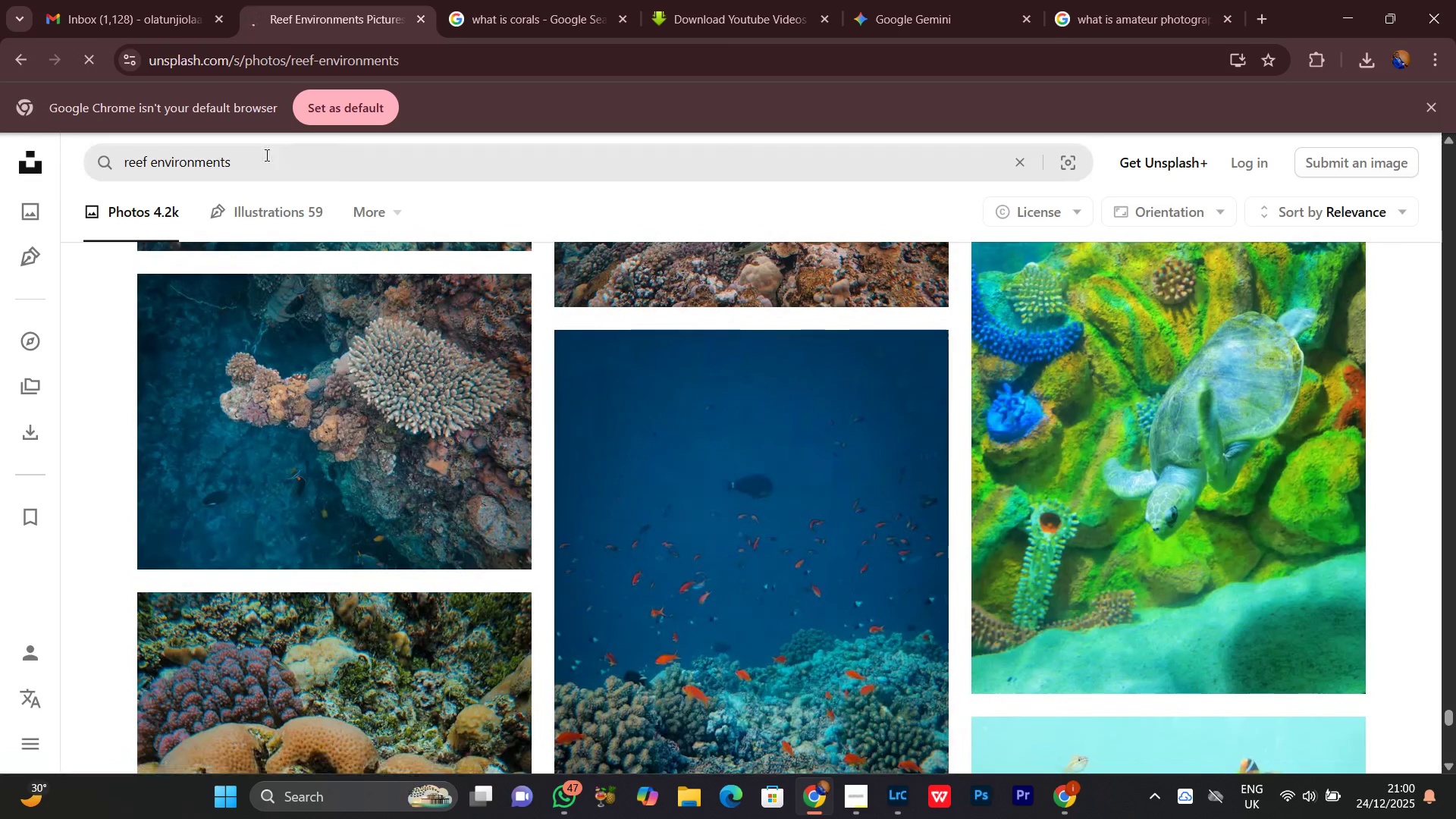 
left_click_drag(start_coordinate=[261, 154], to_coordinate=[0, 127])
 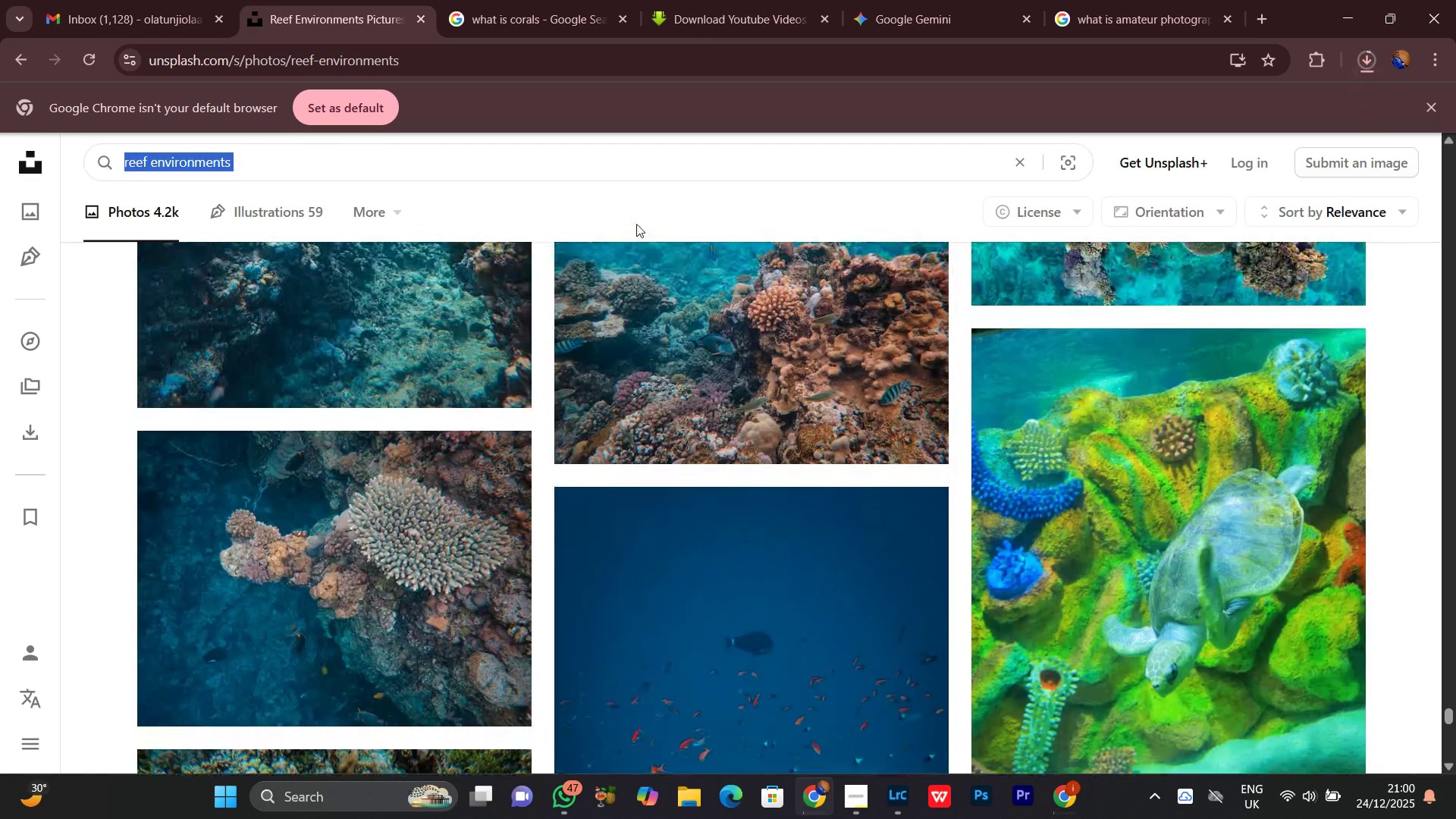 
key(Control+V)
 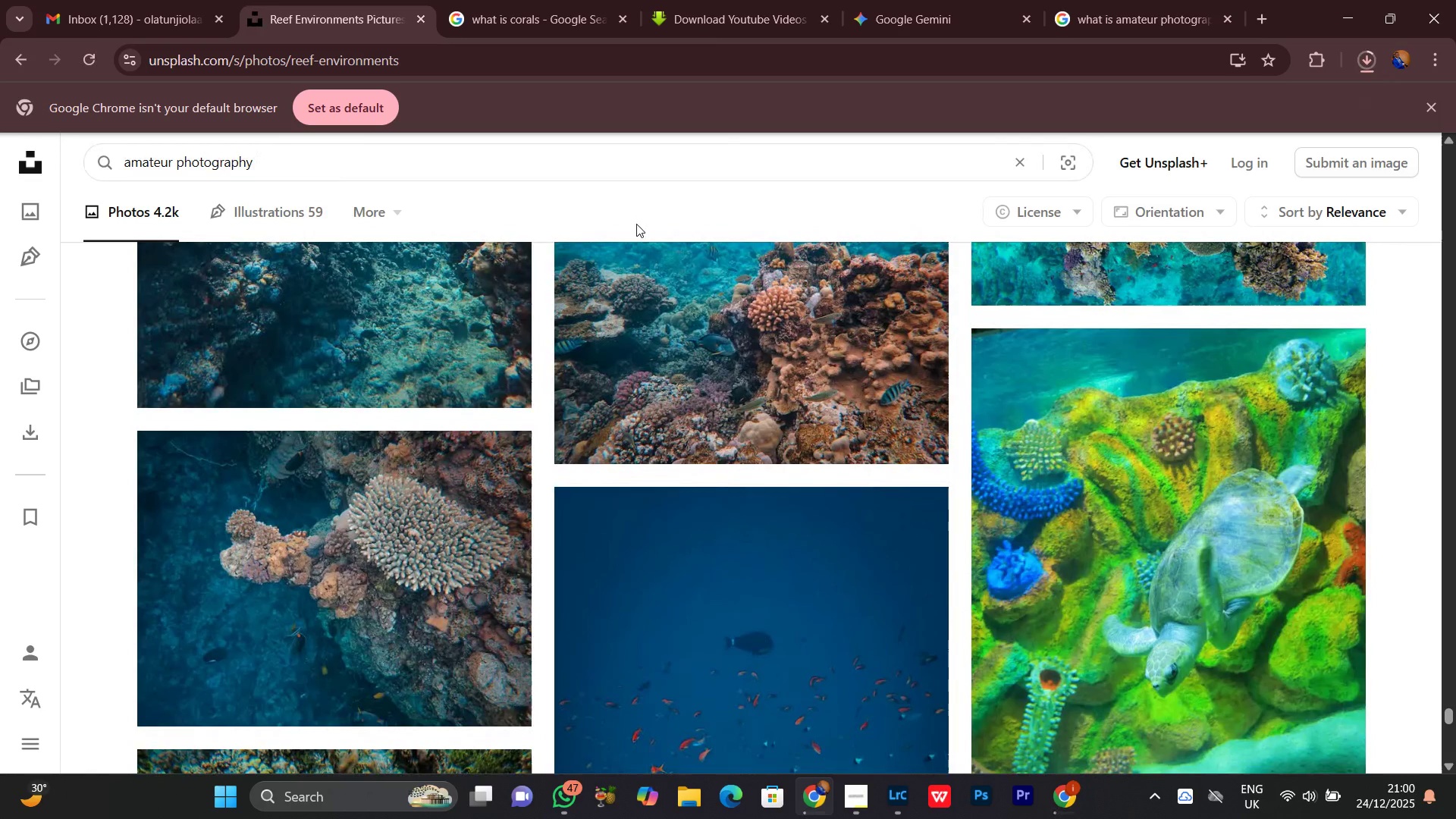 
key(Enter)
 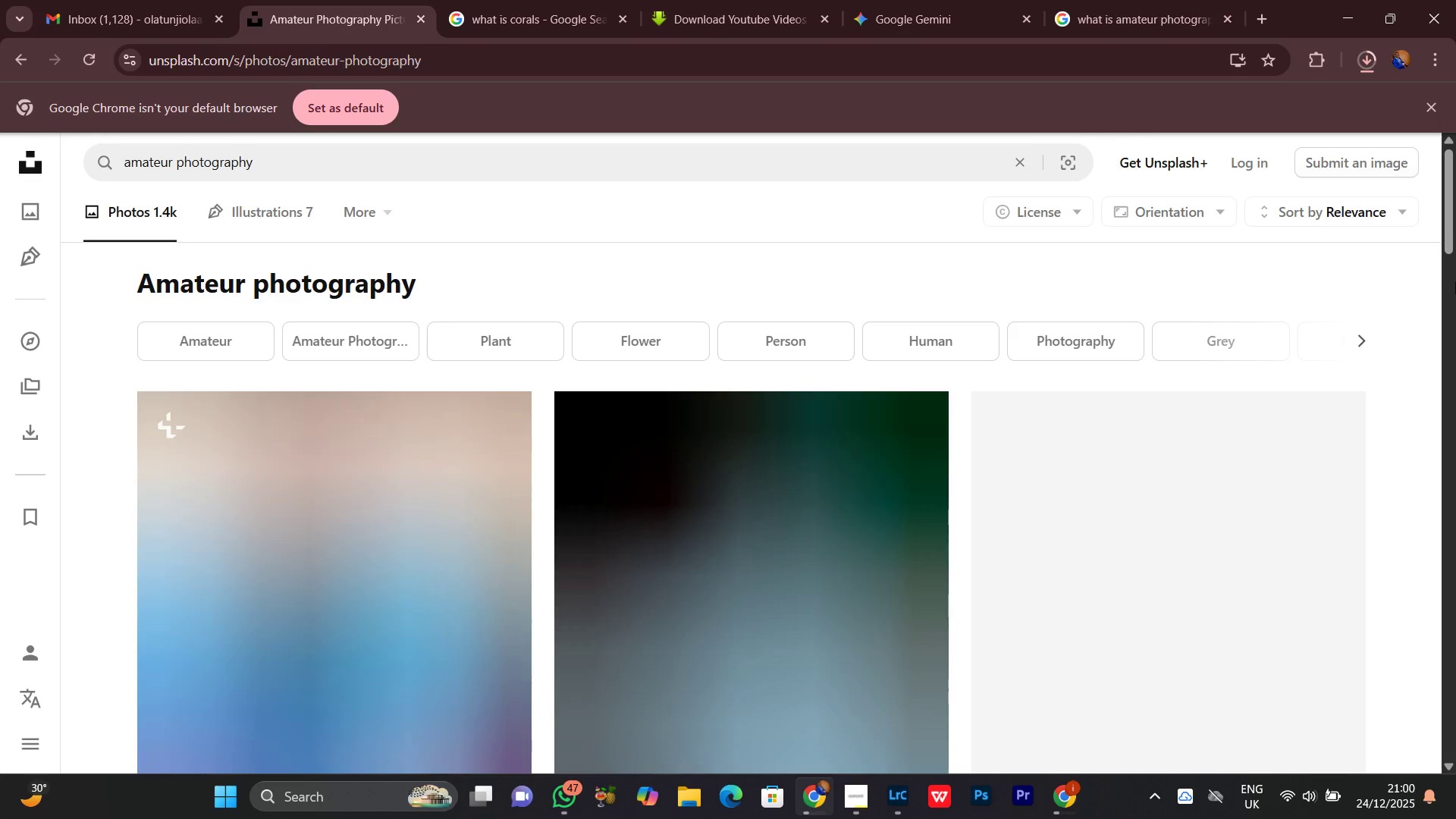 
scroll: coordinate [1434, 318], scroll_direction: down, amount: 3.0
 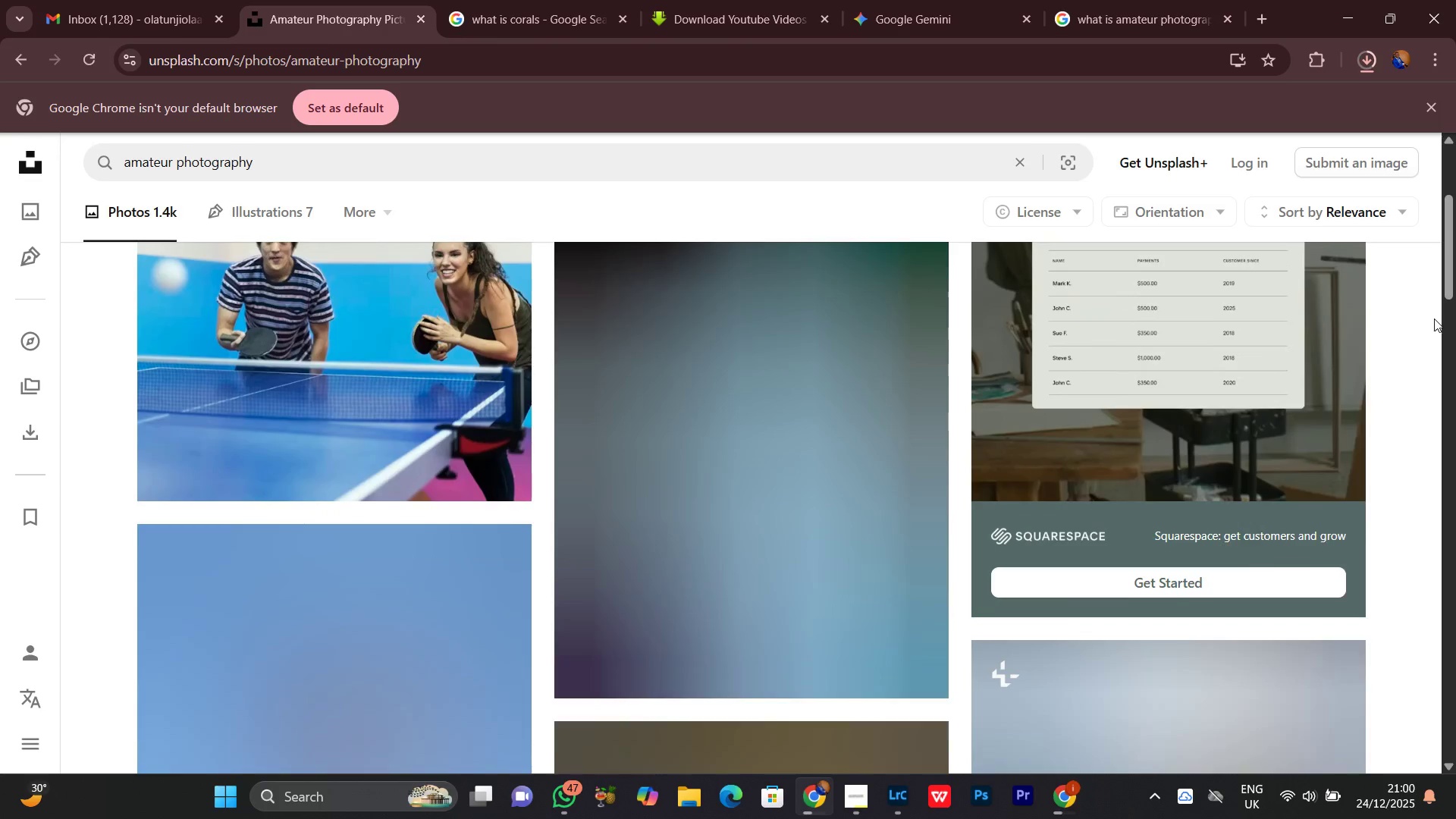 
scroll: coordinate [1434, 318], scroll_direction: up, amount: 2.0
 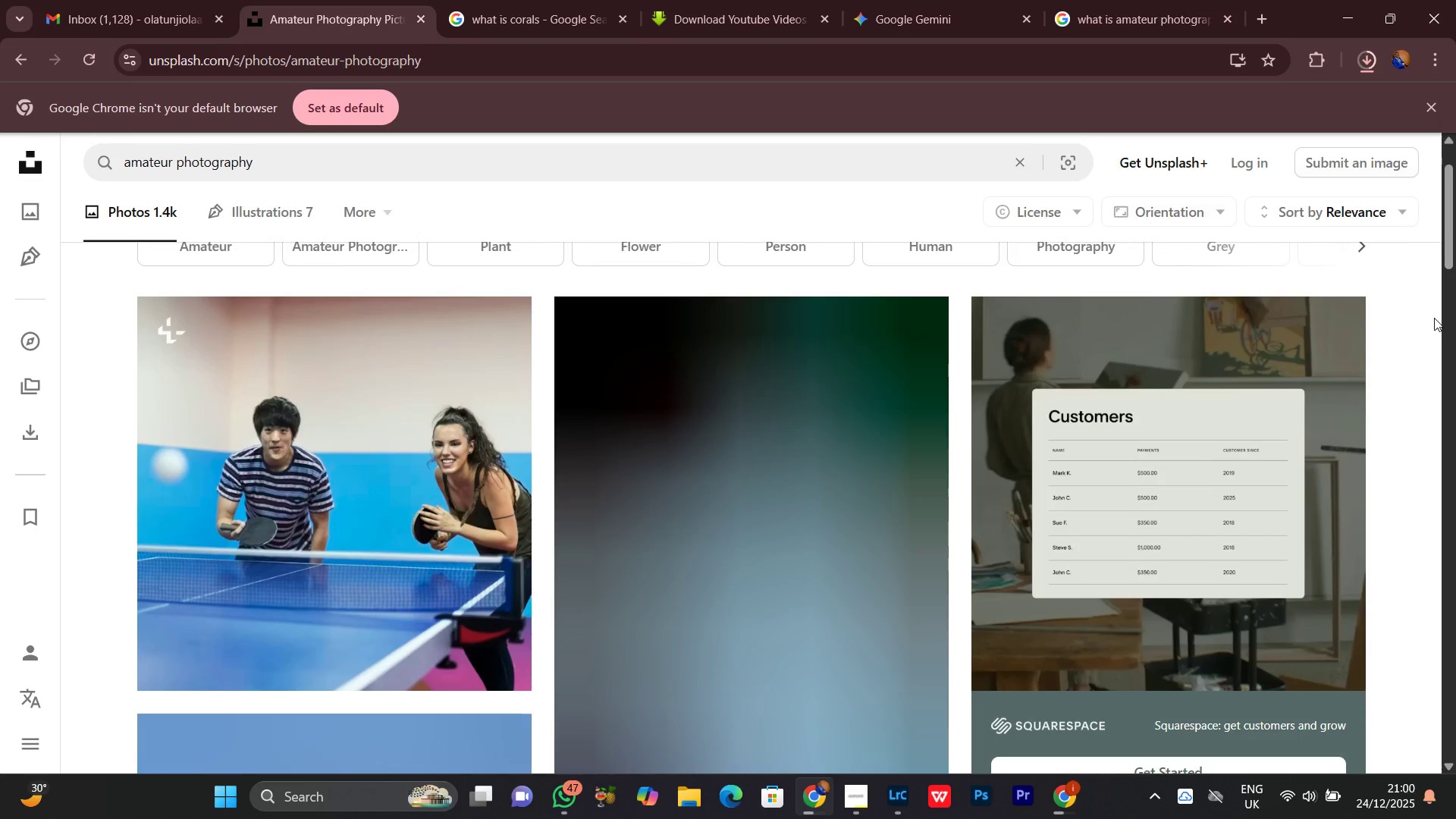 
scroll: coordinate [1434, 318], scroll_direction: down, amount: 6.0
 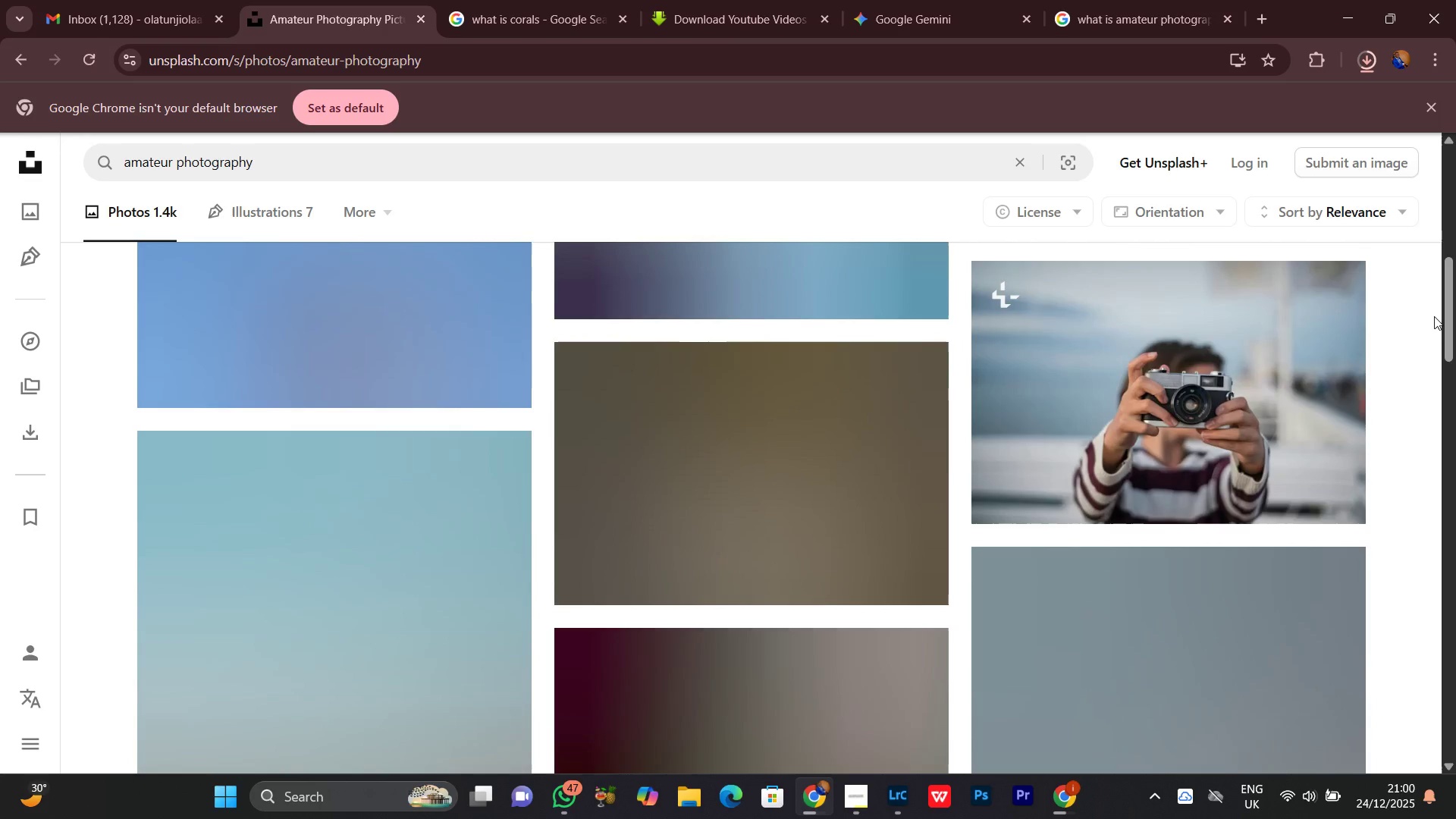 
scroll: coordinate [1436, 315], scroll_direction: up, amount: 4.0
 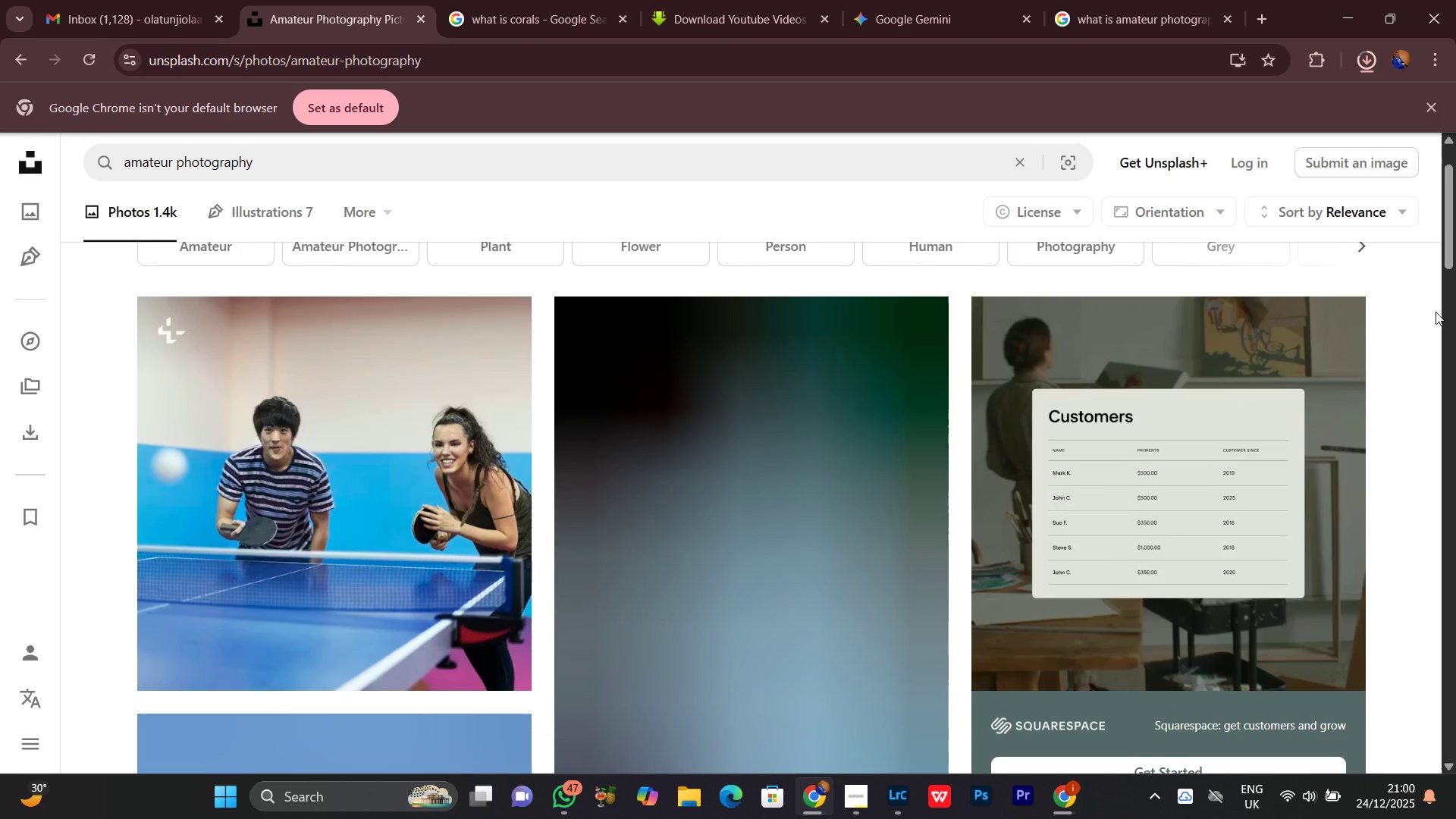 
scroll: coordinate [1436, 306], scroll_direction: down, amount: 8.0
 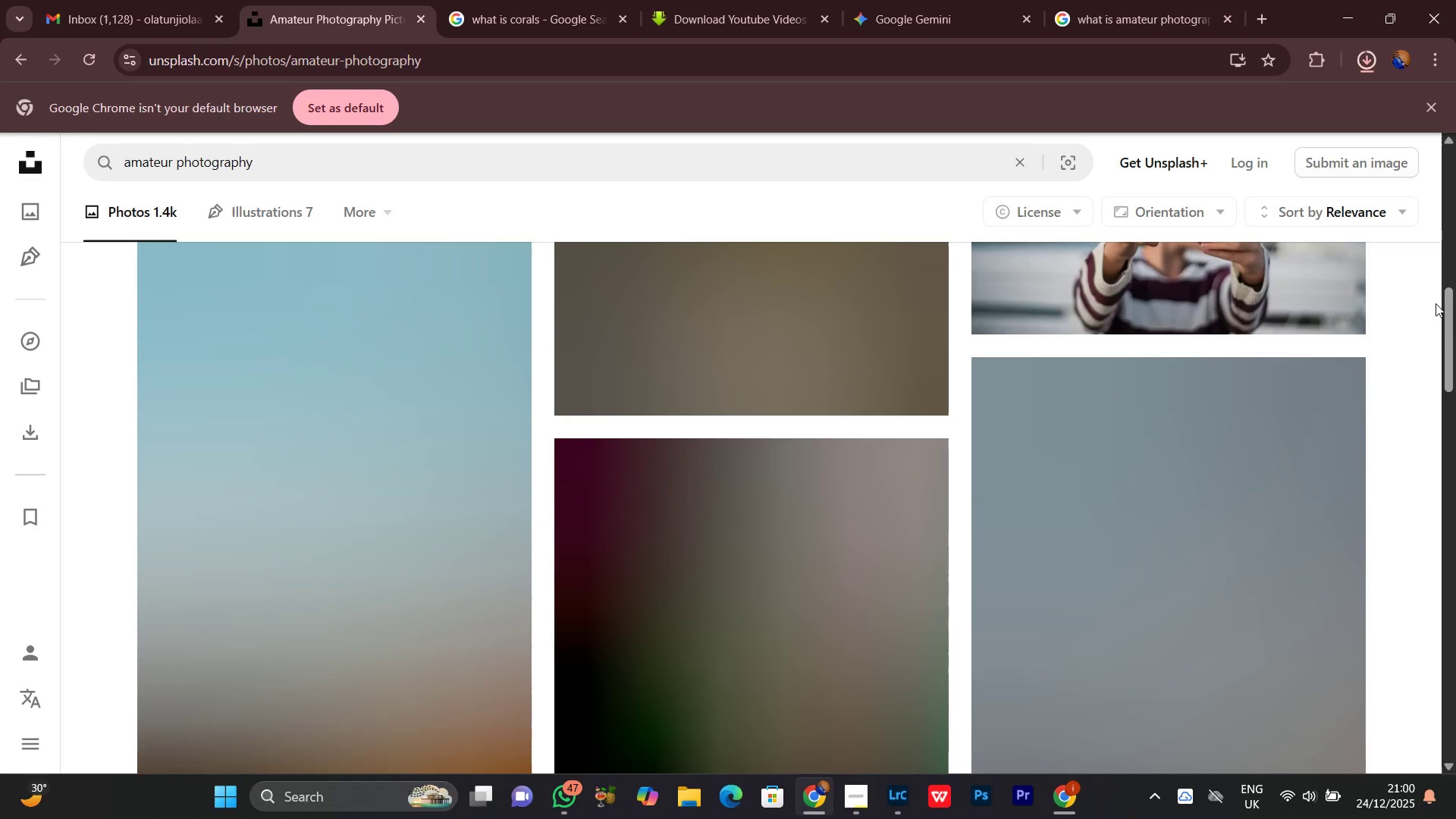 
scroll: coordinate [1436, 298], scroll_direction: up, amount: 8.0
 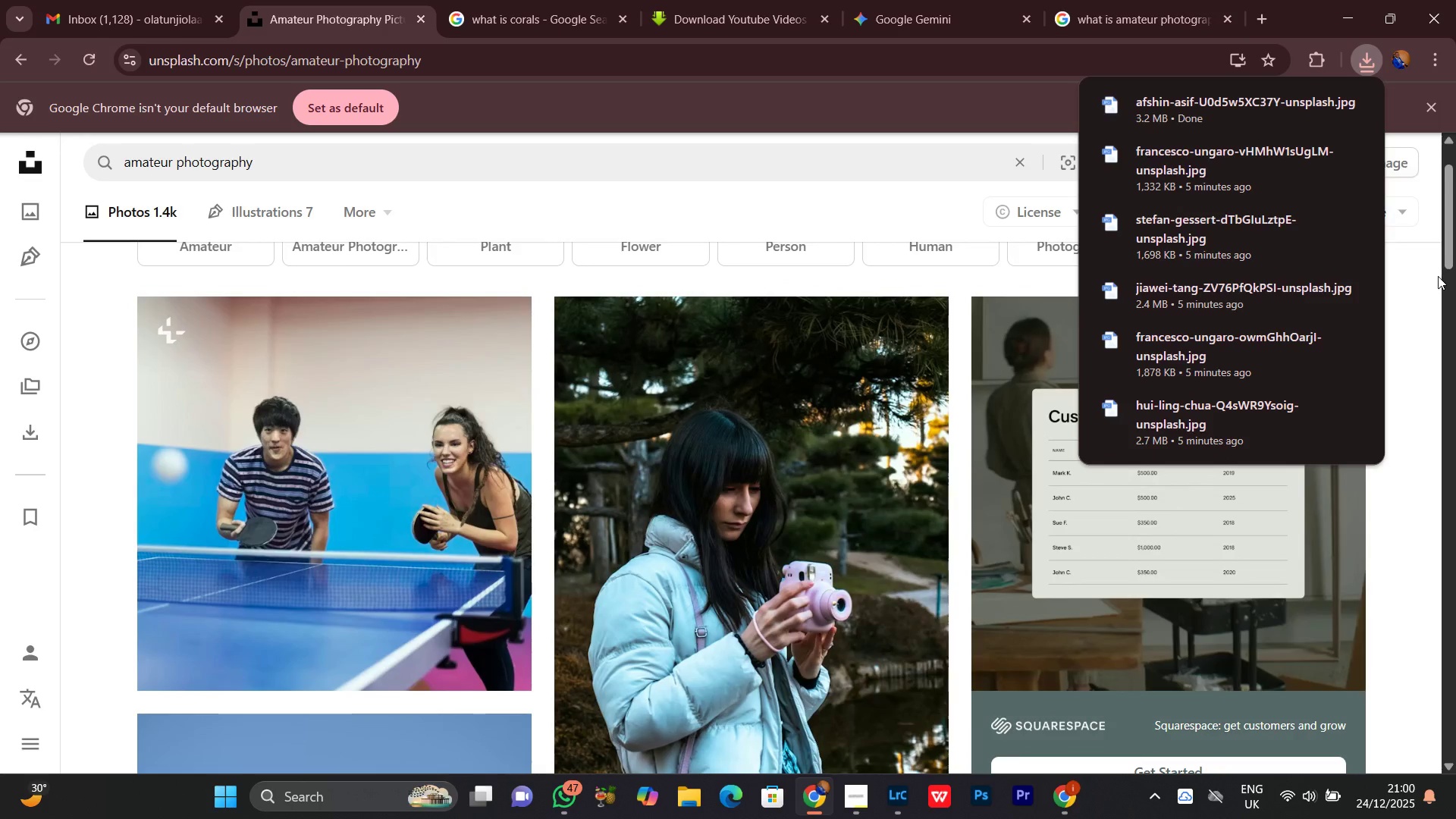 
scroll: coordinate [1438, 268], scroll_direction: down, amount: 10.0
 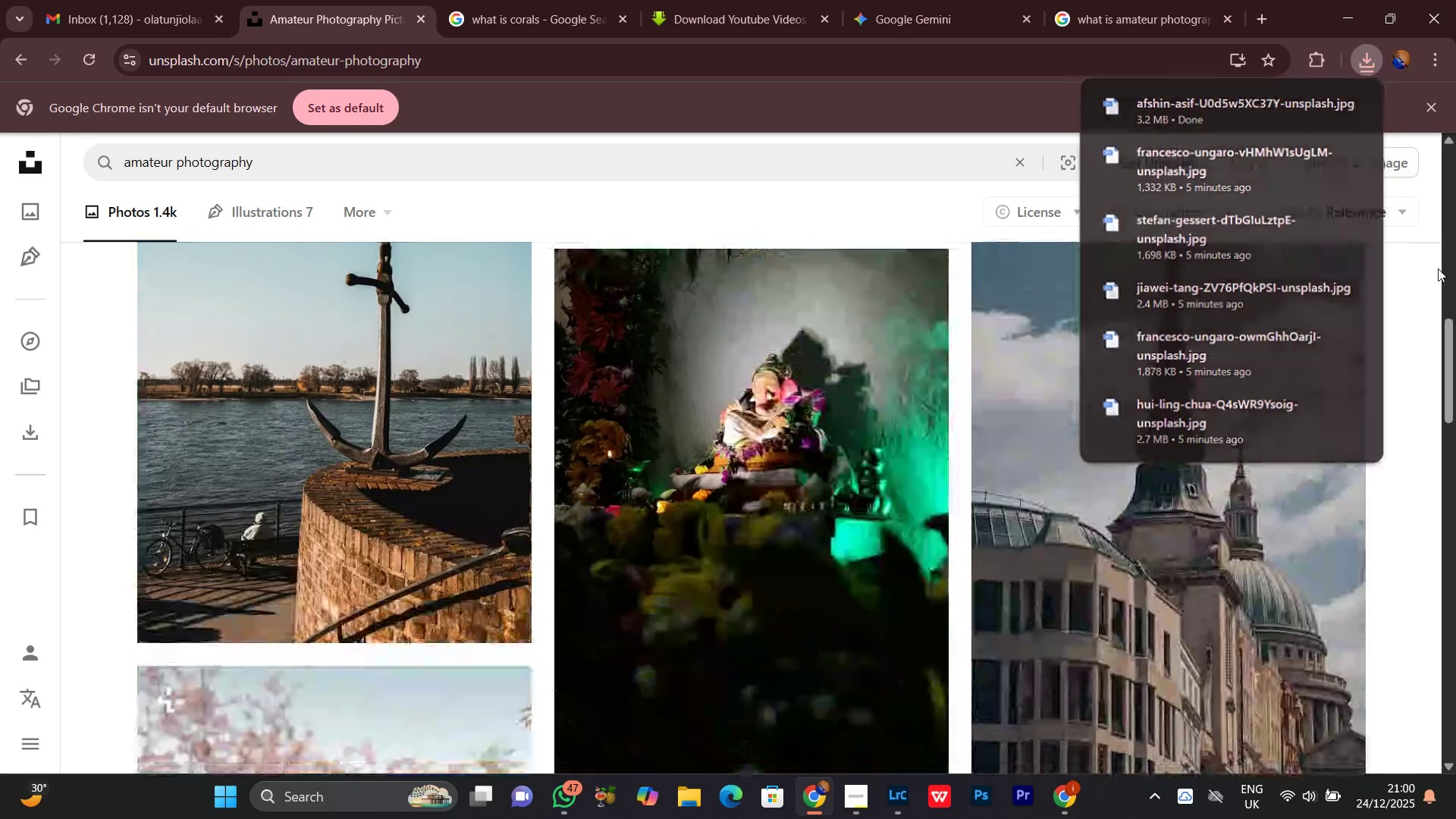 
scroll: coordinate [1438, 262], scroll_direction: up, amount: 8.0
 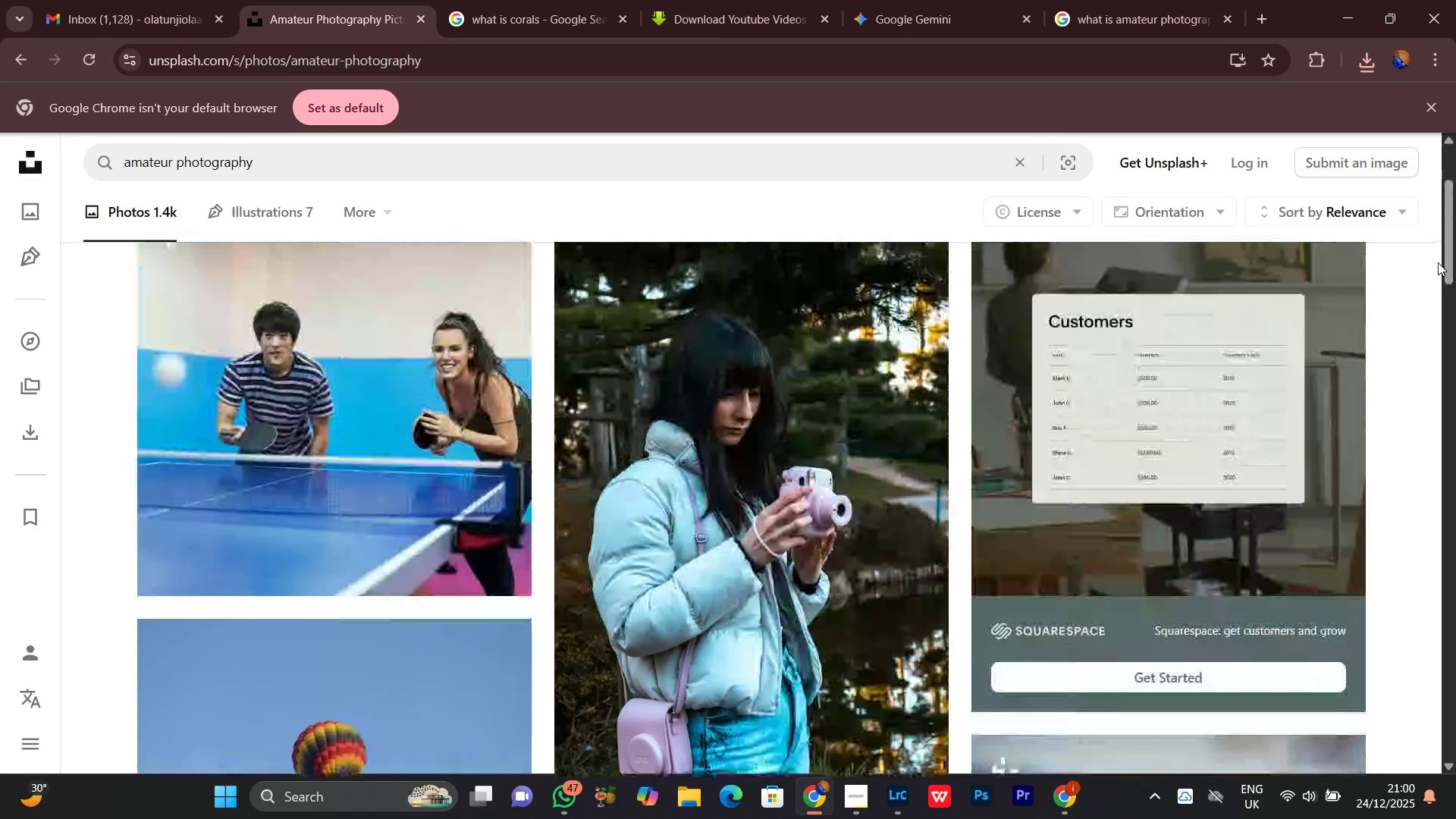 
scroll: coordinate [1438, 262], scroll_direction: none, amount: 0.0
 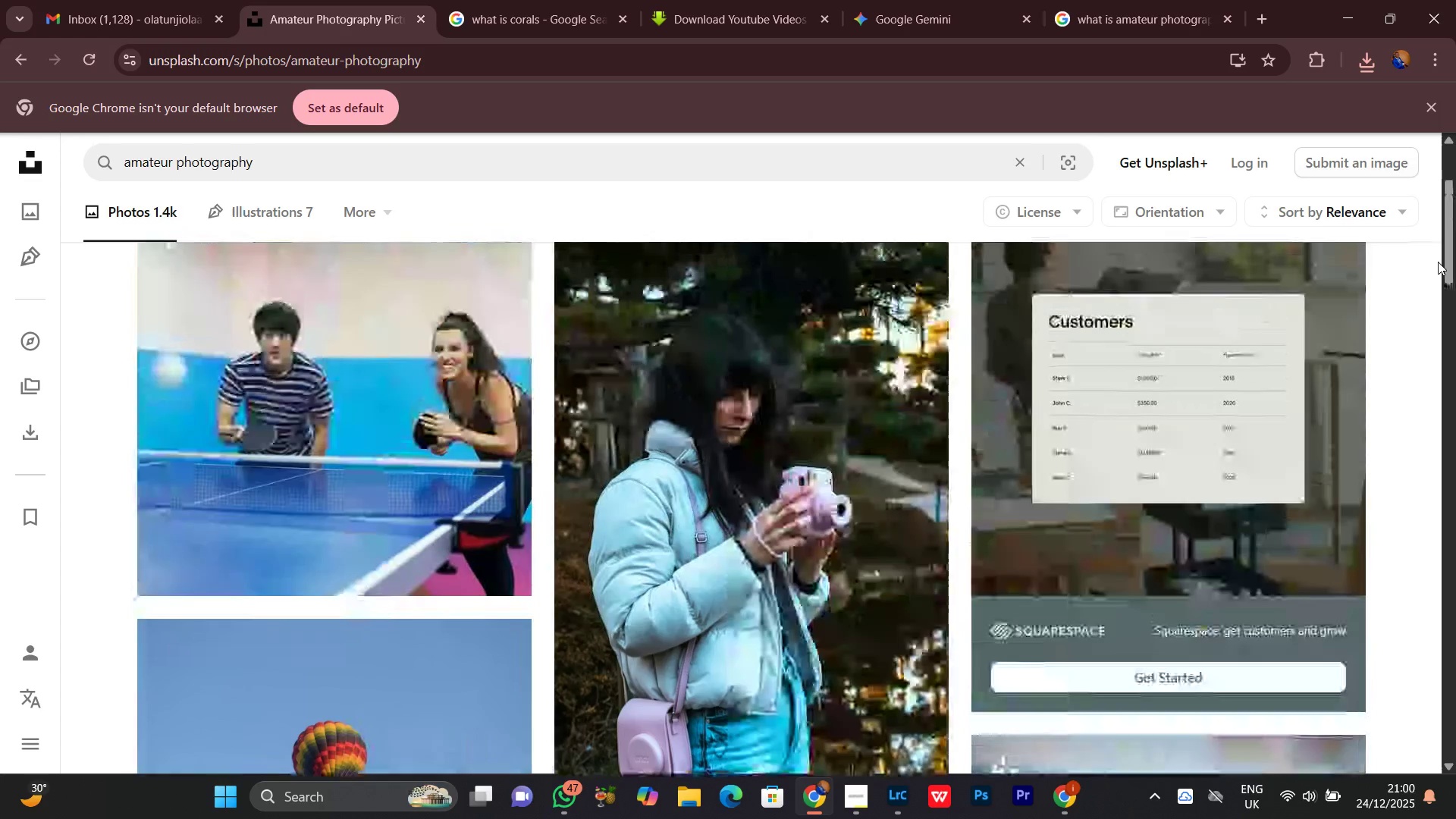 
scroll: coordinate [1438, 253], scroll_direction: down, amount: 13.0
 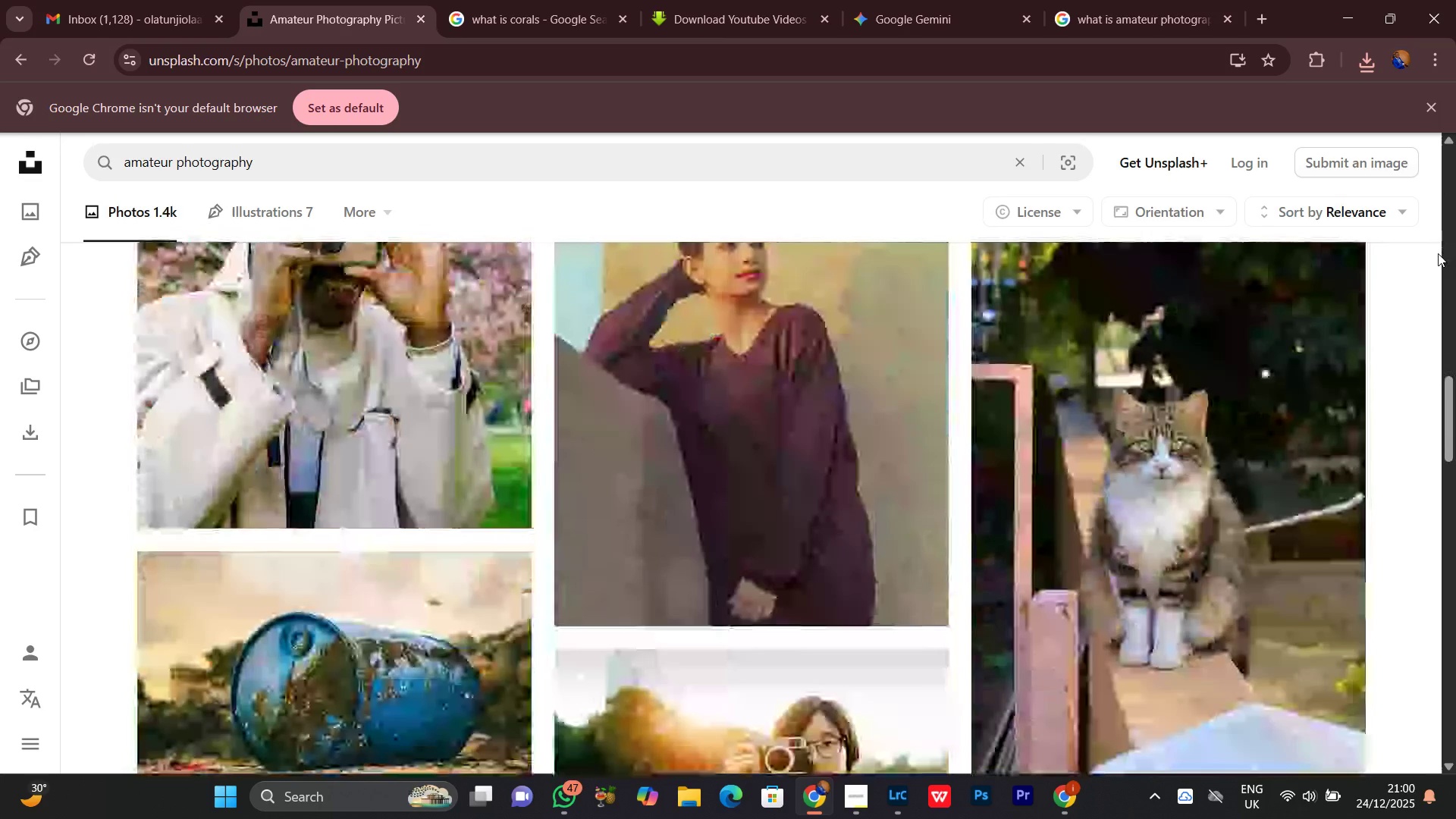 
scroll: coordinate [1438, 253], scroll_direction: up, amount: 1.0
 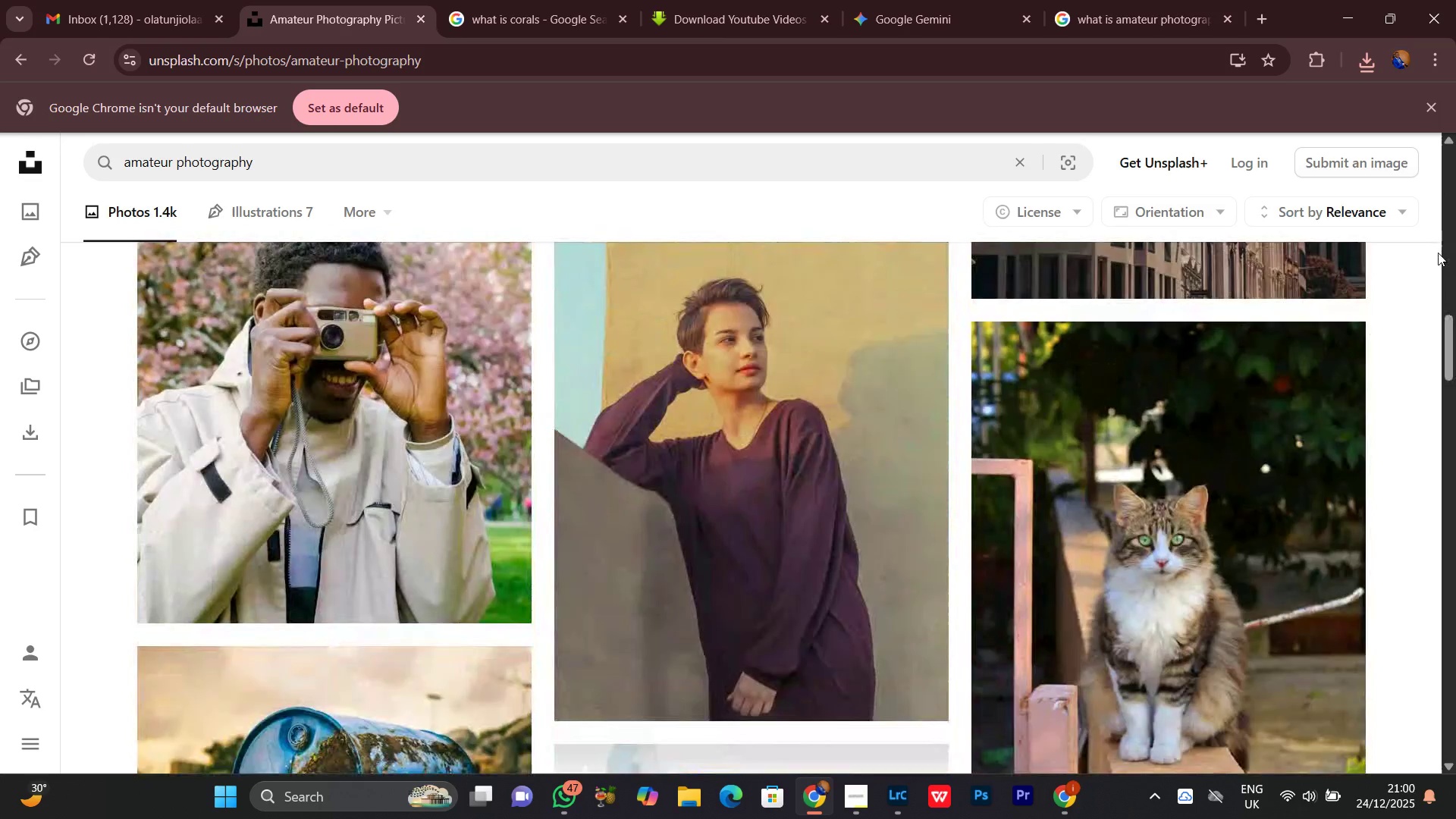 
scroll: coordinate [1438, 249], scroll_direction: down, amount: 14.0
 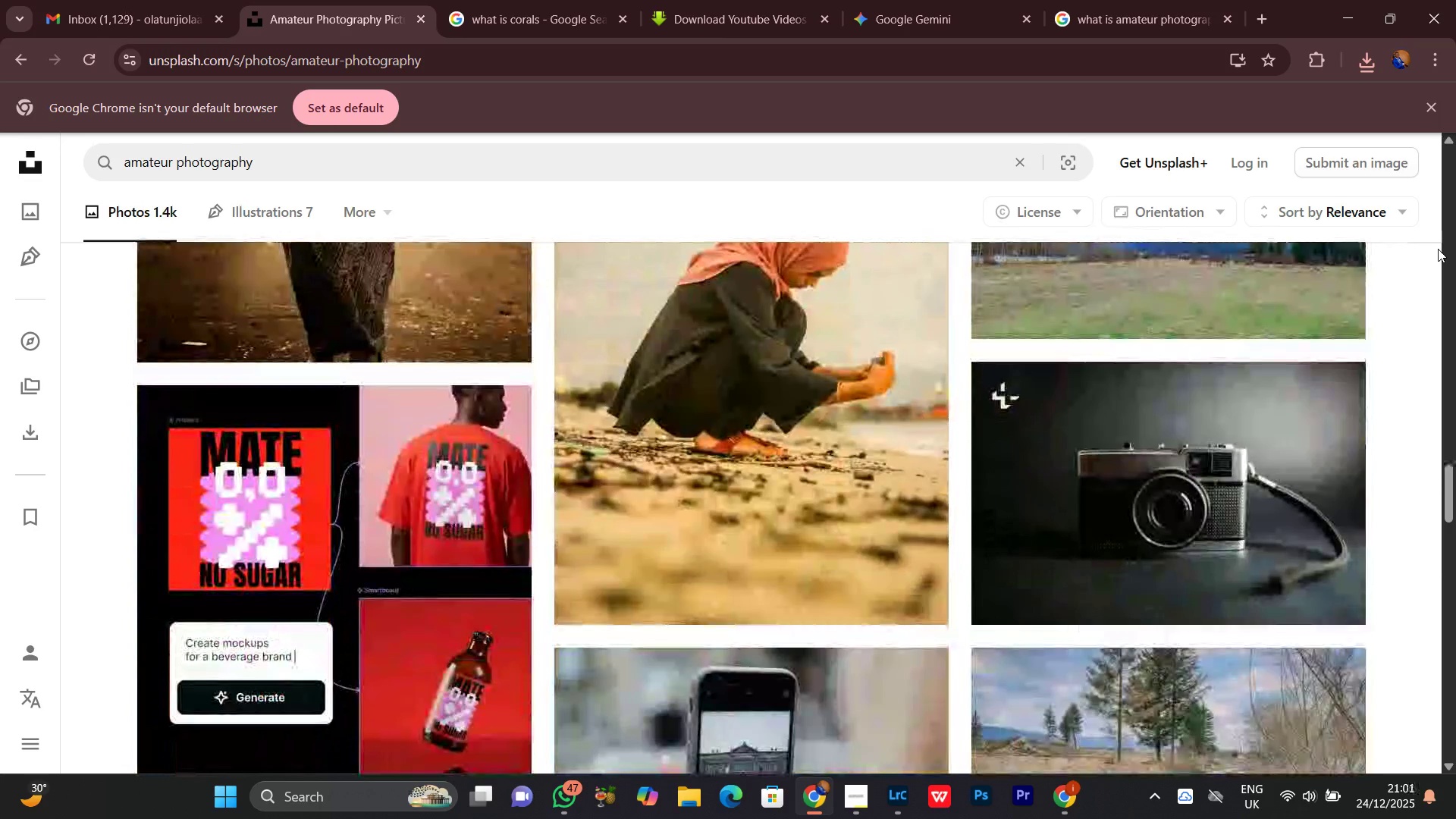 
scroll: coordinate [1440, 242], scroll_direction: down, amount: 9.0
 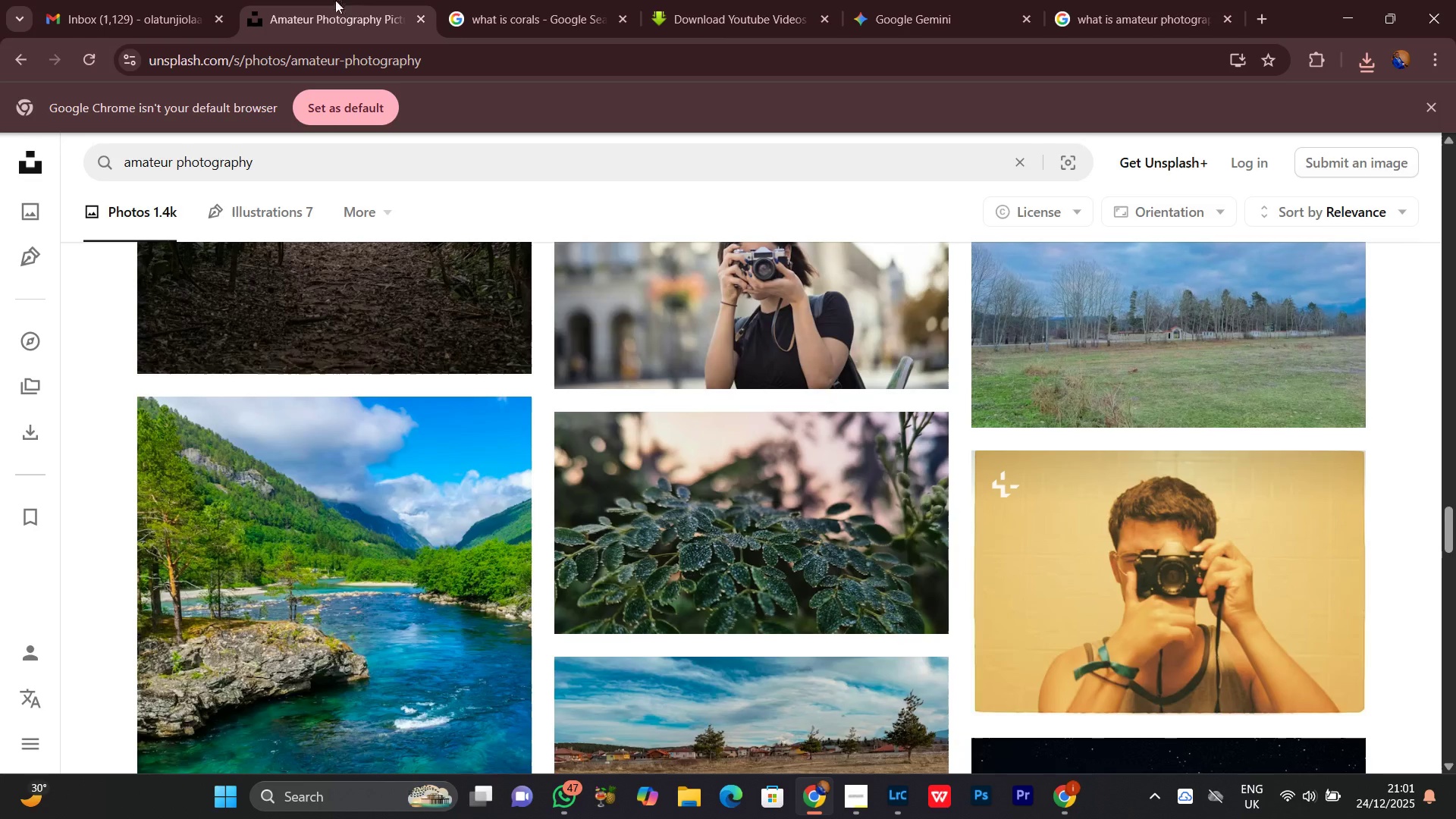 
left_click([150, 0])
 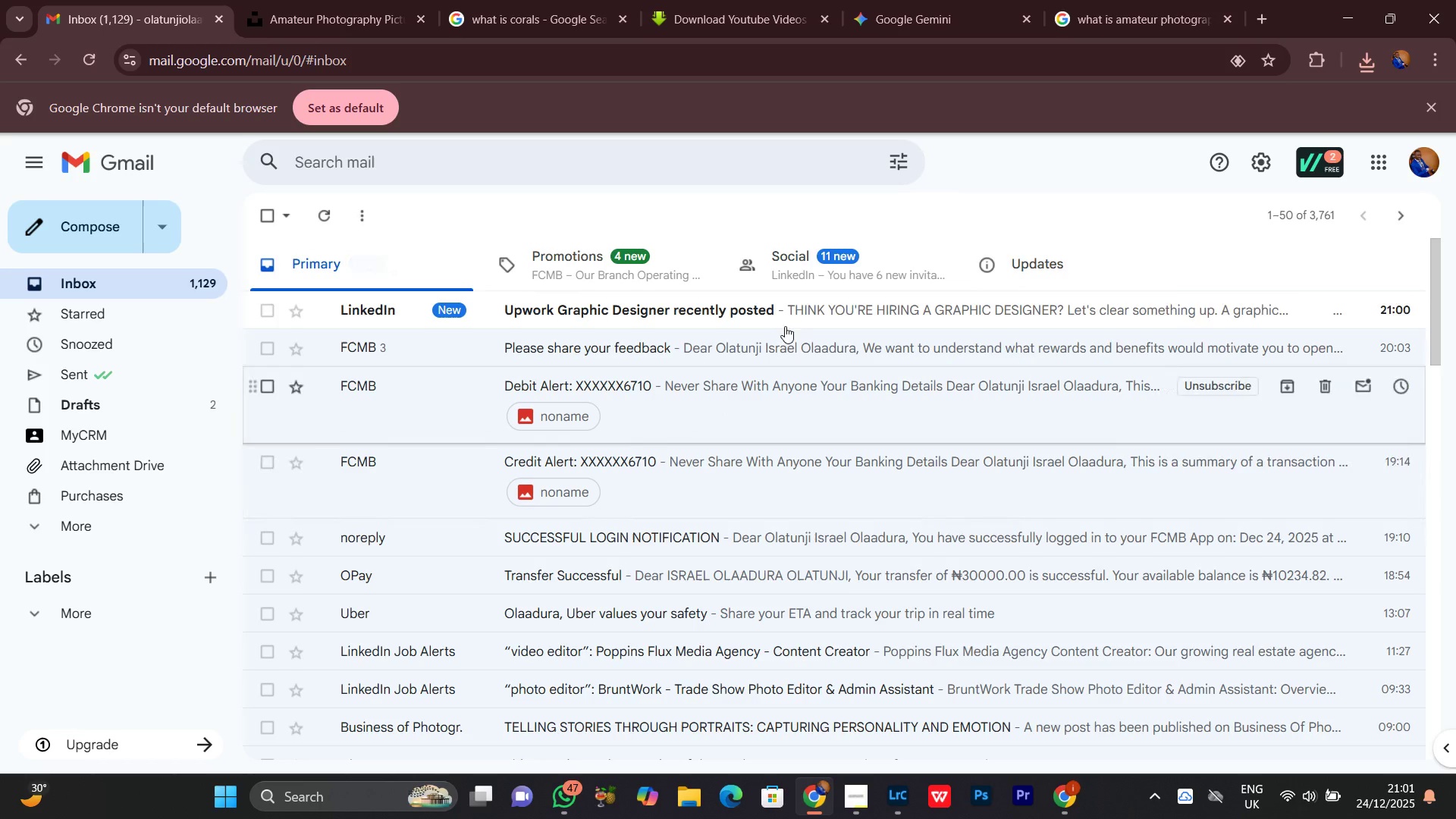 
left_click([792, 318])
 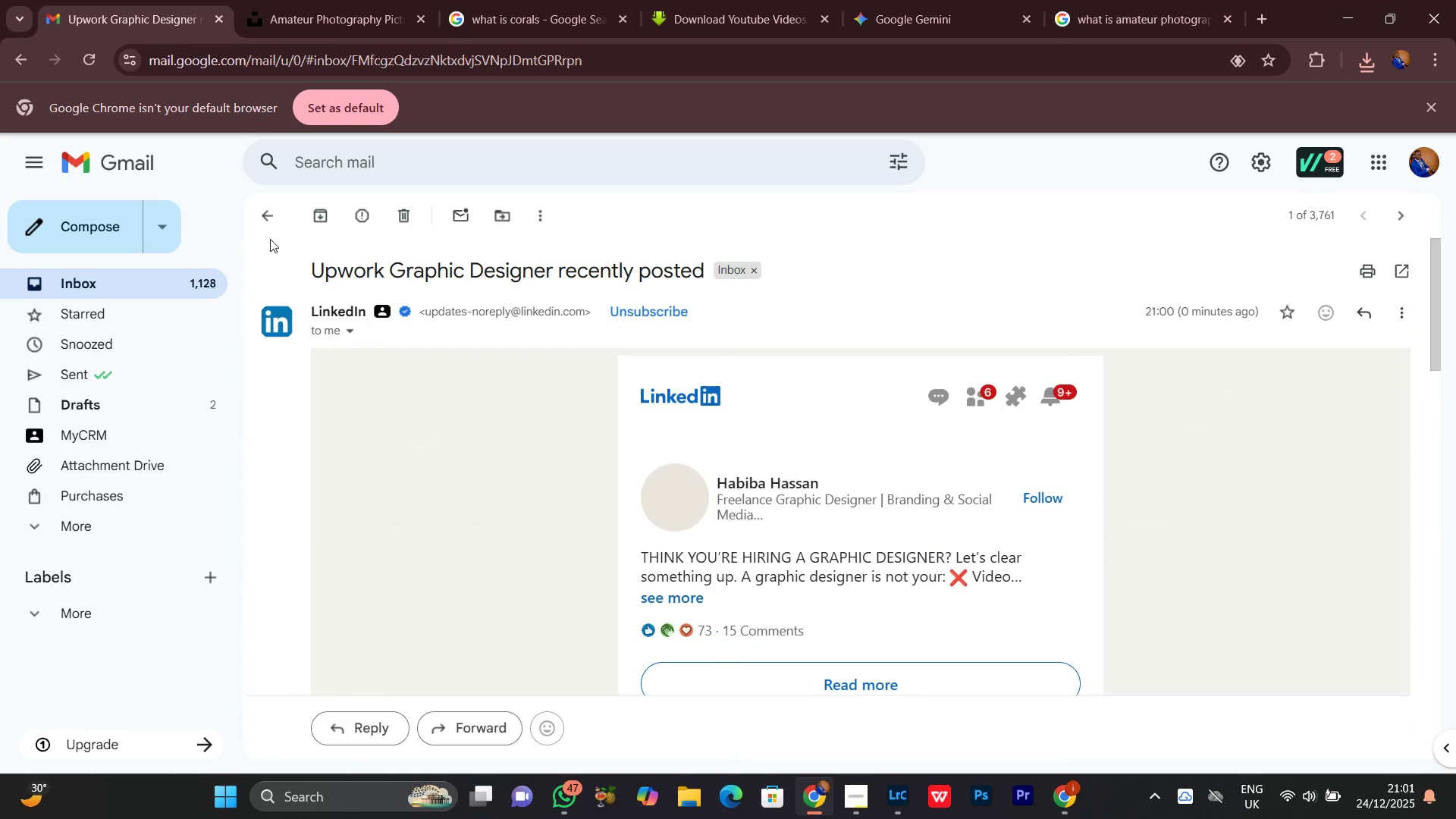 
left_click([268, 228])
 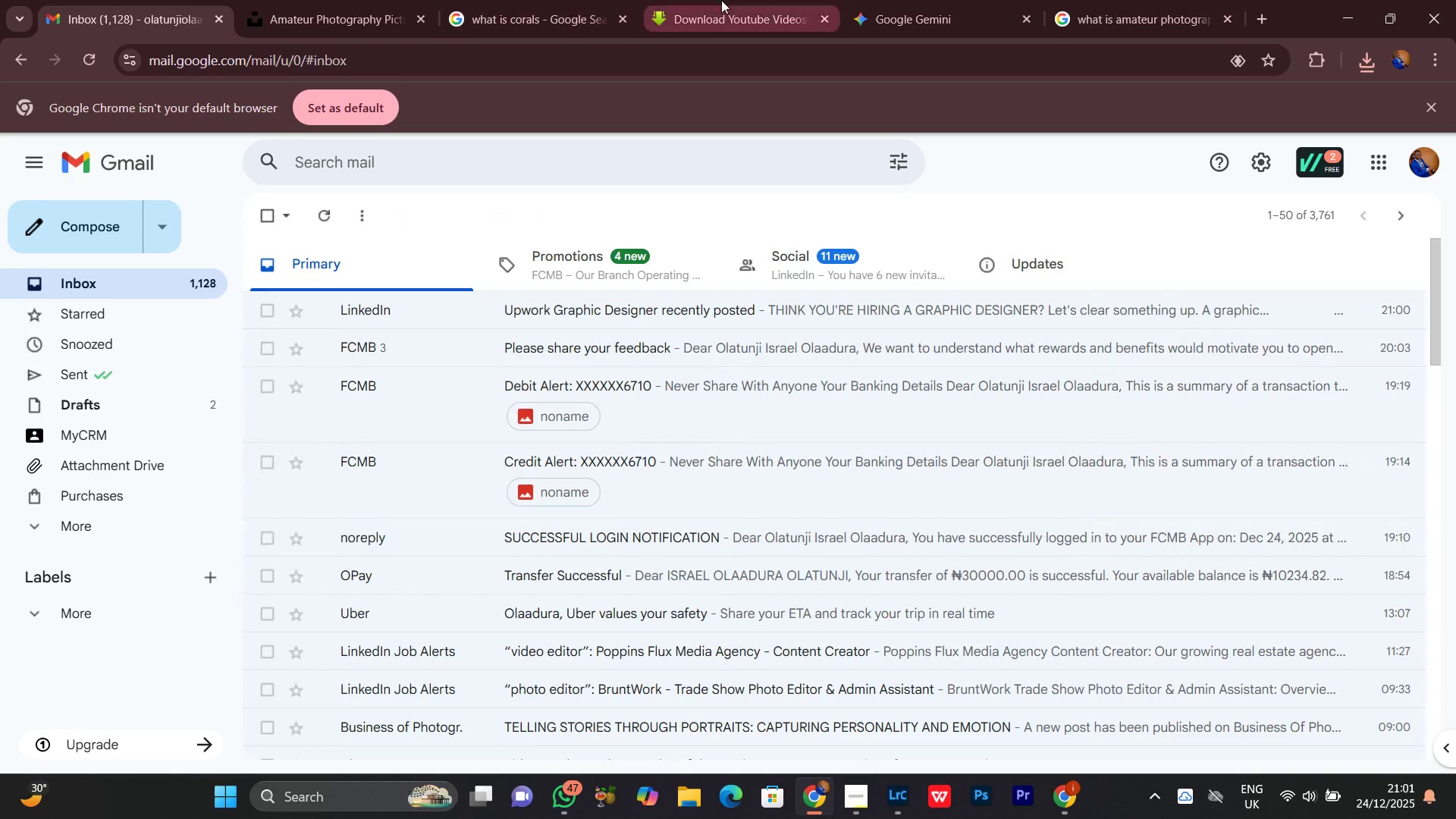 
left_click([721, 0])
 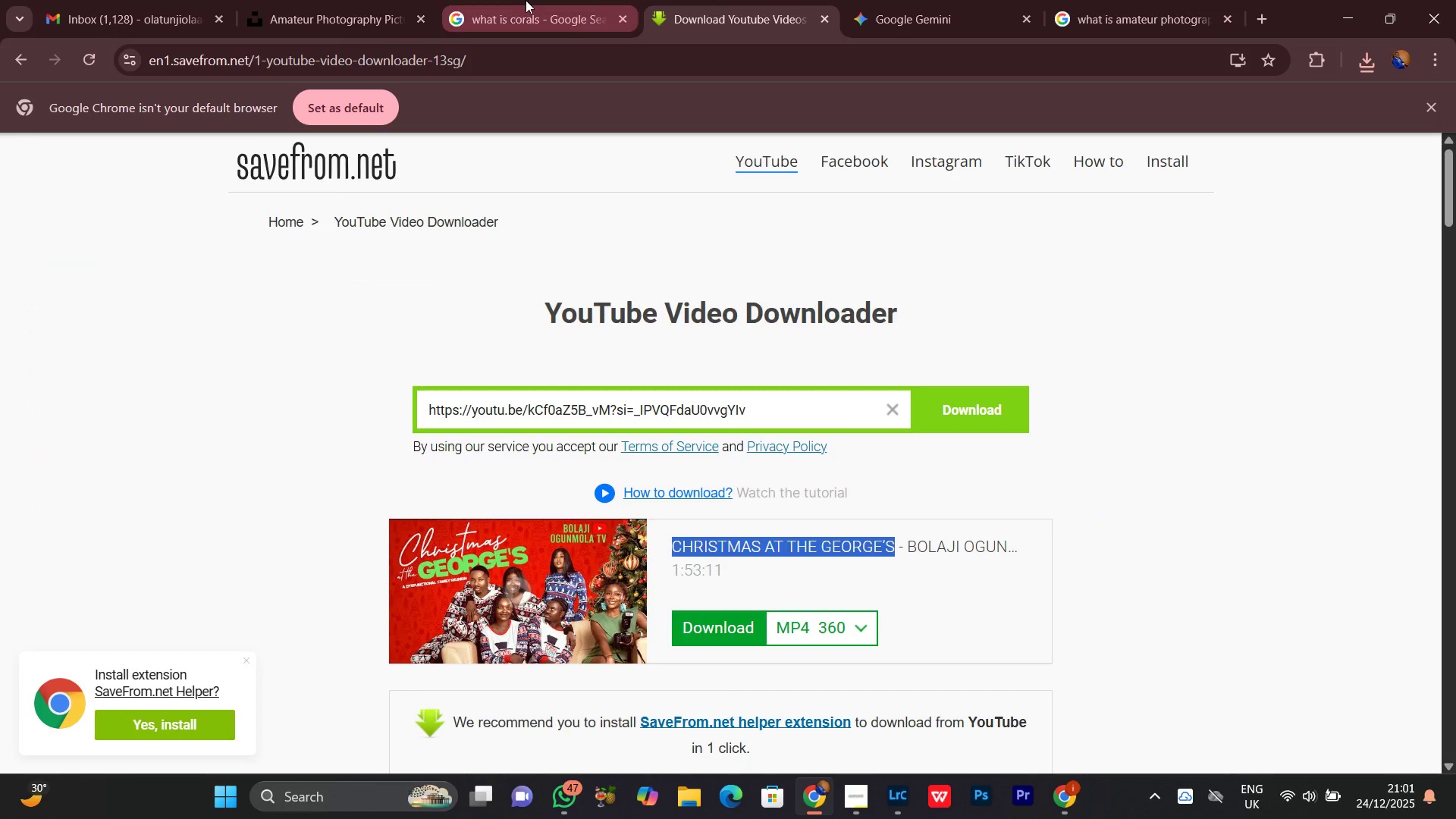 
left_click([519, 0])
 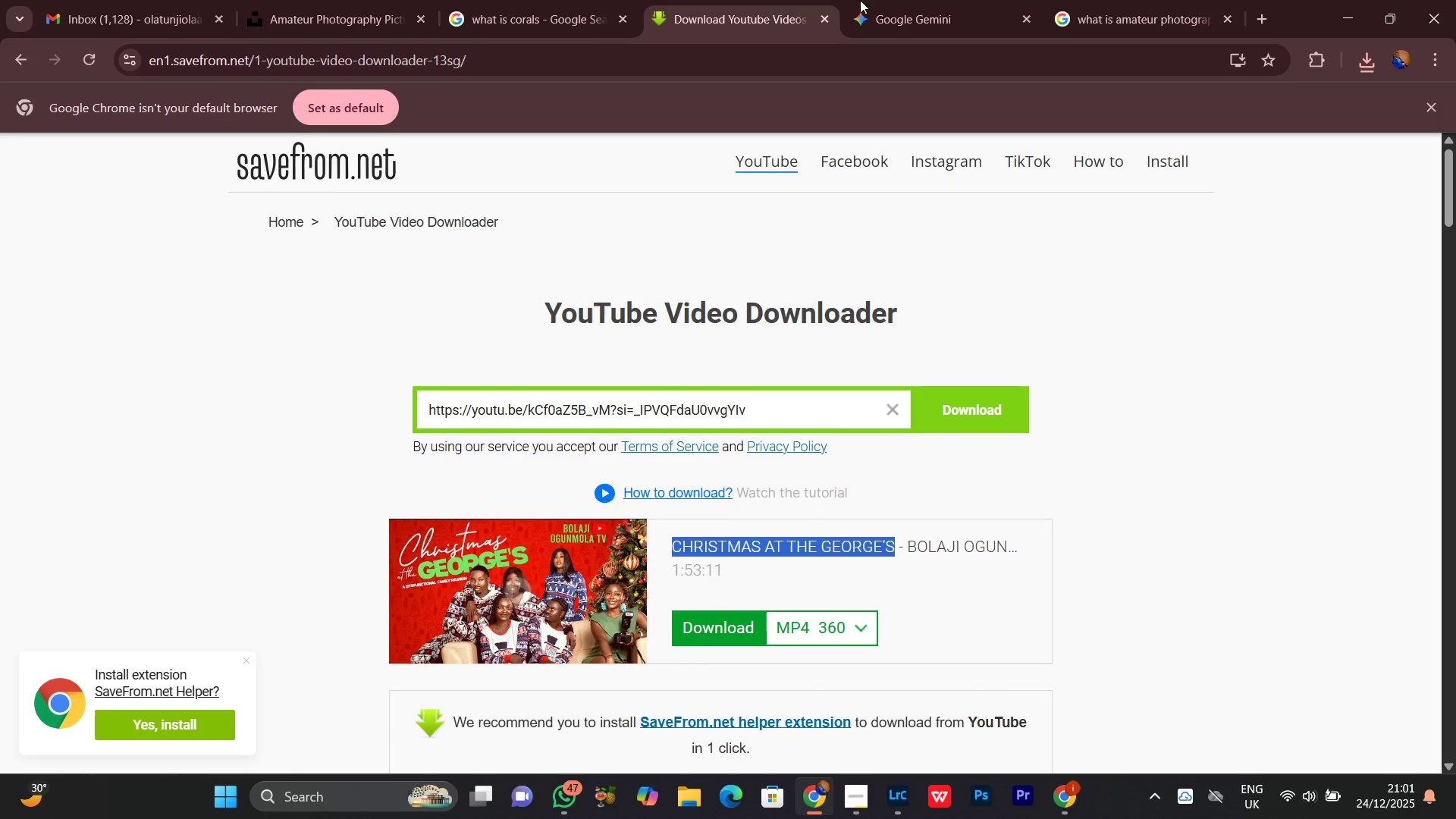 
left_click([923, 0])
 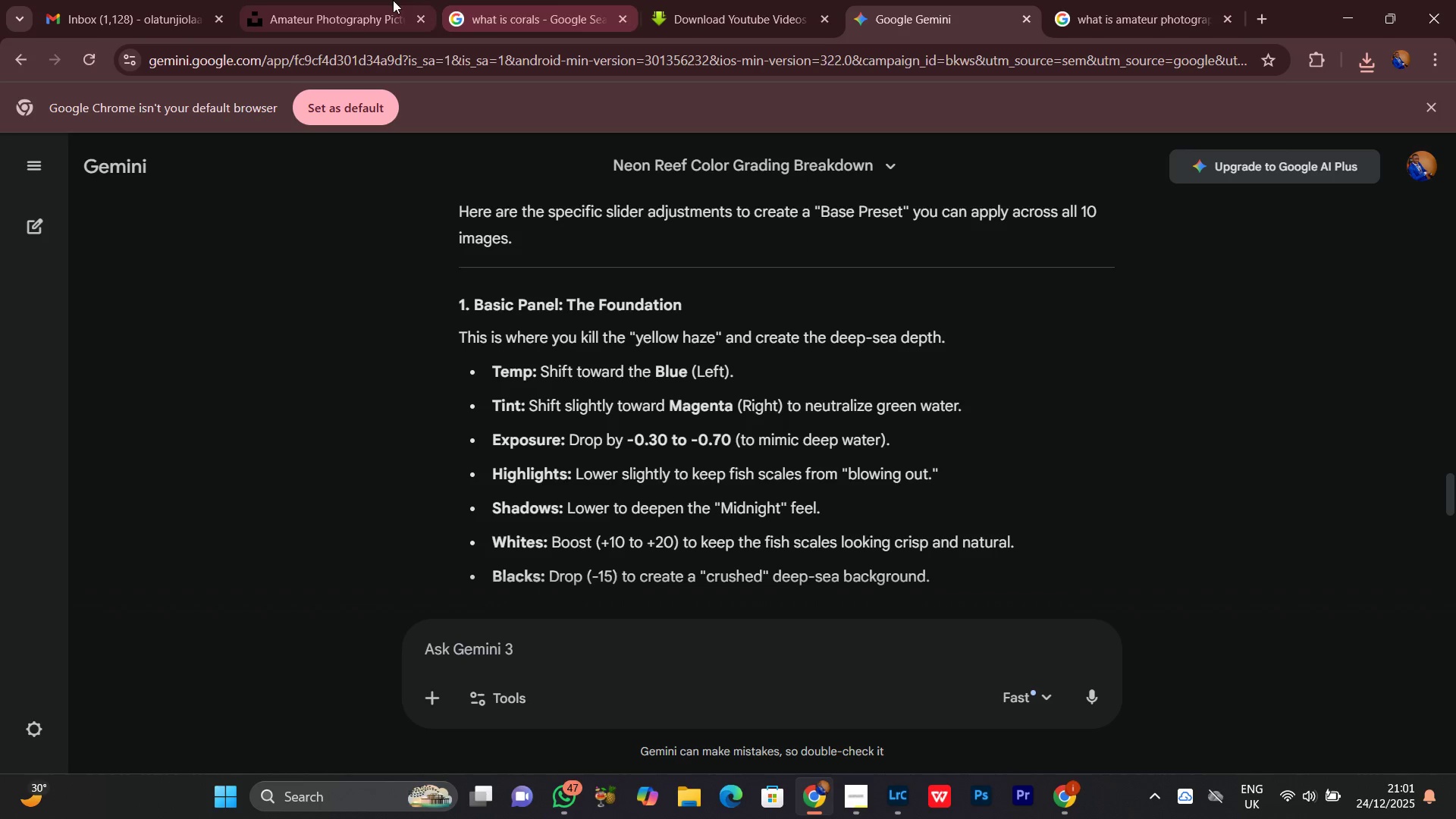 
left_click([334, 0])
 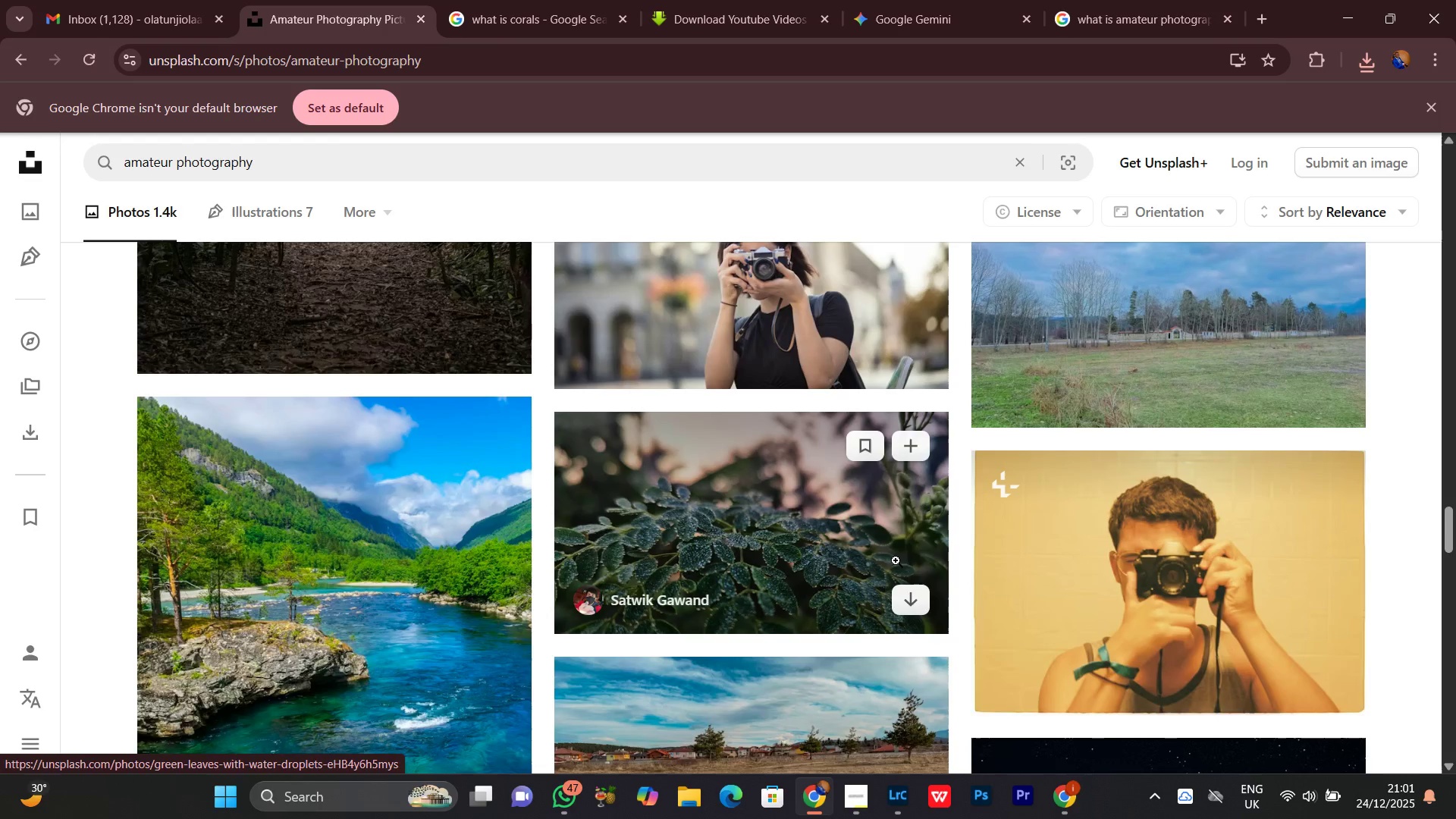 
scroll: coordinate [864, 654], scroll_direction: down, amount: 4.0
 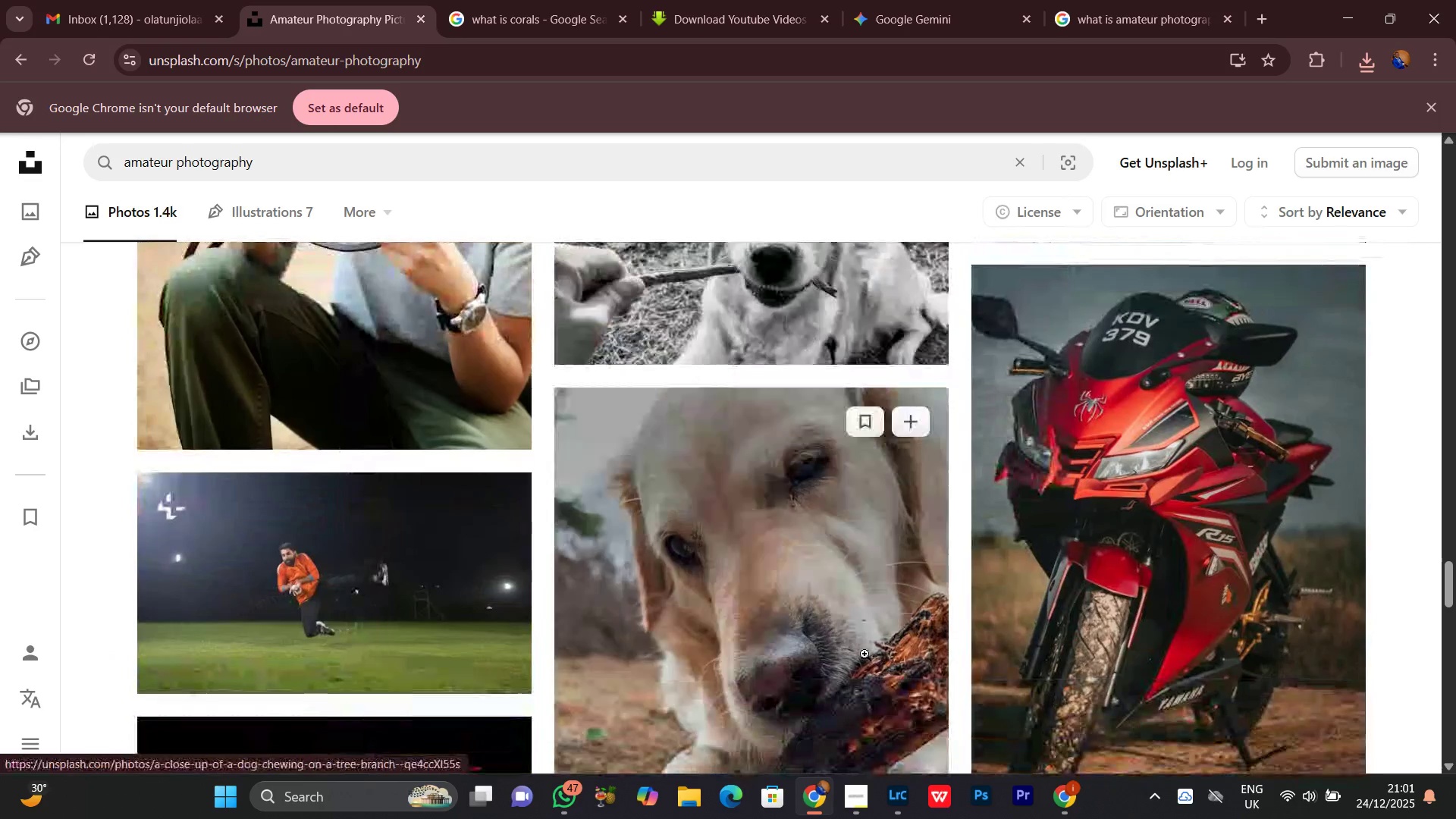 
scroll: coordinate [866, 652], scroll_direction: none, amount: 0.0
 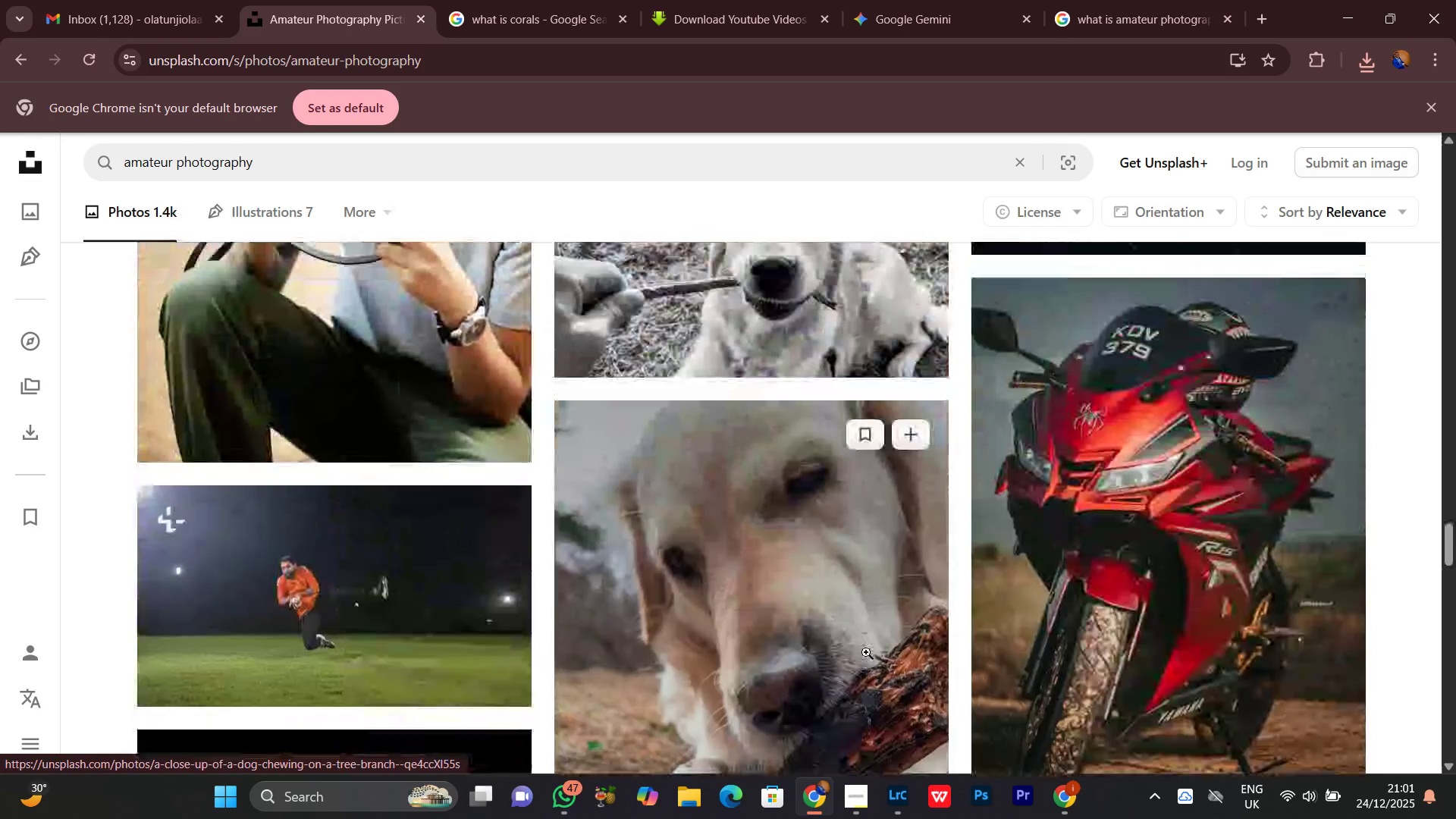 
scroll: coordinate [866, 652], scroll_direction: up, amount: 3.0
 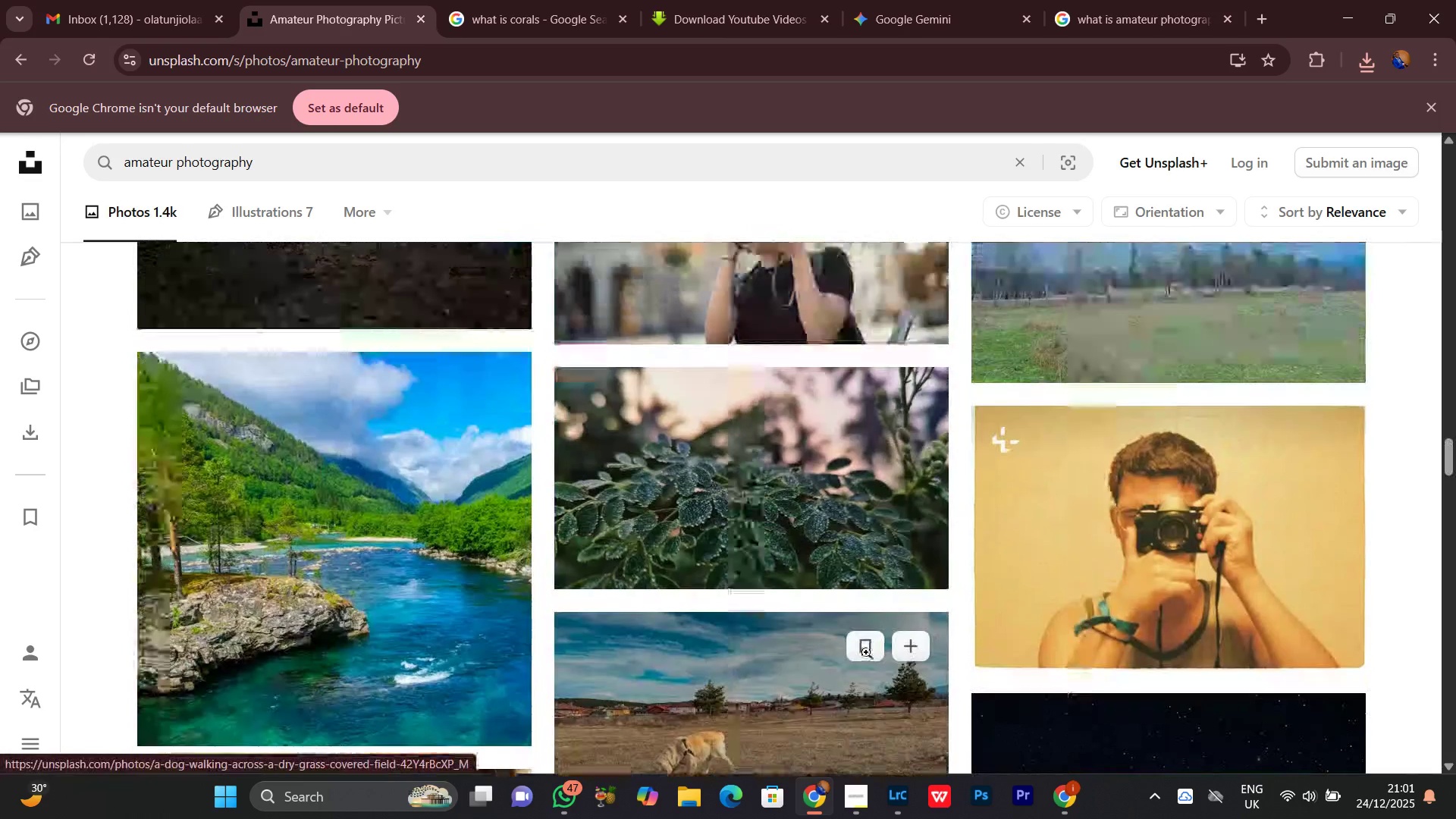 
scroll: coordinate [866, 652], scroll_direction: down, amount: 3.0
 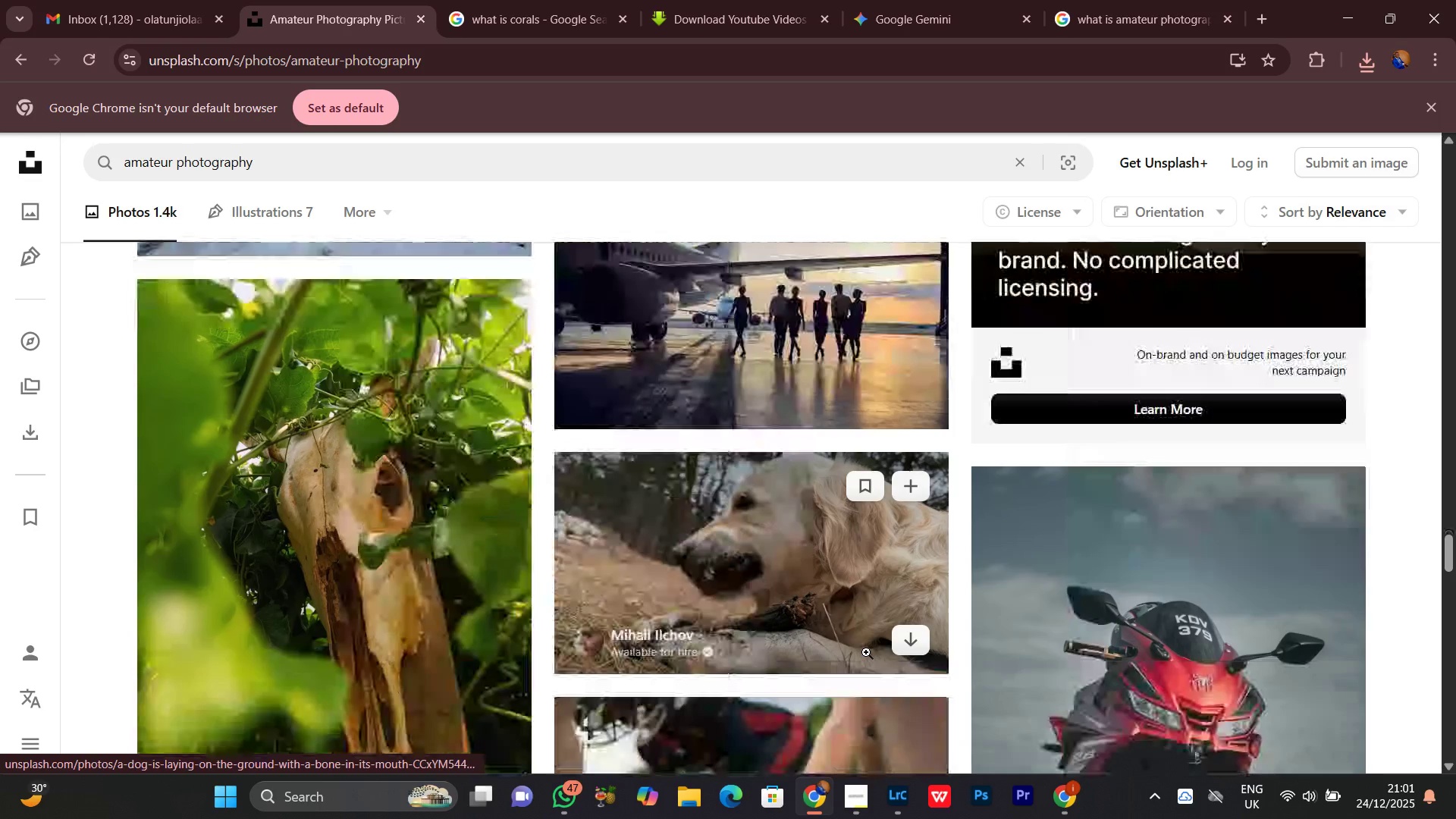 
mouse_move([822, 773])
 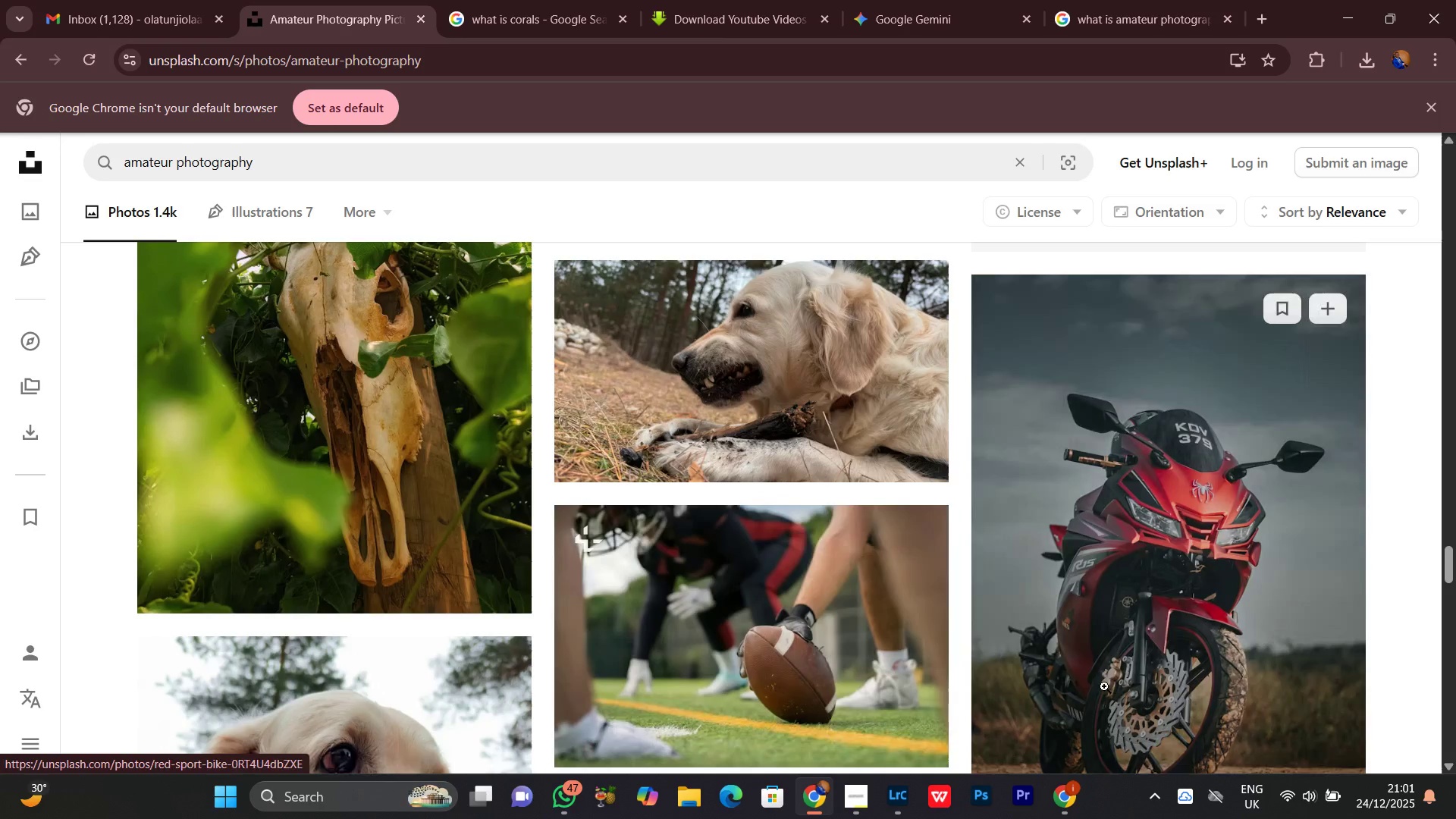 
mouse_move([1081, 674])
 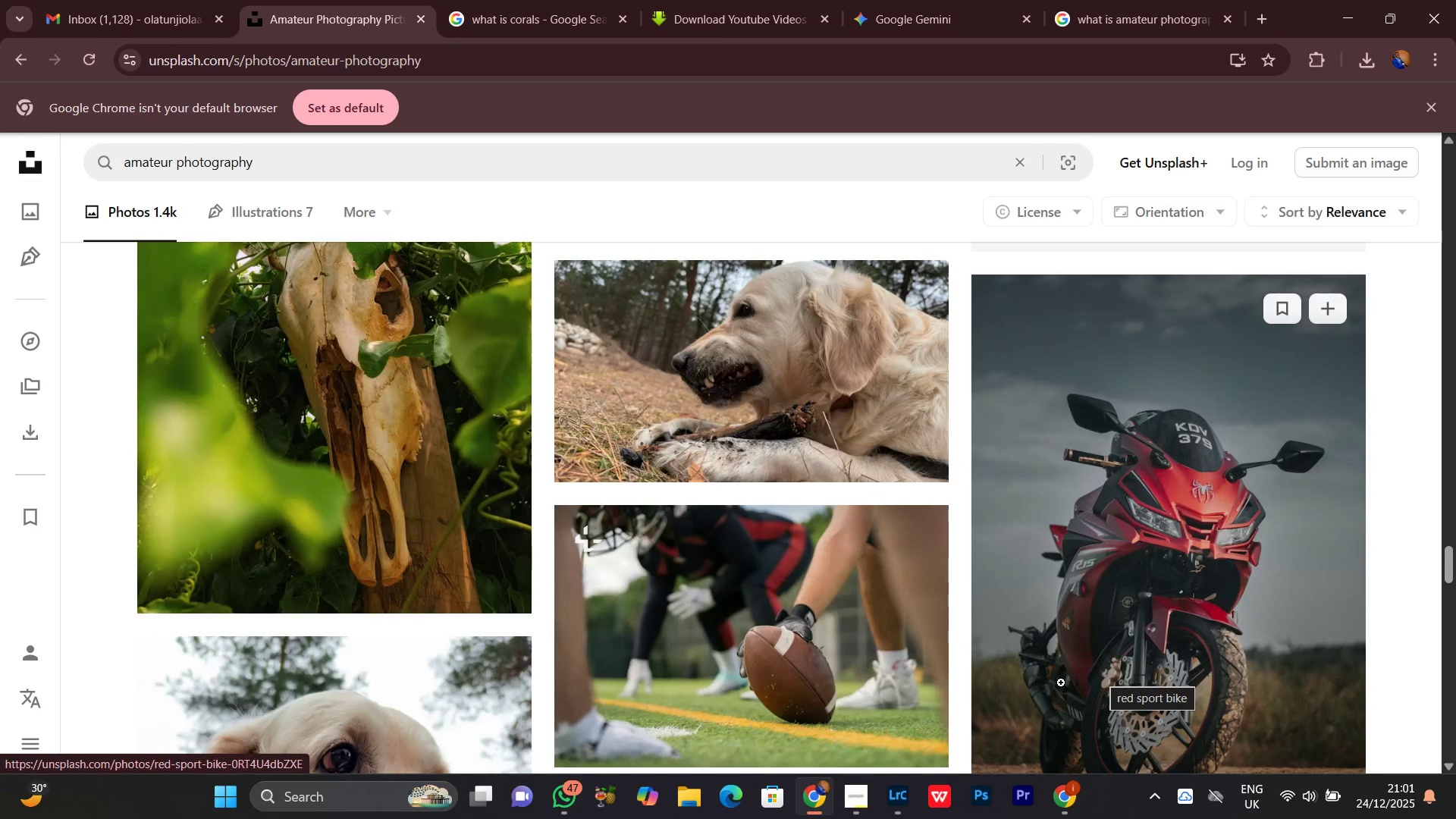 
scroll: coordinate [1063, 682], scroll_direction: down, amount: 7.0
 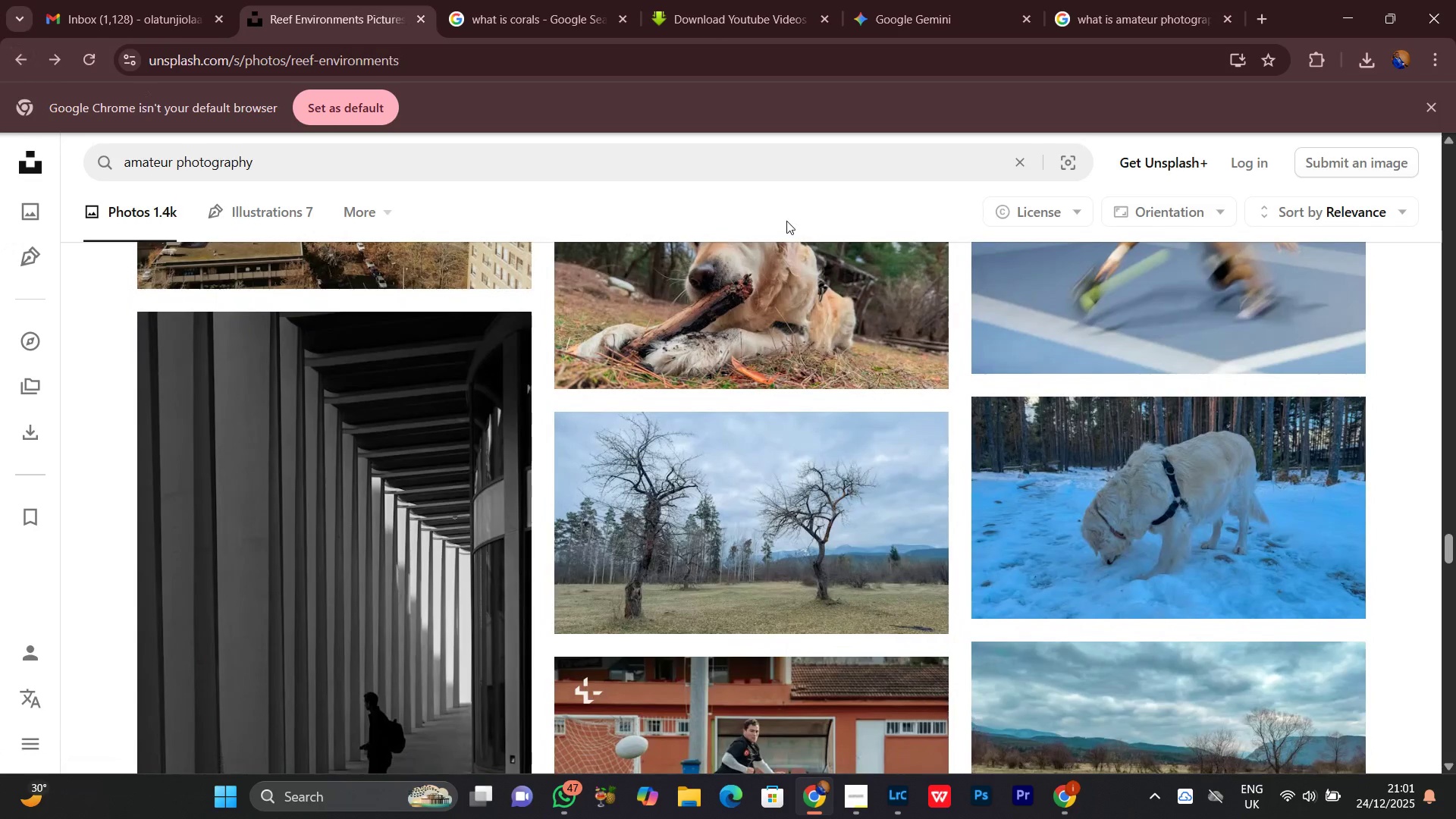 
wait(6.11)
 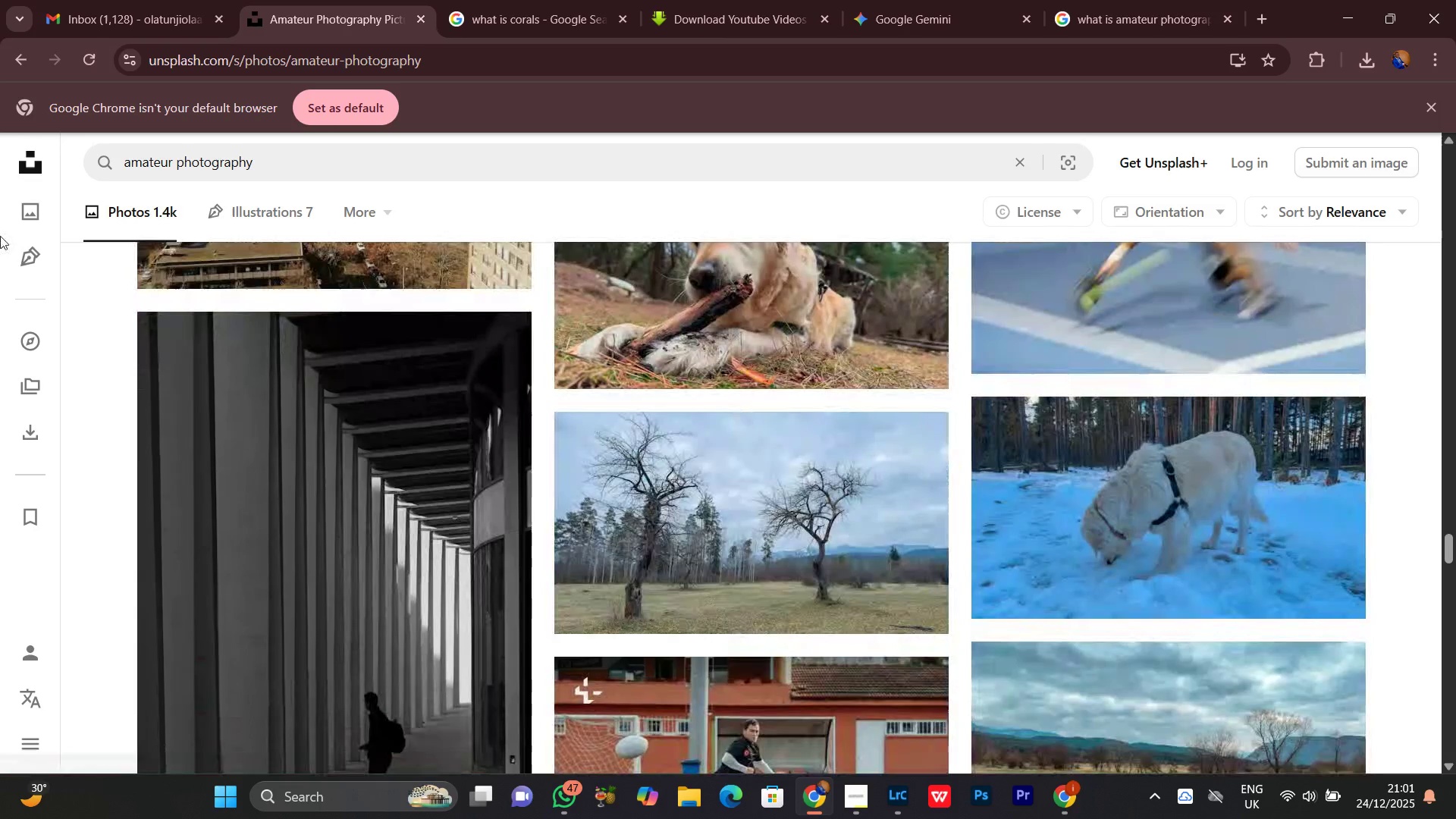 
scroll: coordinate [359, 559], scroll_direction: up, amount: 24.0
 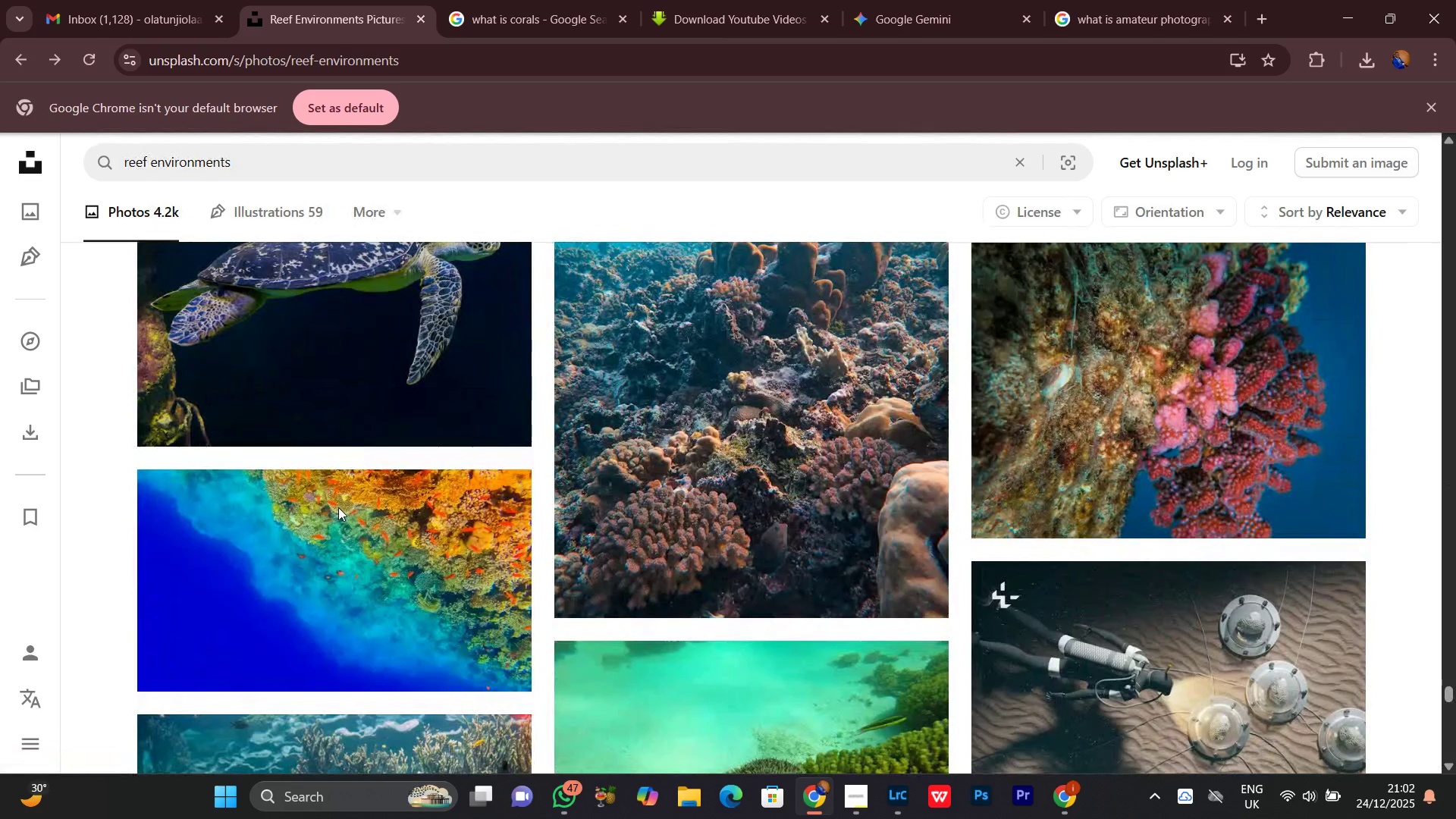 
scroll: coordinate [768, 526], scroll_direction: down, amount: 2.0
 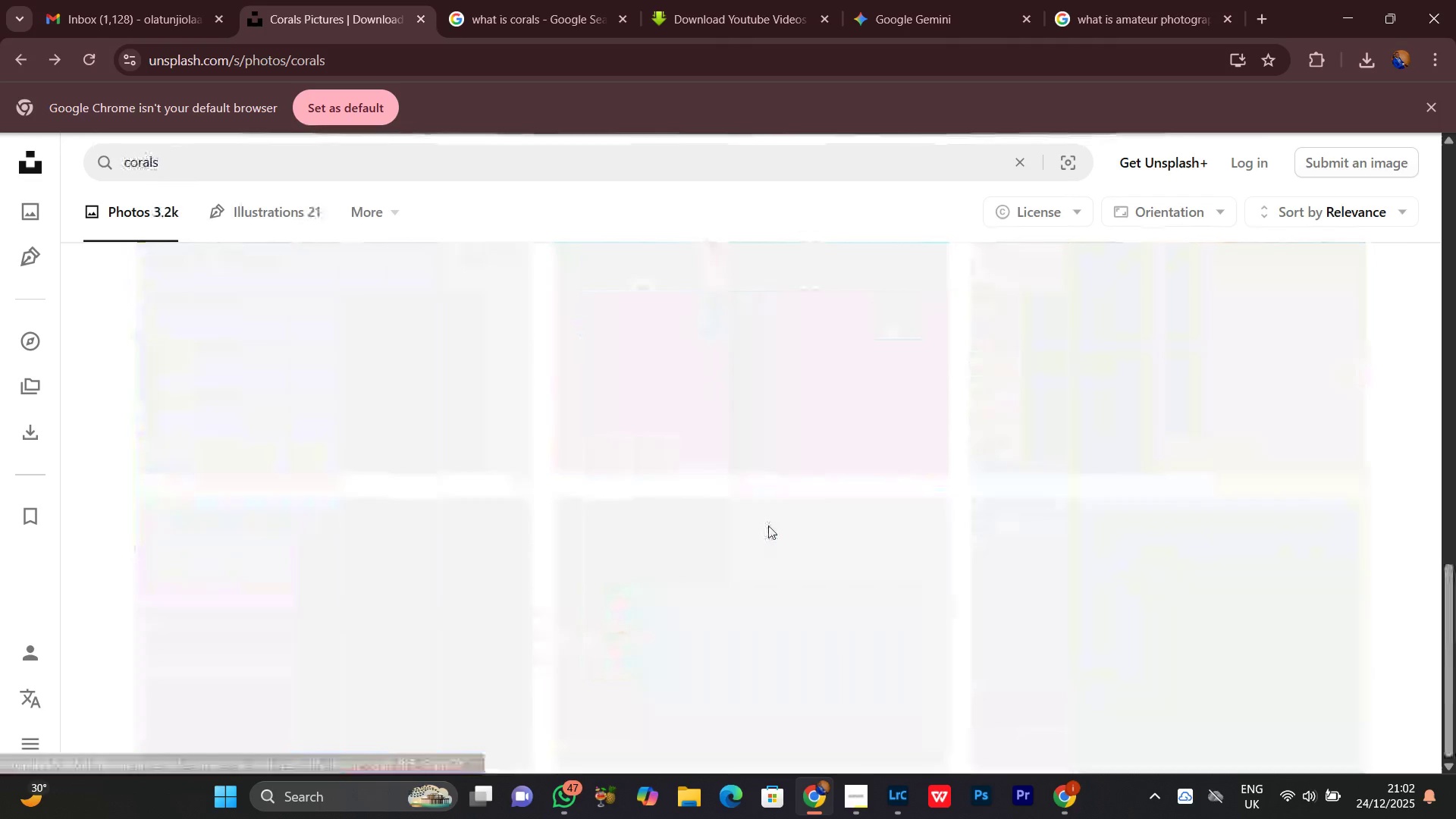 
scroll: coordinate [768, 526], scroll_direction: up, amount: 4.0
 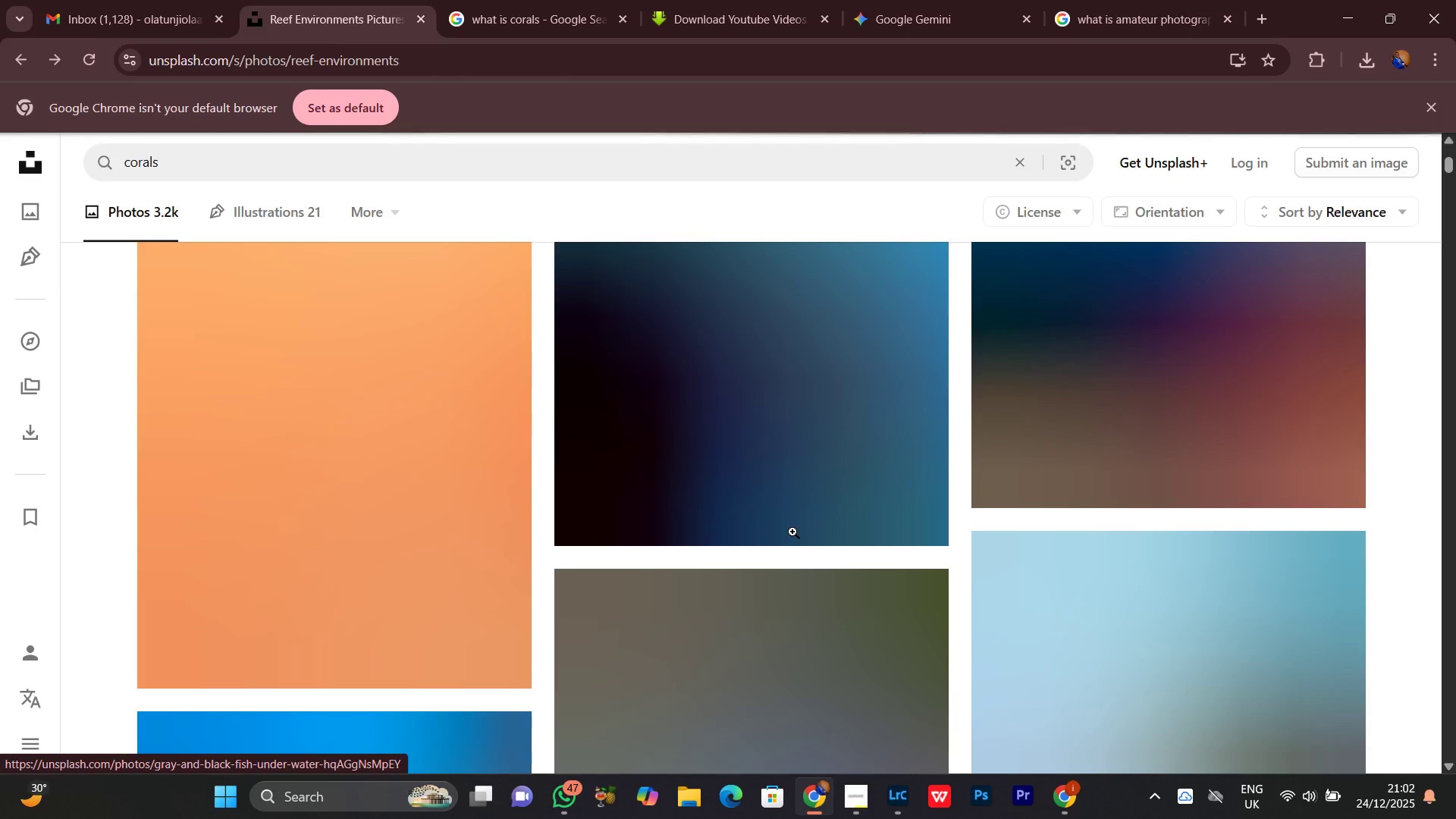 
scroll: coordinate [780, 496], scroll_direction: down, amount: 24.0
 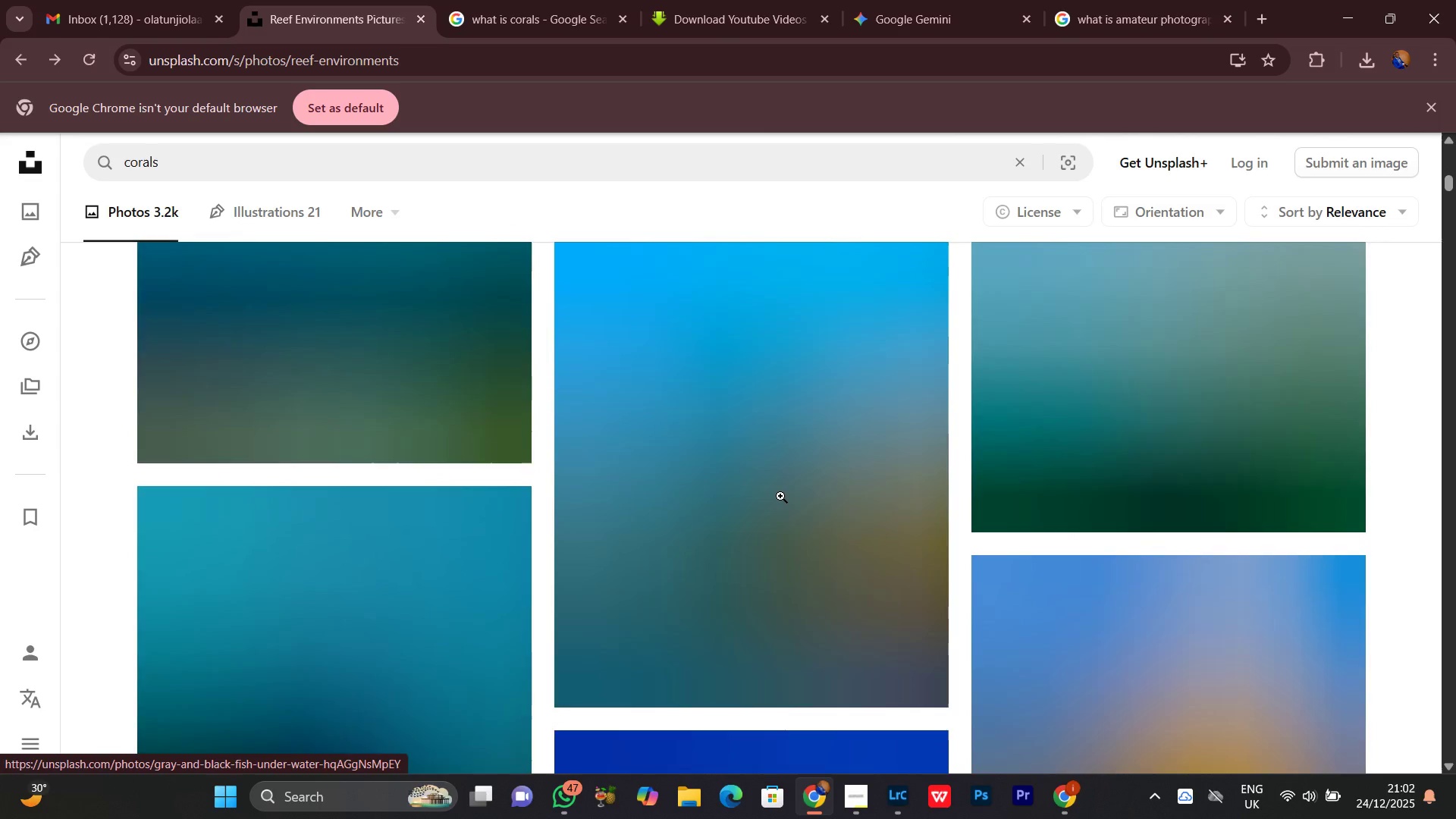 
scroll: coordinate [780, 496], scroll_direction: up, amount: 7.0
 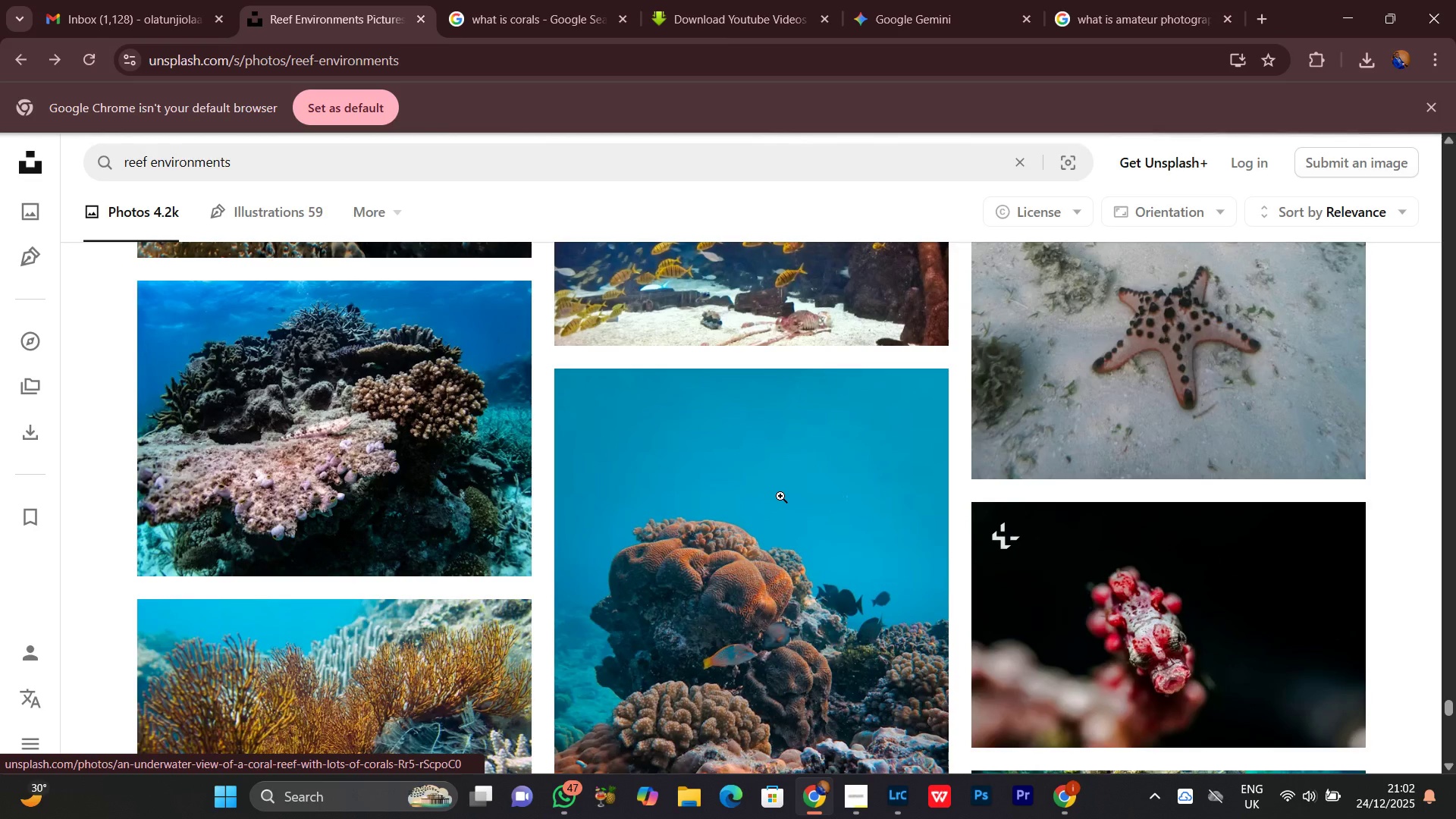 
scroll: coordinate [780, 496], scroll_direction: down, amount: 6.0
 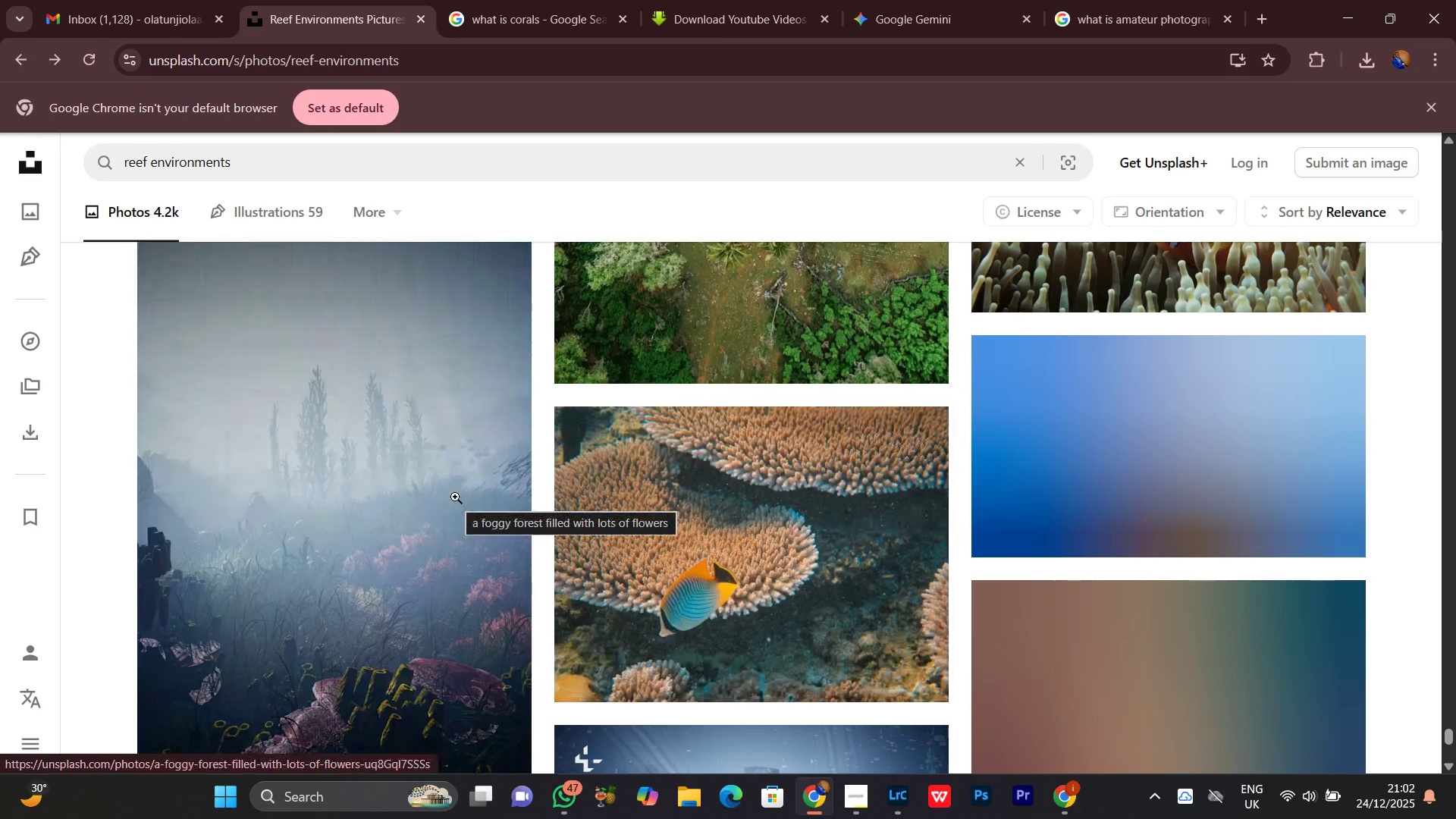 
wait(7.05)
 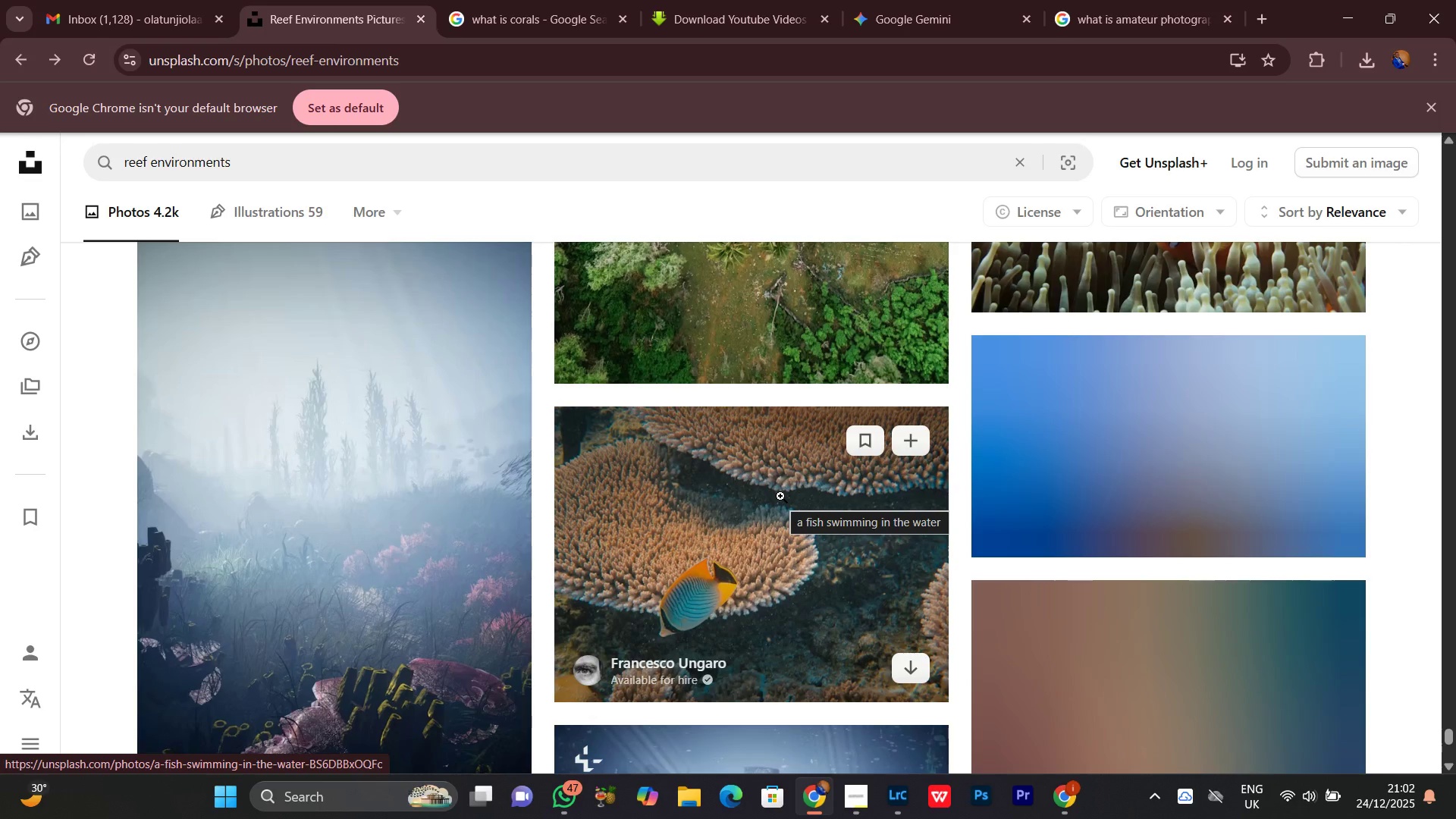 
scroll: coordinate [455, 497], scroll_direction: down, amount: 9.0
 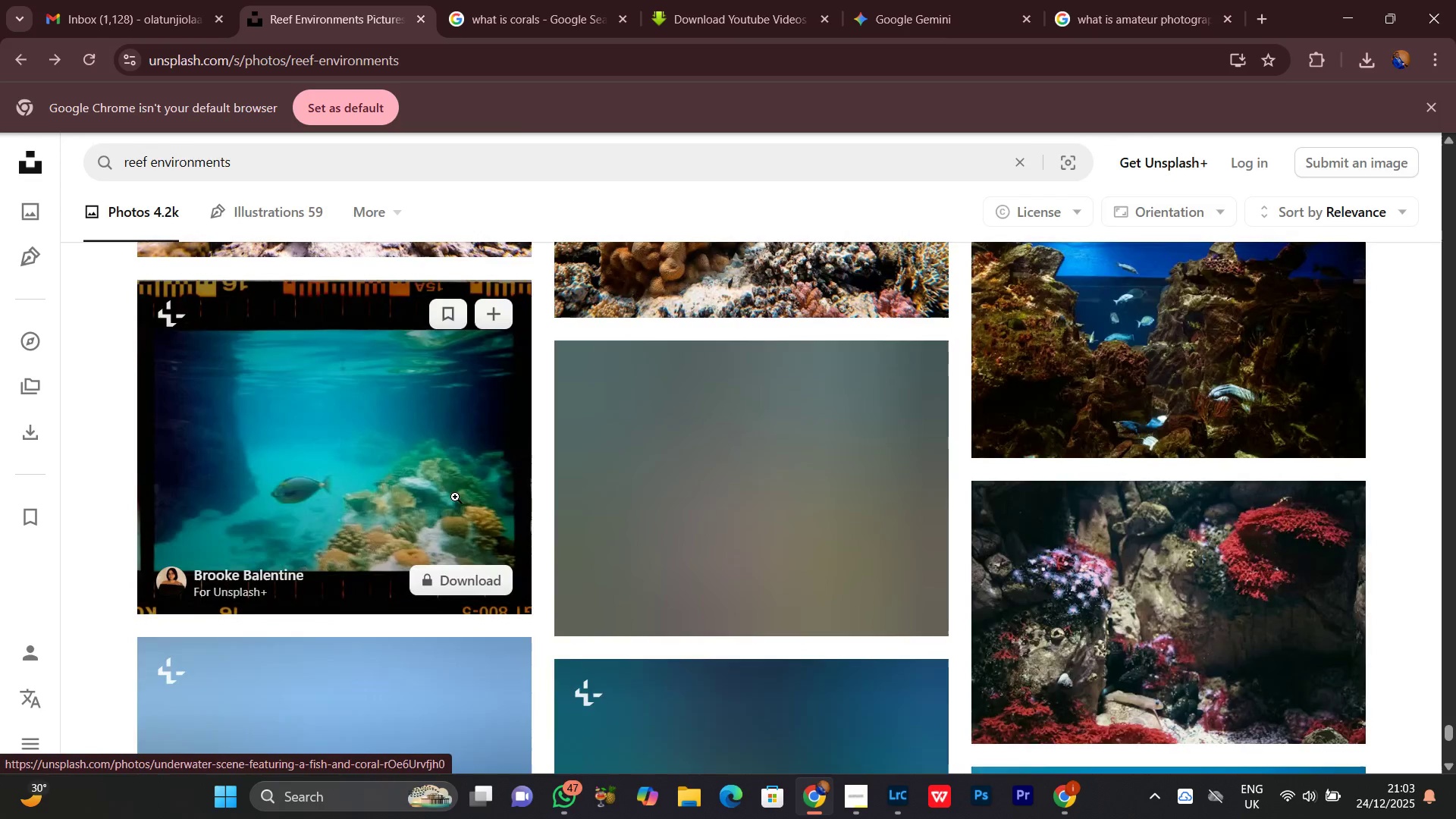 
scroll: coordinate [455, 497], scroll_direction: up, amount: 4.0
 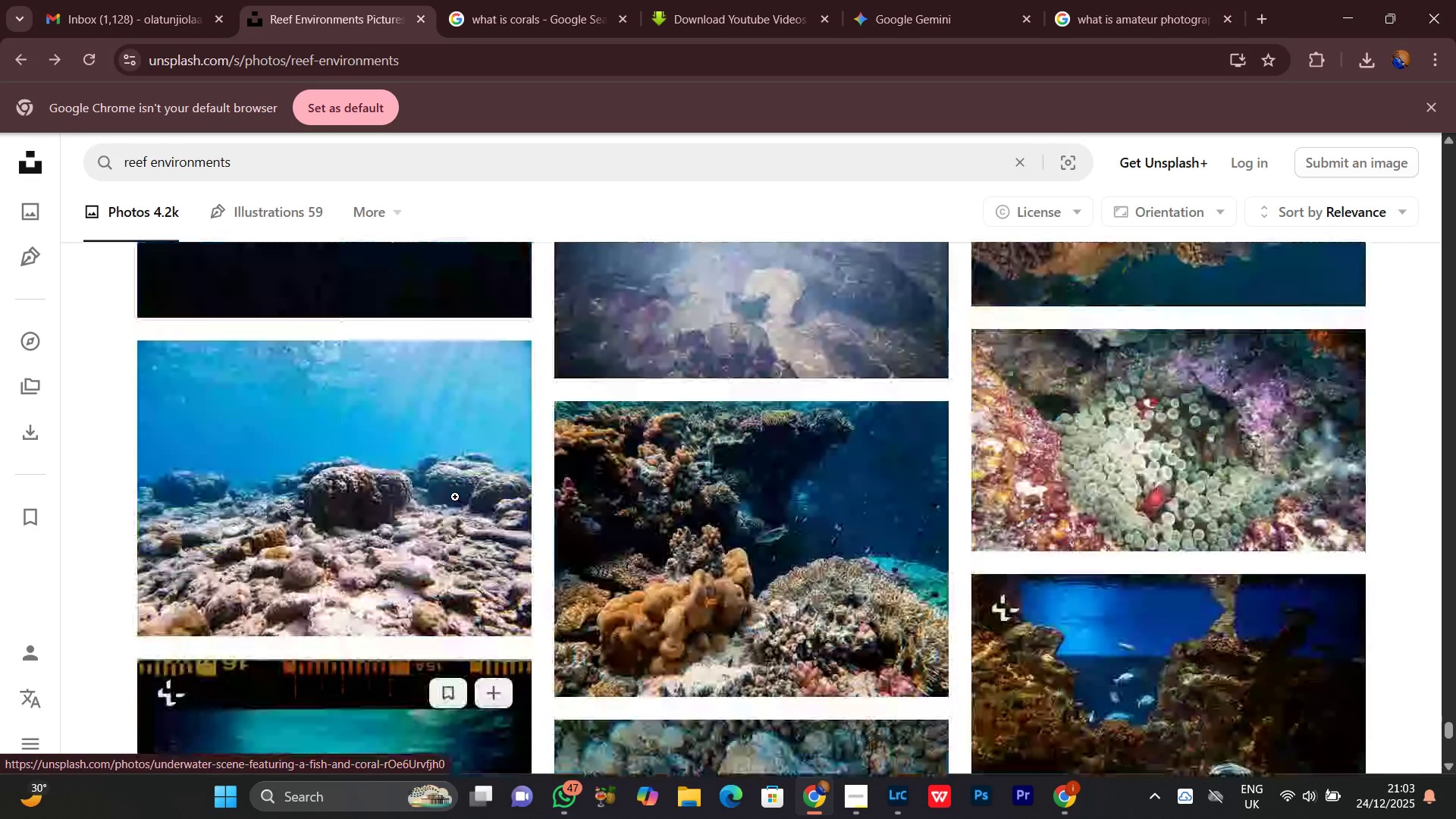 
scroll: coordinate [455, 497], scroll_direction: down, amount: 2.0
 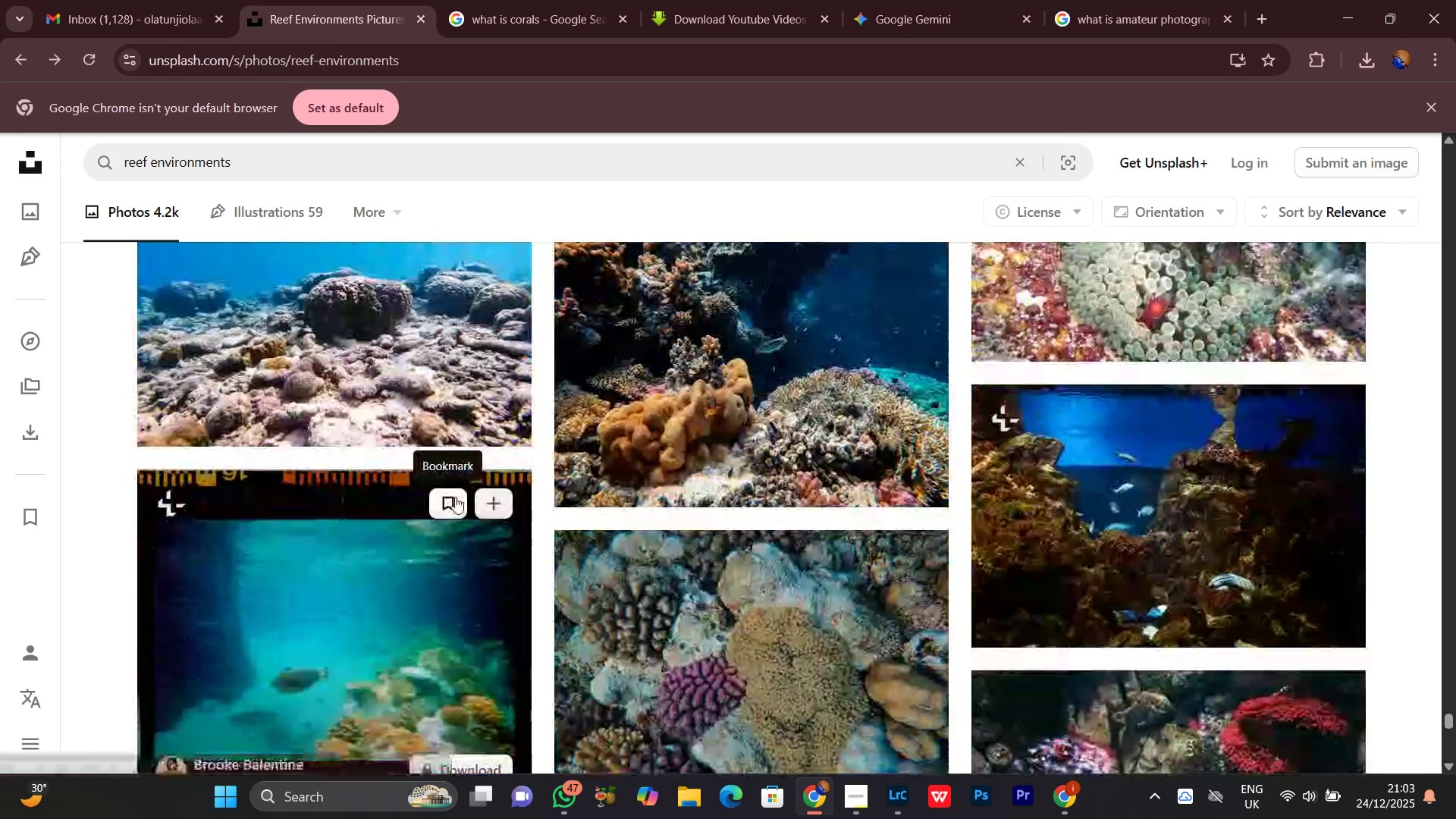 
scroll: coordinate [455, 497], scroll_direction: up, amount: 2.0
 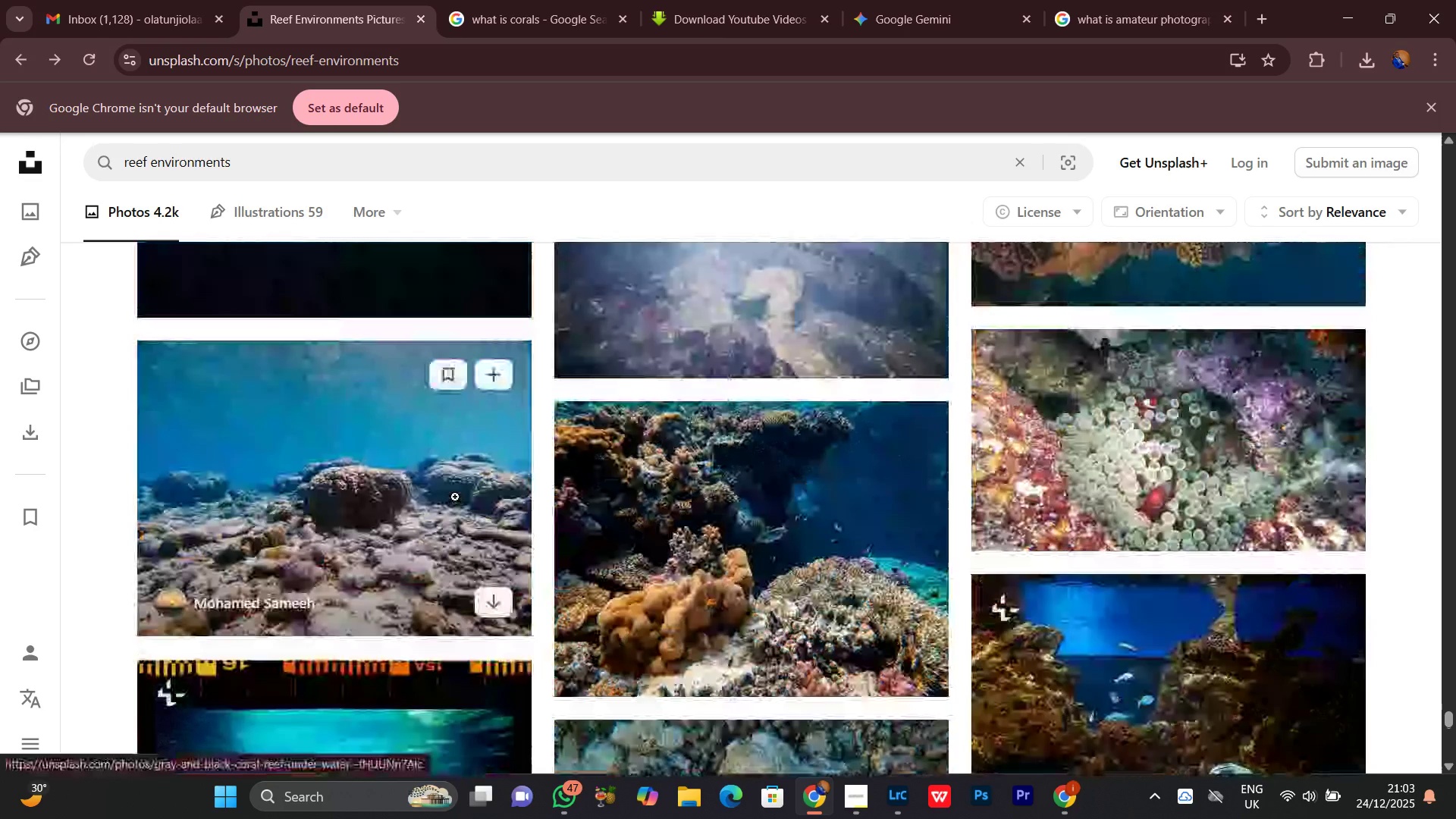 
scroll: coordinate [455, 497], scroll_direction: down, amount: 4.0
 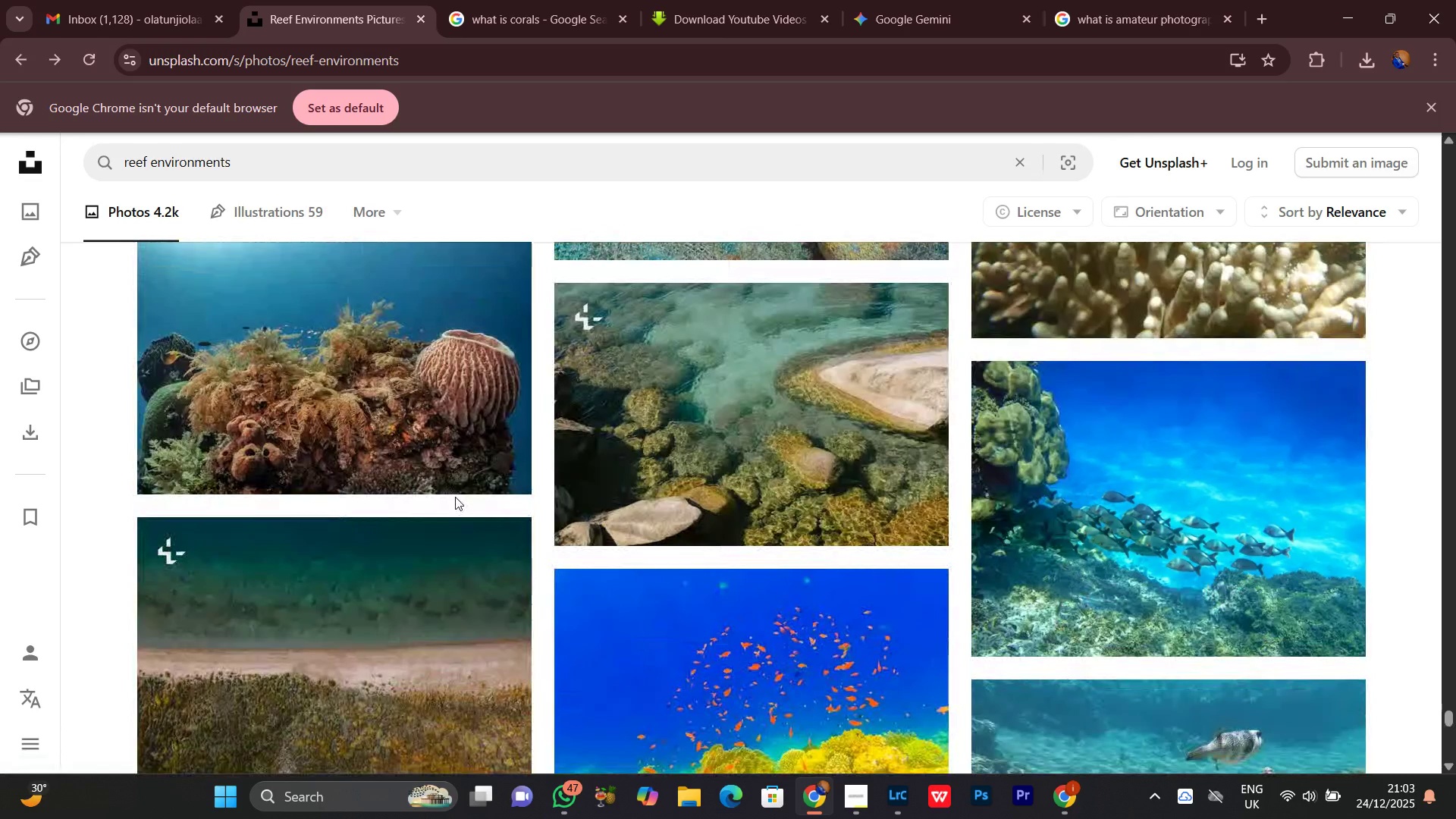 
wait(11.05)
 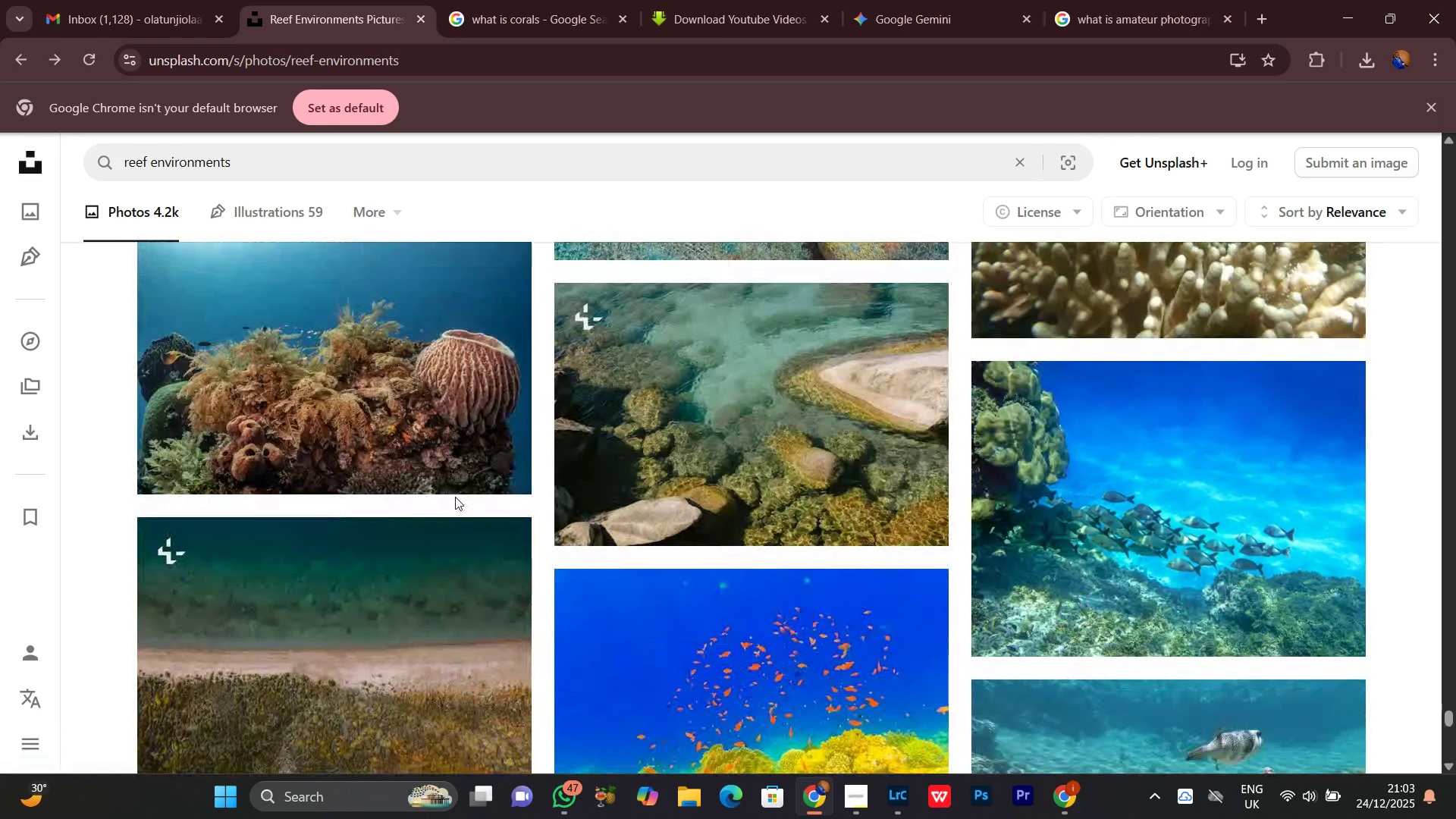 
scroll: coordinate [455, 497], scroll_direction: down, amount: 2.0
 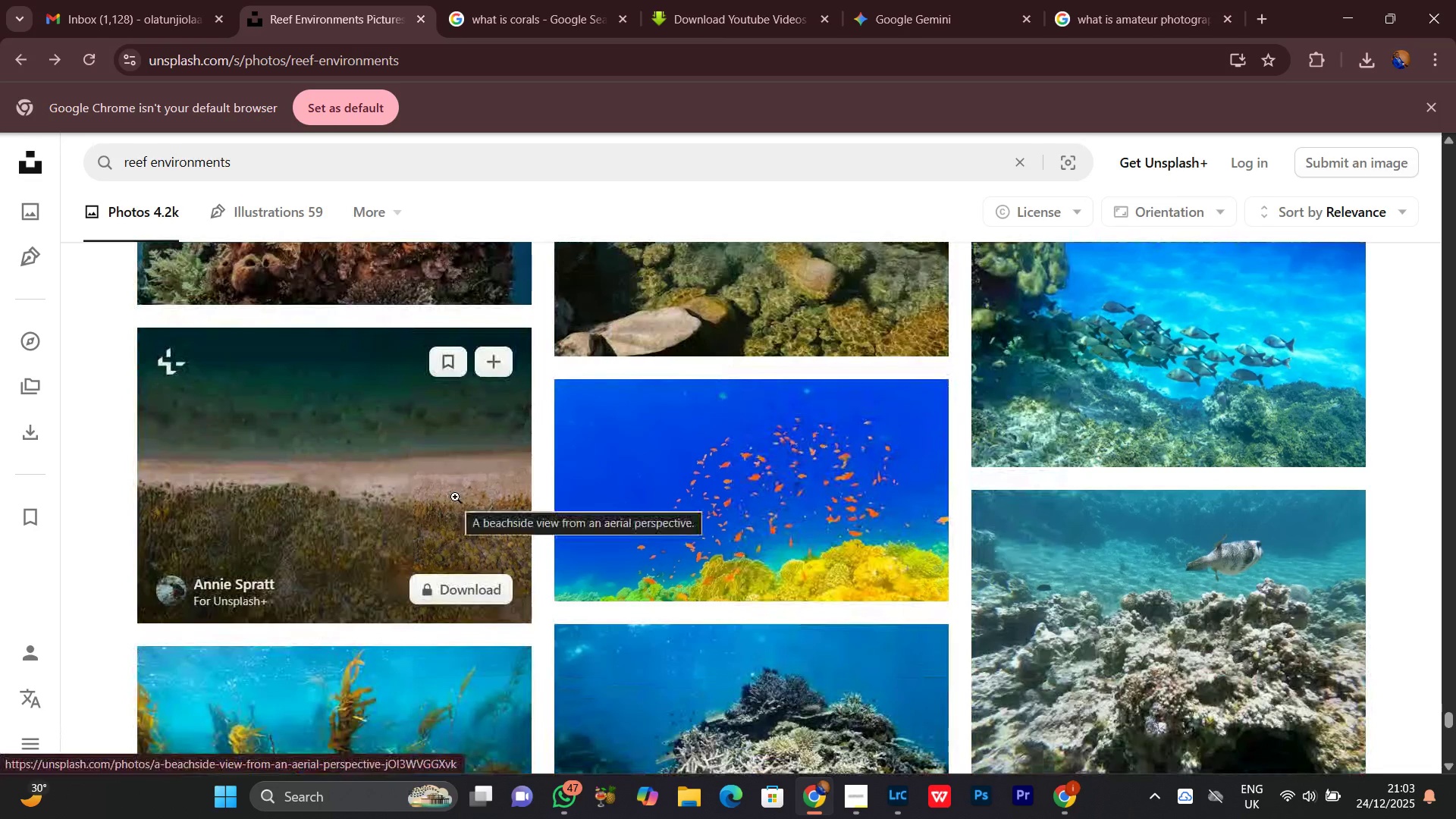 
scroll: coordinate [455, 497], scroll_direction: none, amount: 0.0
 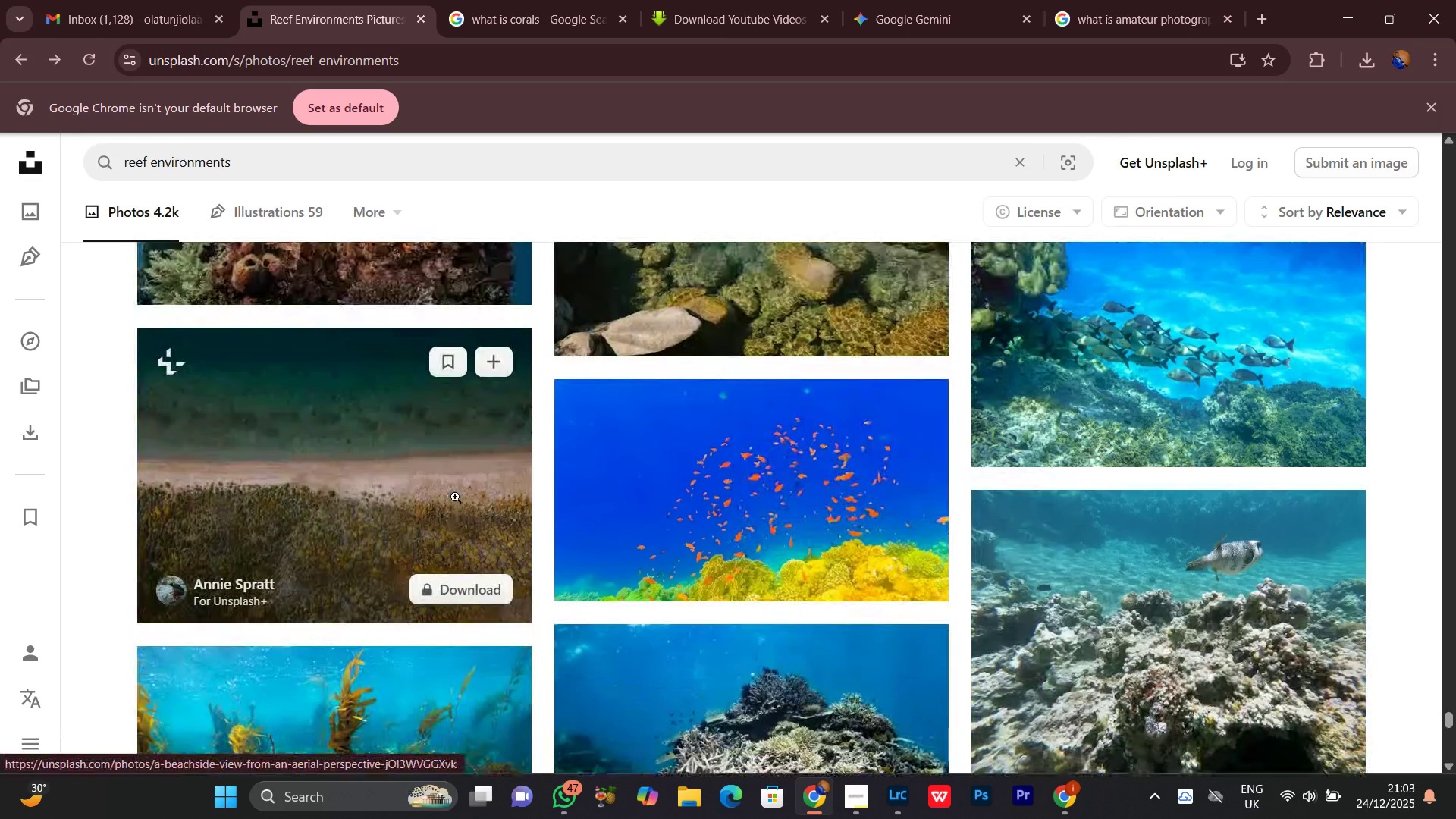 
scroll: coordinate [455, 497], scroll_direction: up, amount: 5.0
 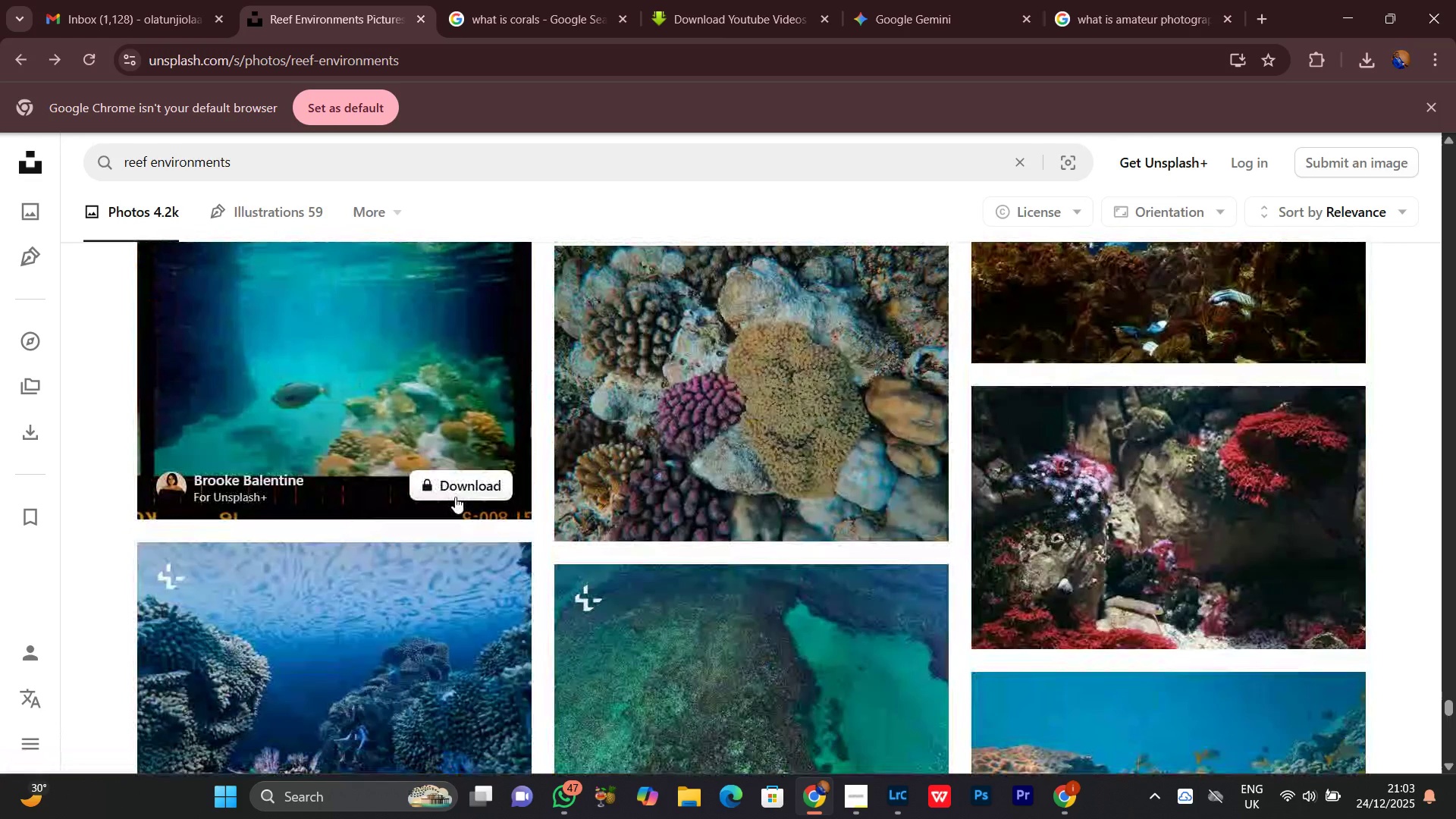 
scroll: coordinate [455, 497], scroll_direction: down, amount: 2.0
 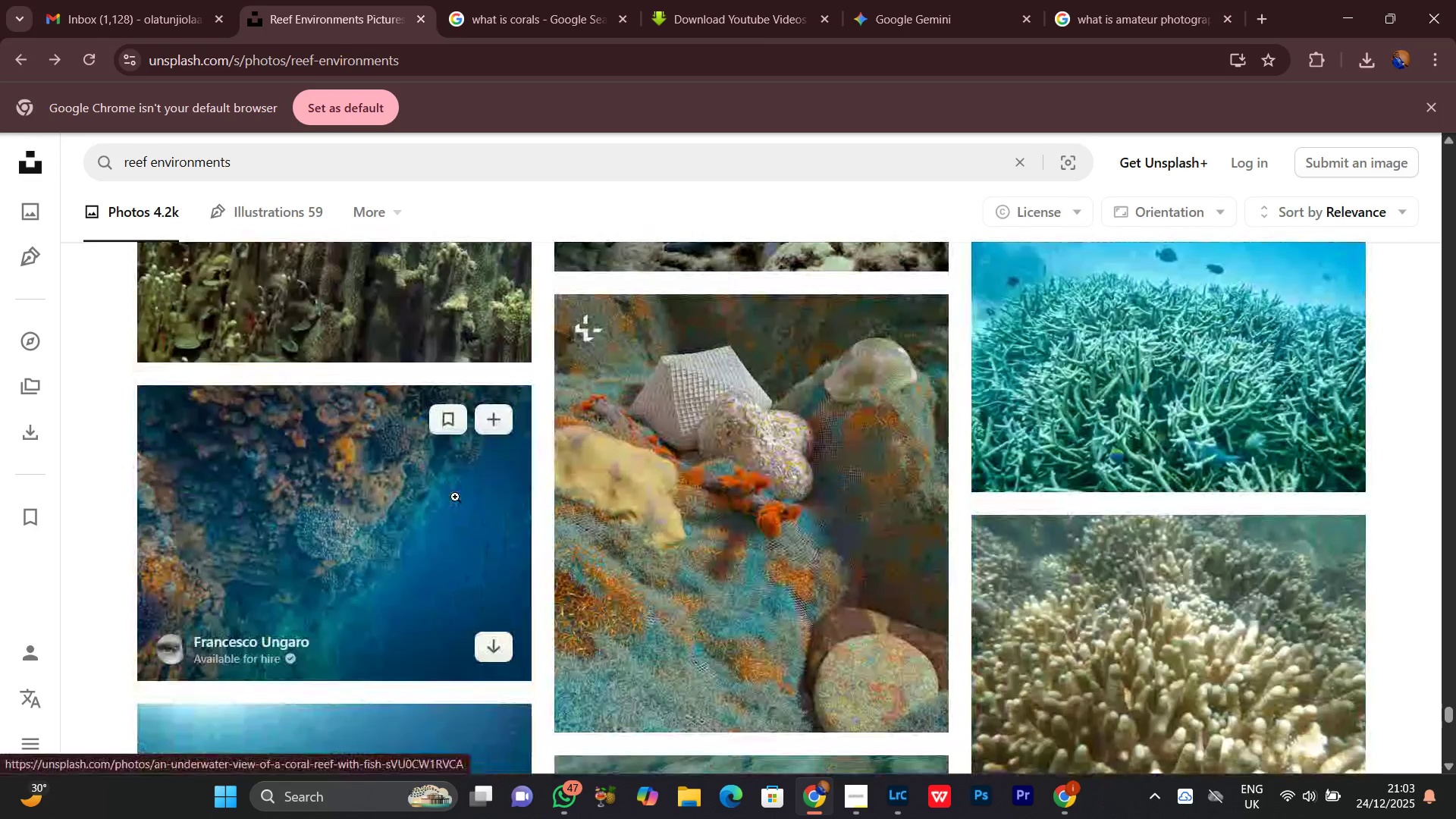 
scroll: coordinate [455, 497], scroll_direction: up, amount: 2.0
 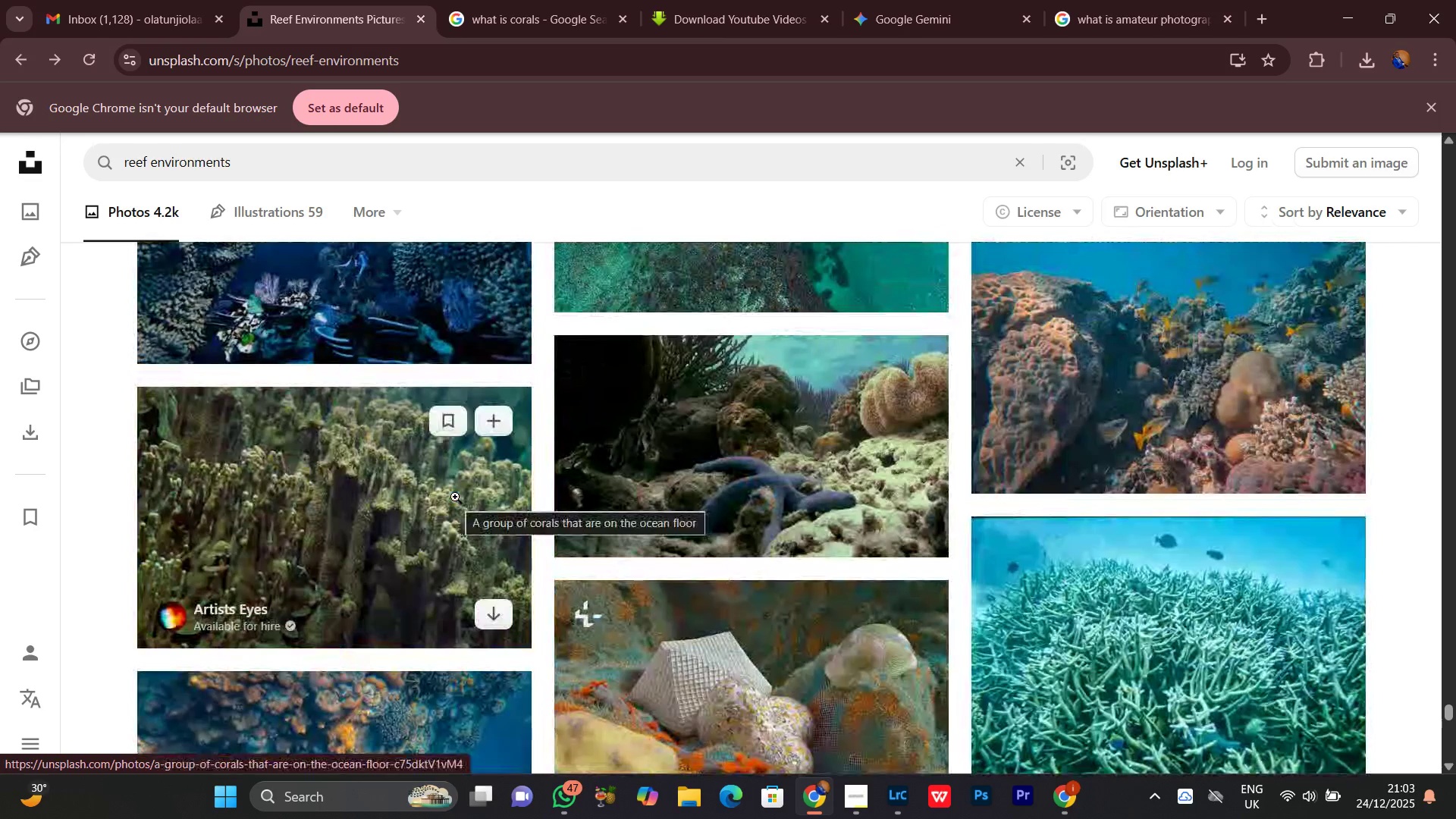 
scroll: coordinate [455, 497], scroll_direction: down, amount: 5.0
 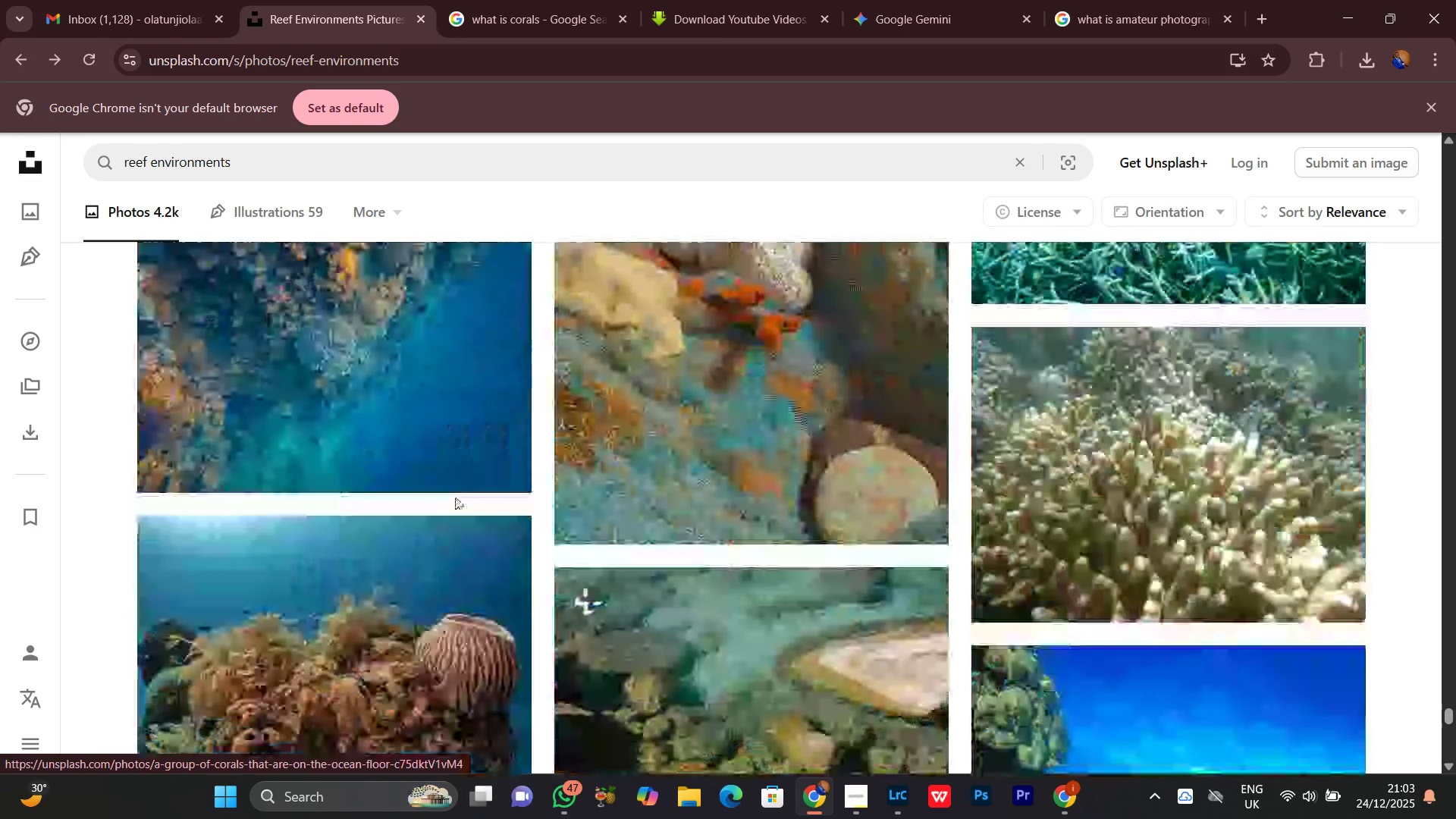 
scroll: coordinate [455, 497], scroll_direction: up, amount: 1.0
 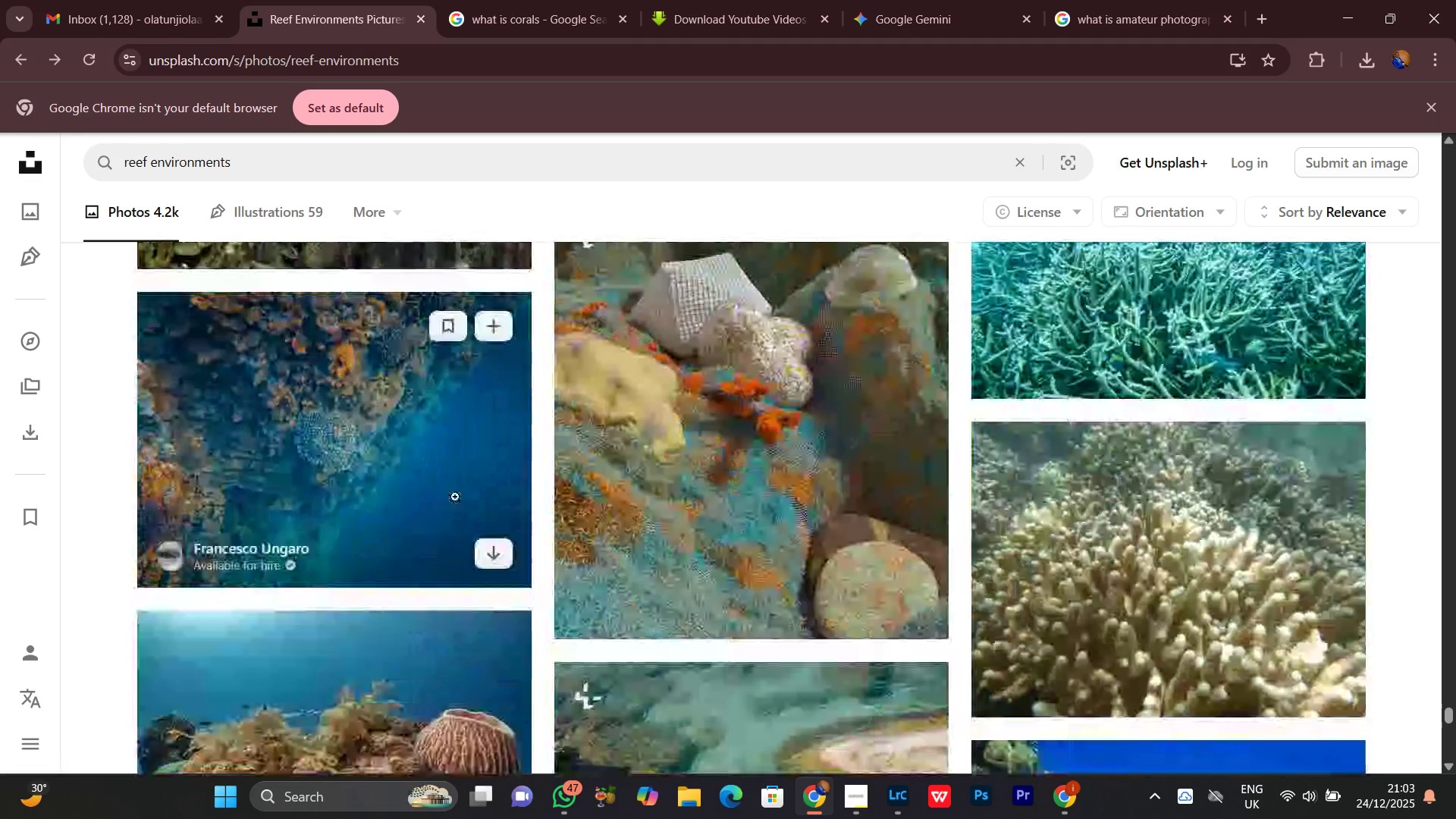 
scroll: coordinate [455, 497], scroll_direction: down, amount: 4.0
 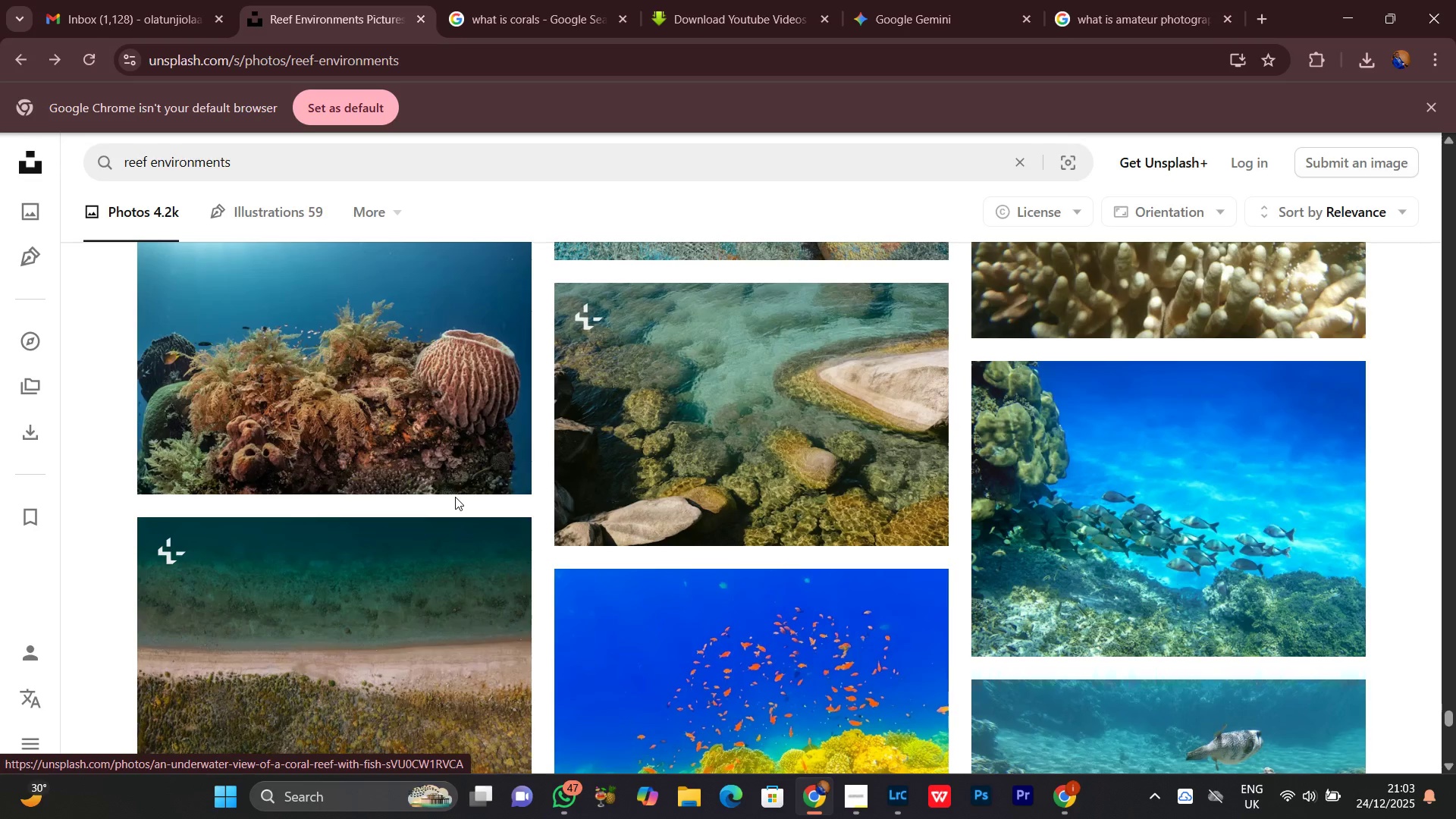 
scroll: coordinate [455, 497], scroll_direction: up, amount: 1.0
 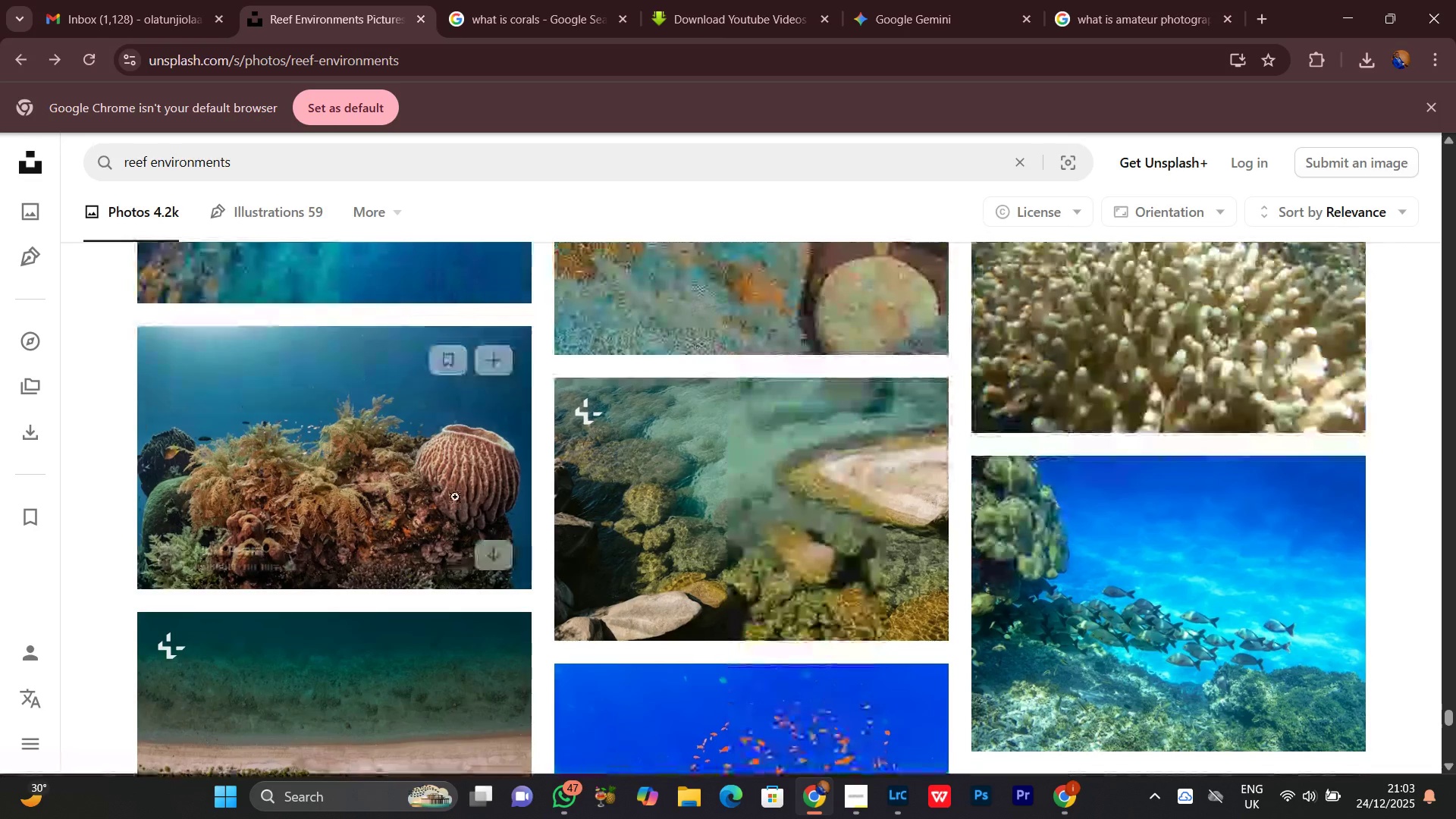 
scroll: coordinate [455, 497], scroll_direction: down, amount: 3.0
 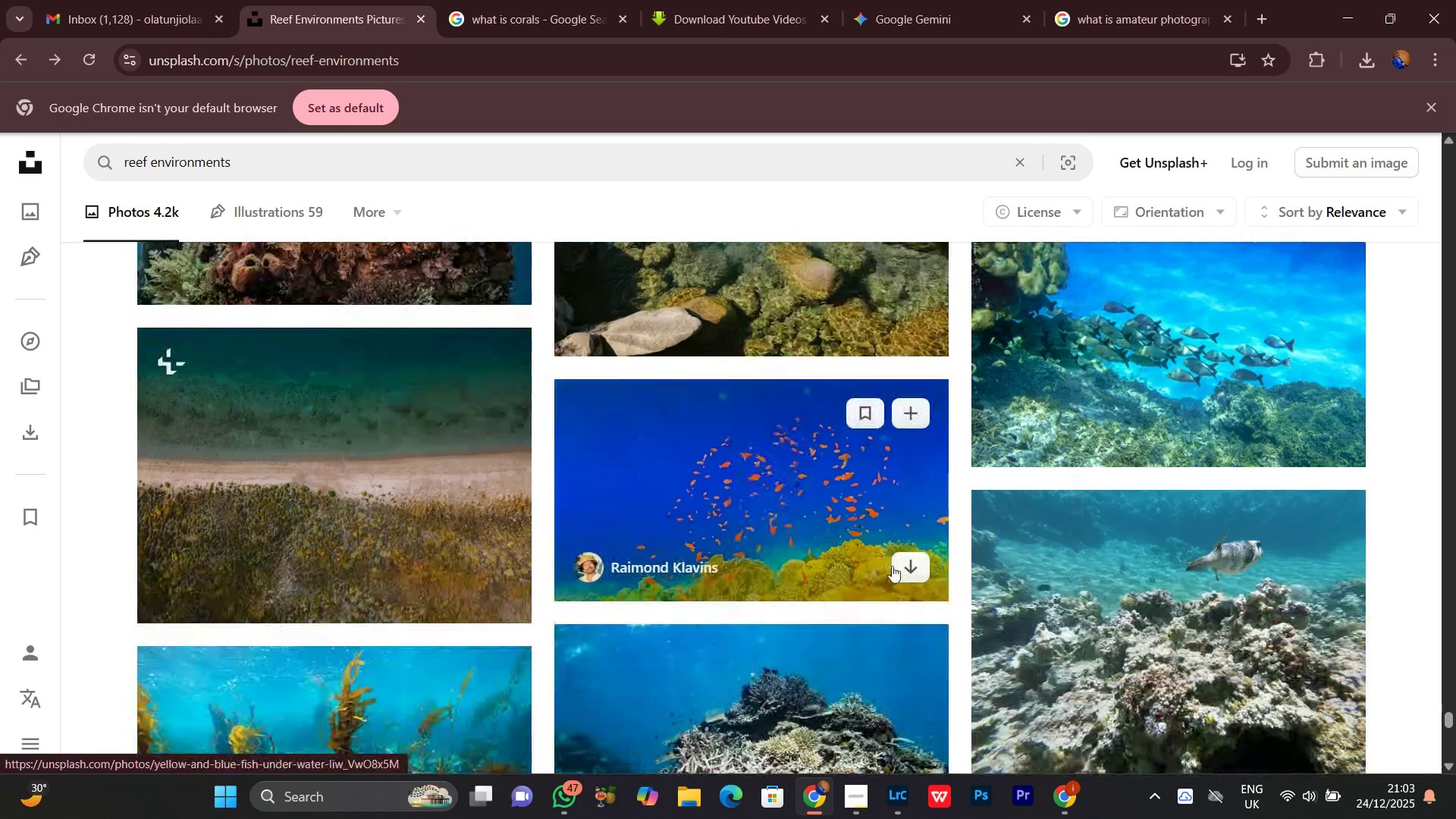 
left_click([915, 560])
 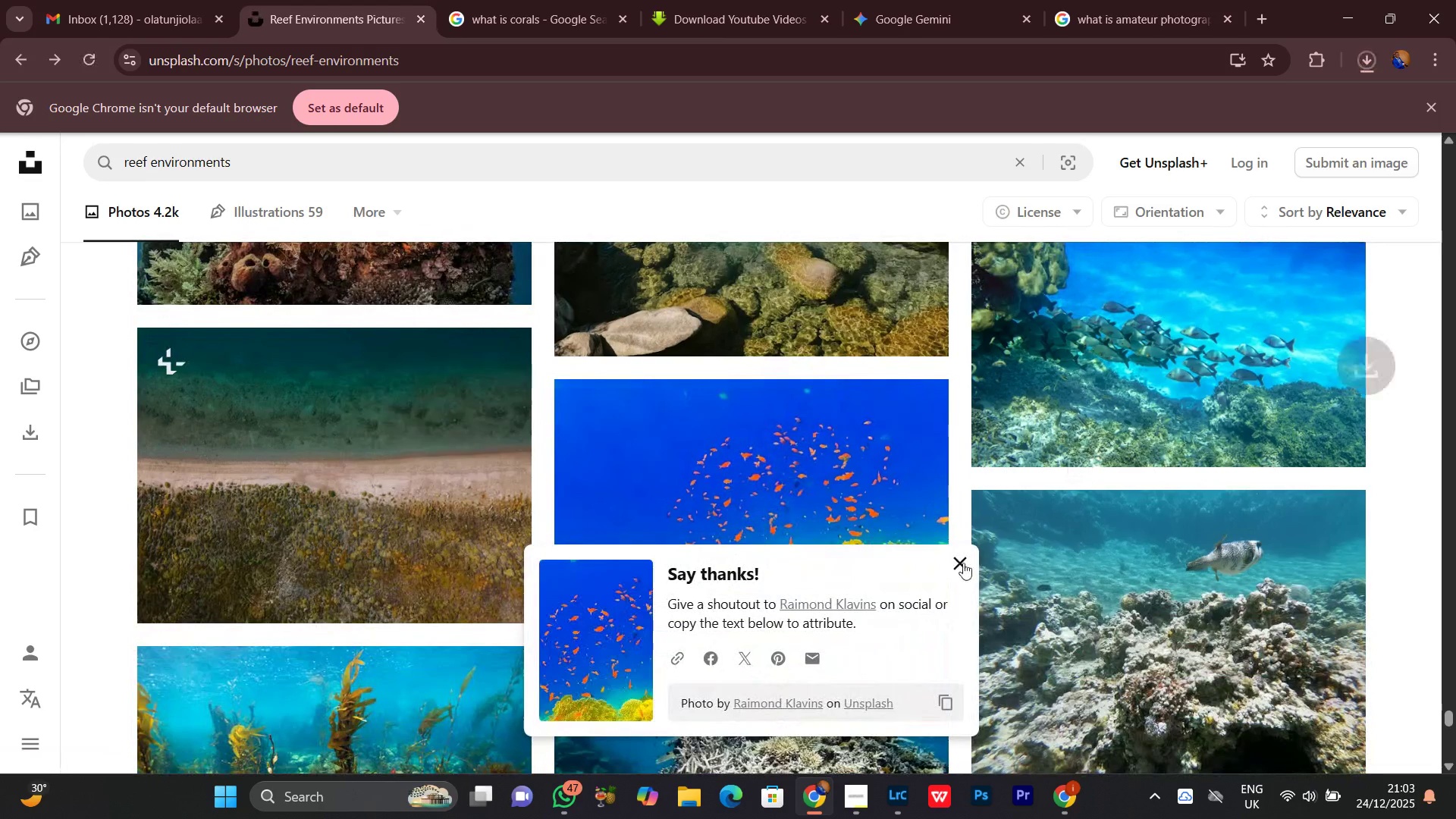 
left_click([956, 557])
 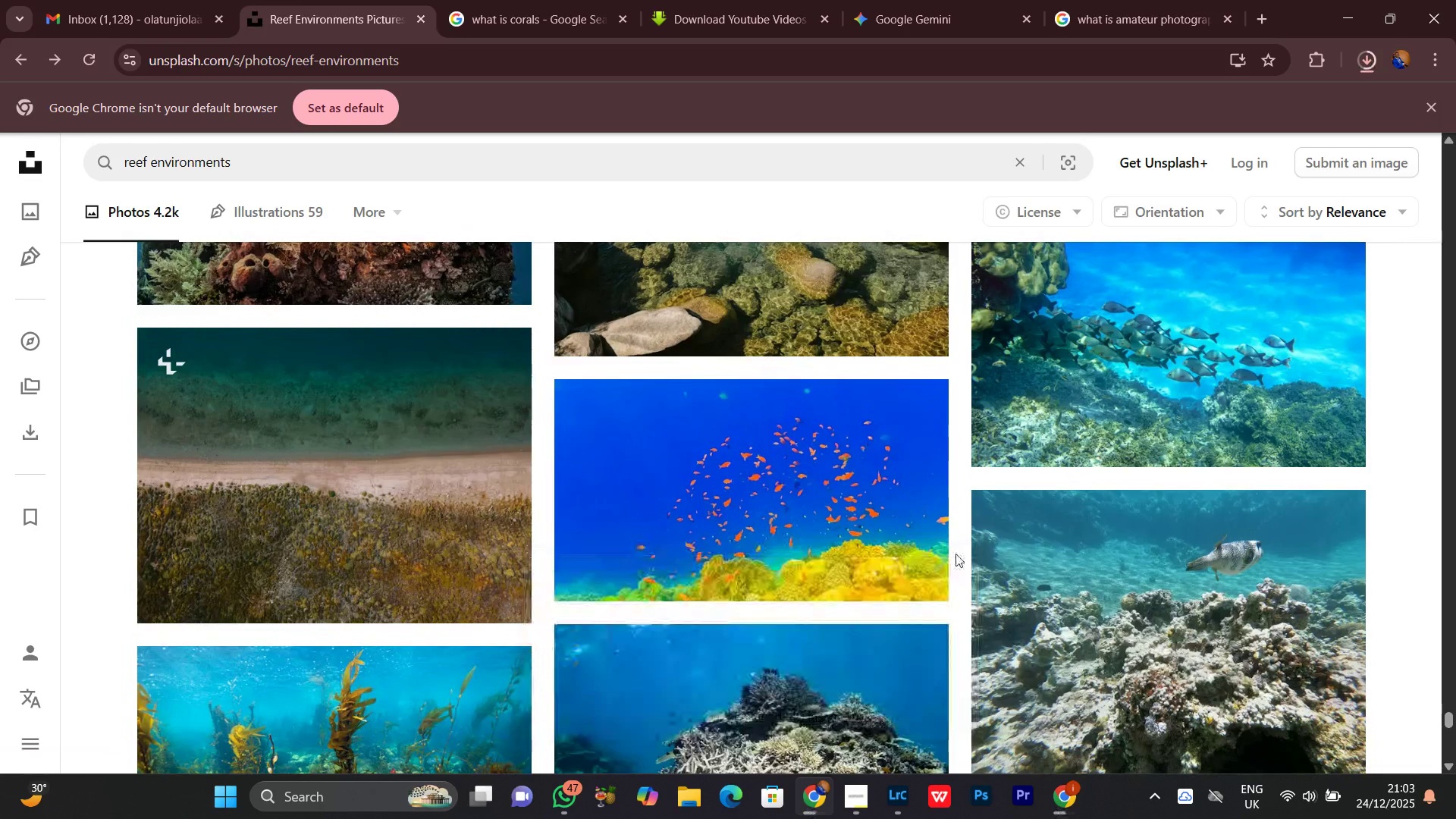 
scroll: coordinate [956, 554], scroll_direction: down, amount: 2.0
 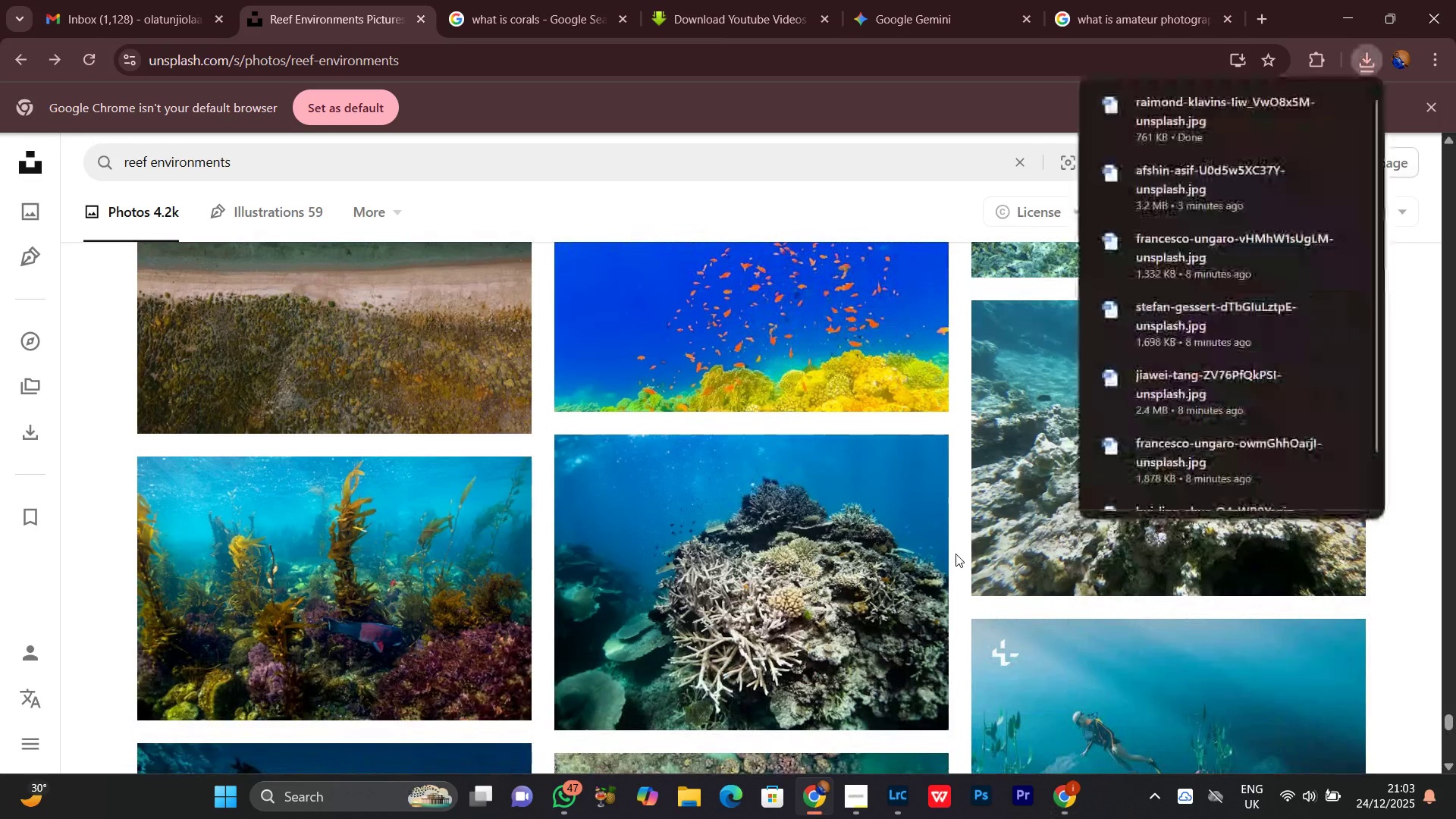 
wait(5.46)
 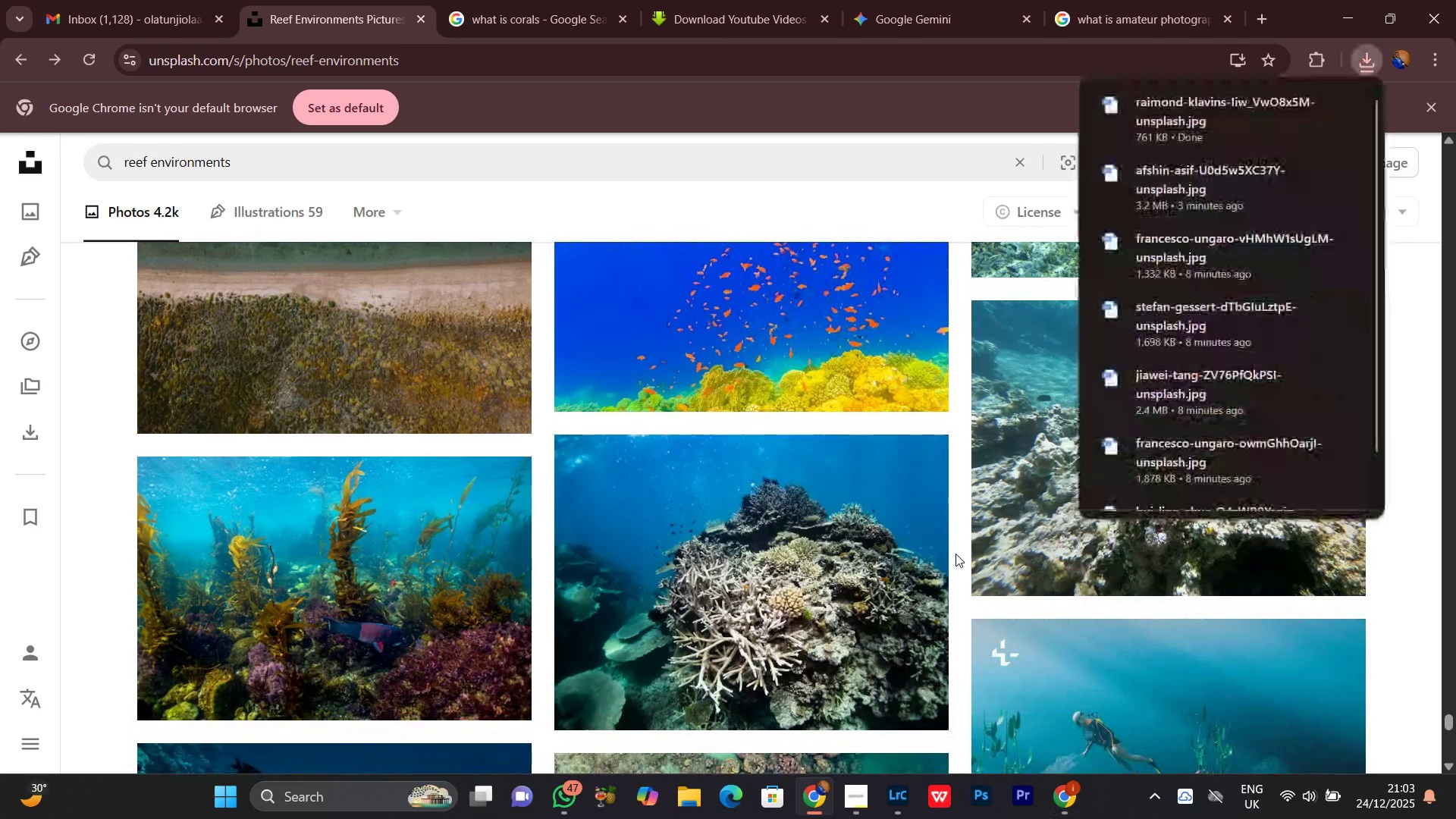 
scroll: coordinate [934, 488], scroll_direction: down, amount: 7.0
 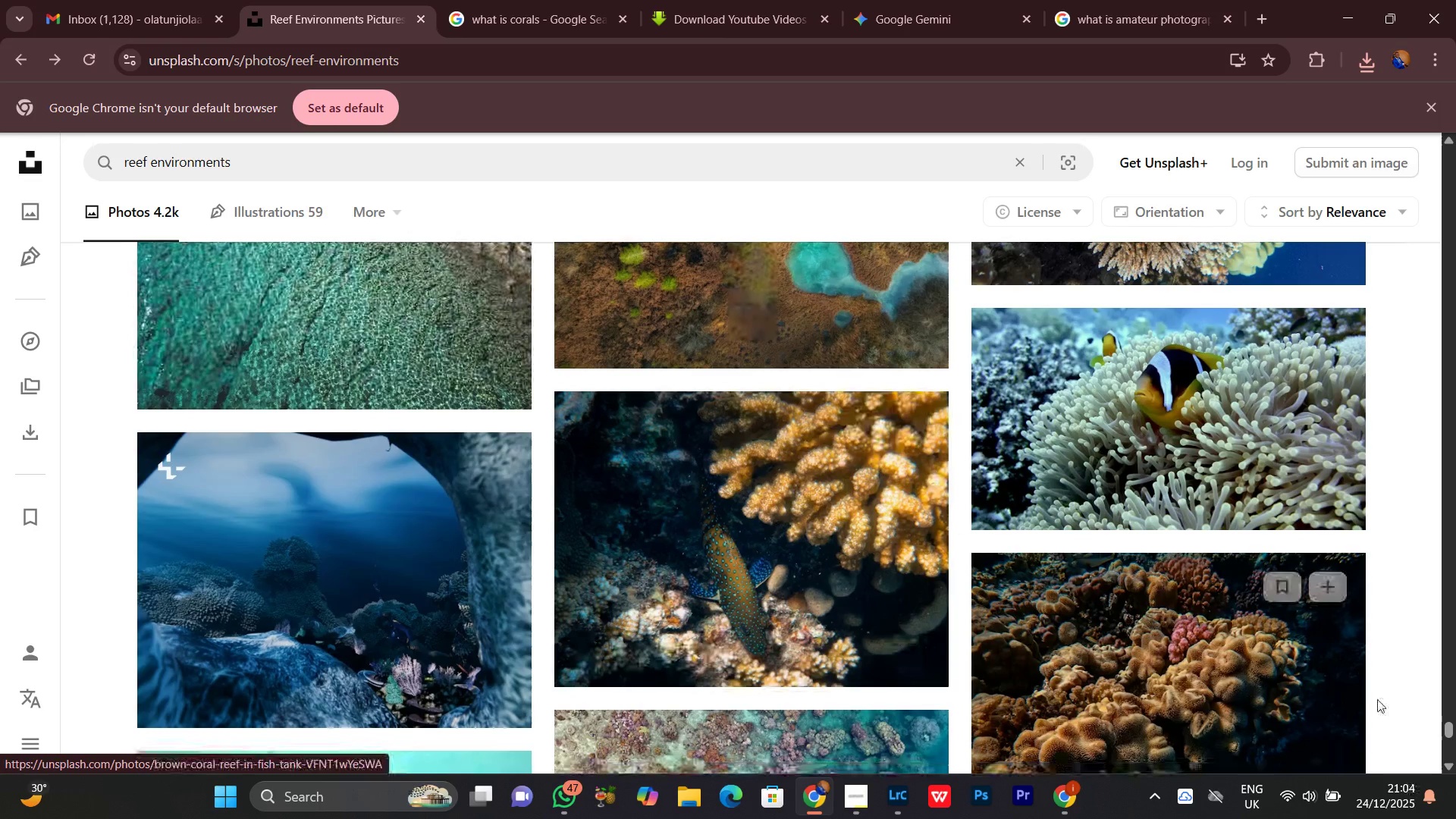 
mouse_move([1332, 793])
 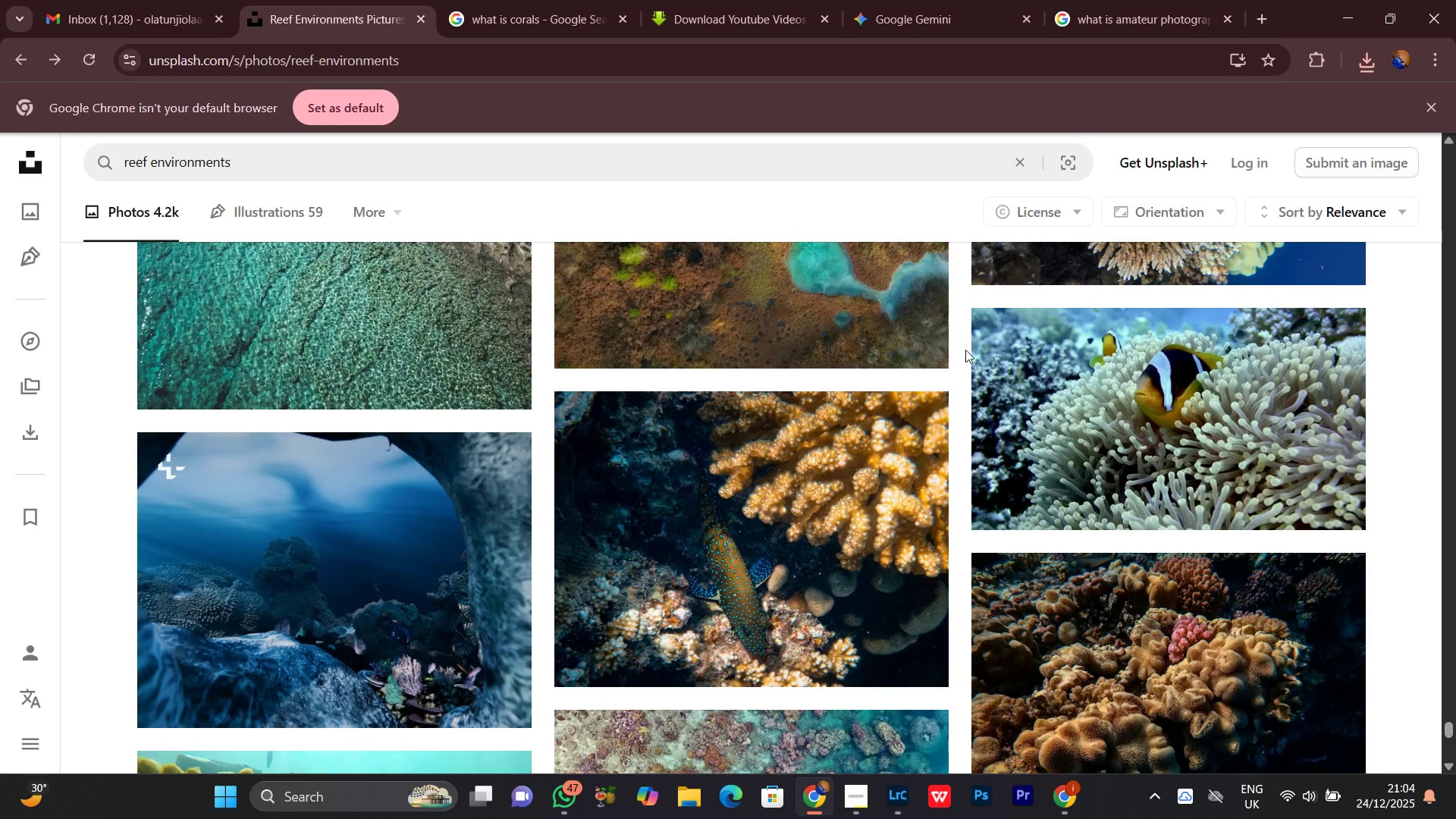 
scroll: coordinate [966, 350], scroll_direction: down, amount: 1.0
 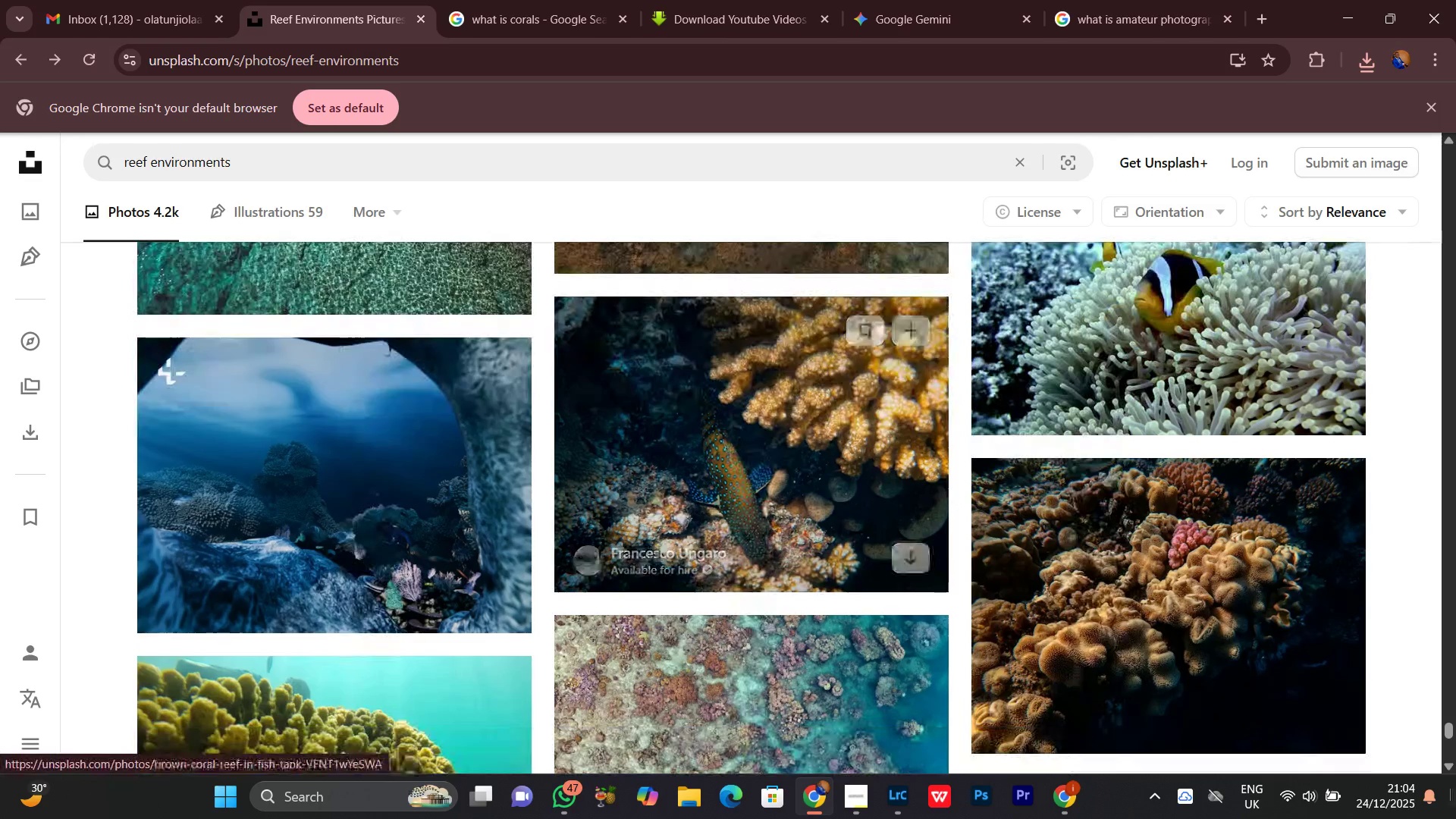 
mouse_move([1451, 807])
 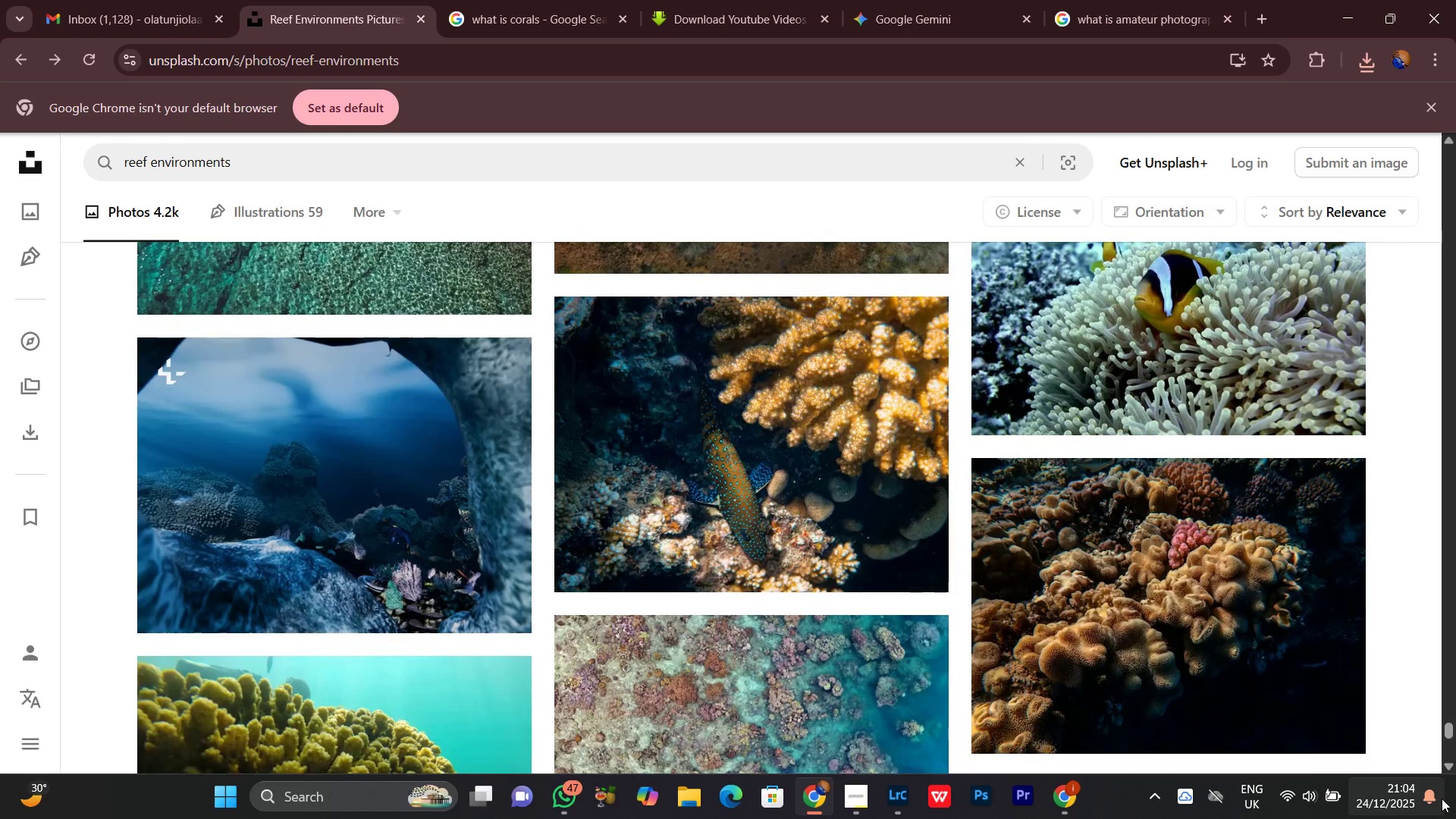 
scroll: coordinate [1442, 799], scroll_direction: down, amount: 1.0
 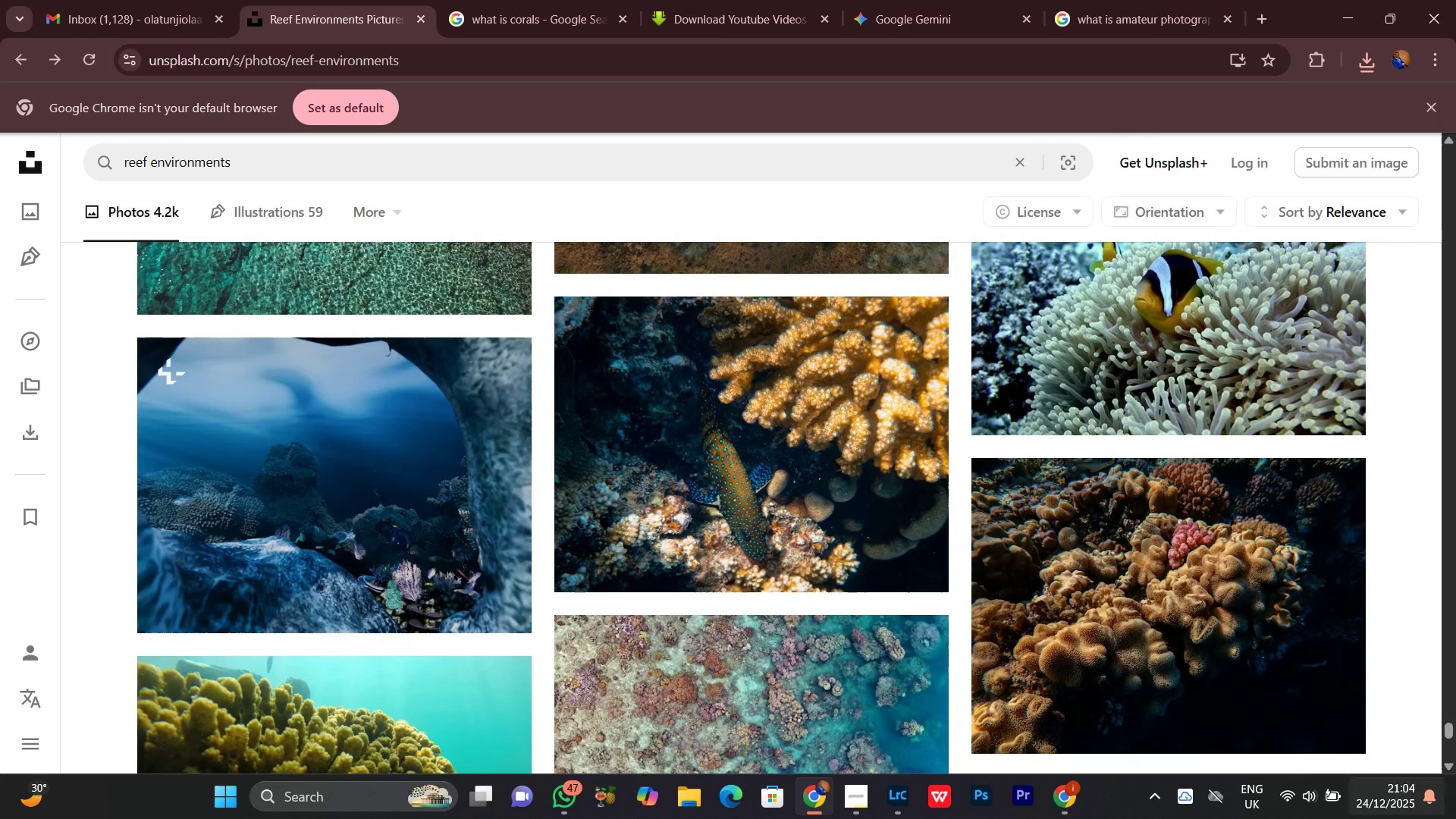 
mouse_move([1457, 792])
 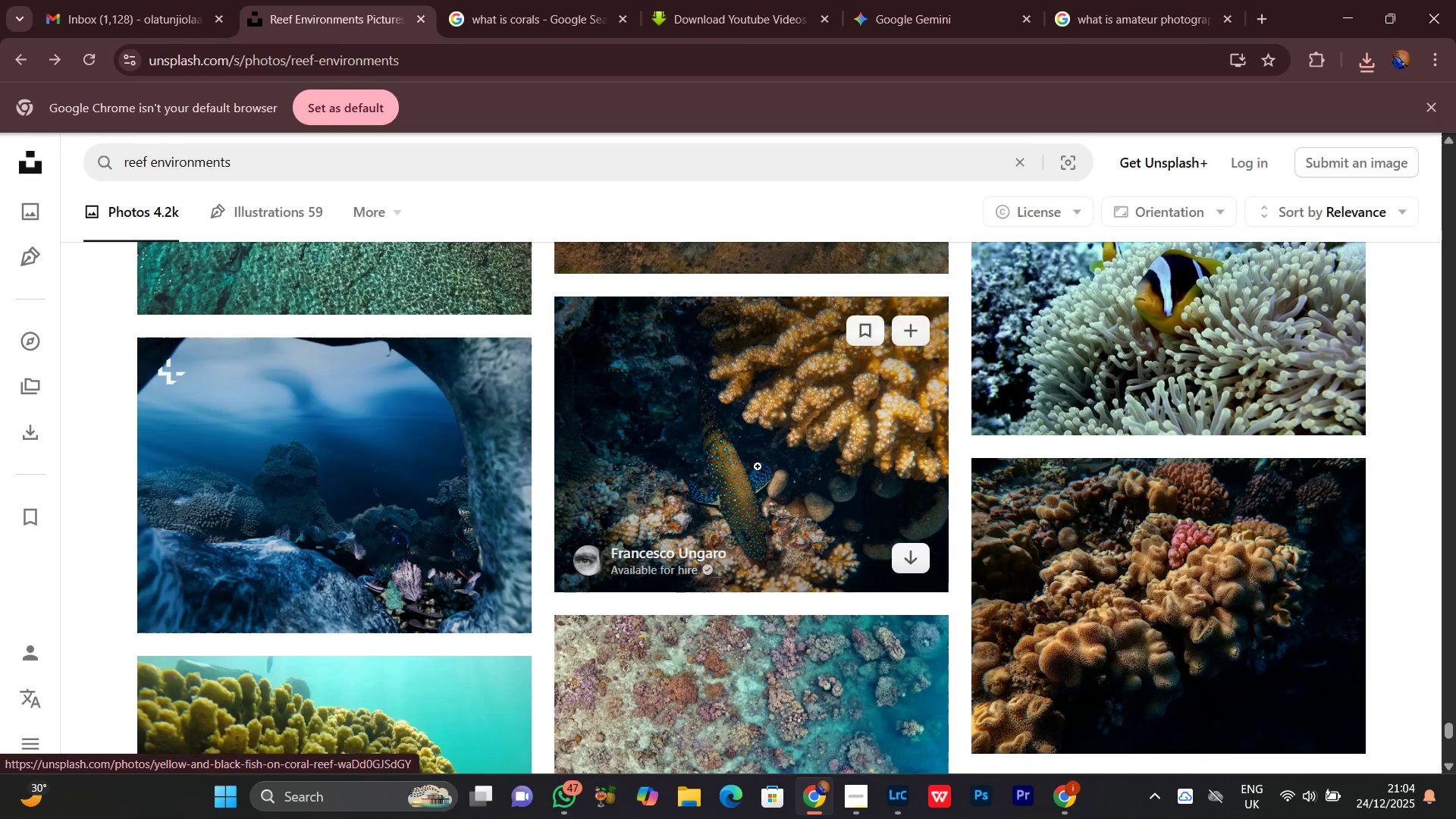 
scroll: coordinate [747, 458], scroll_direction: down, amount: 10.0
 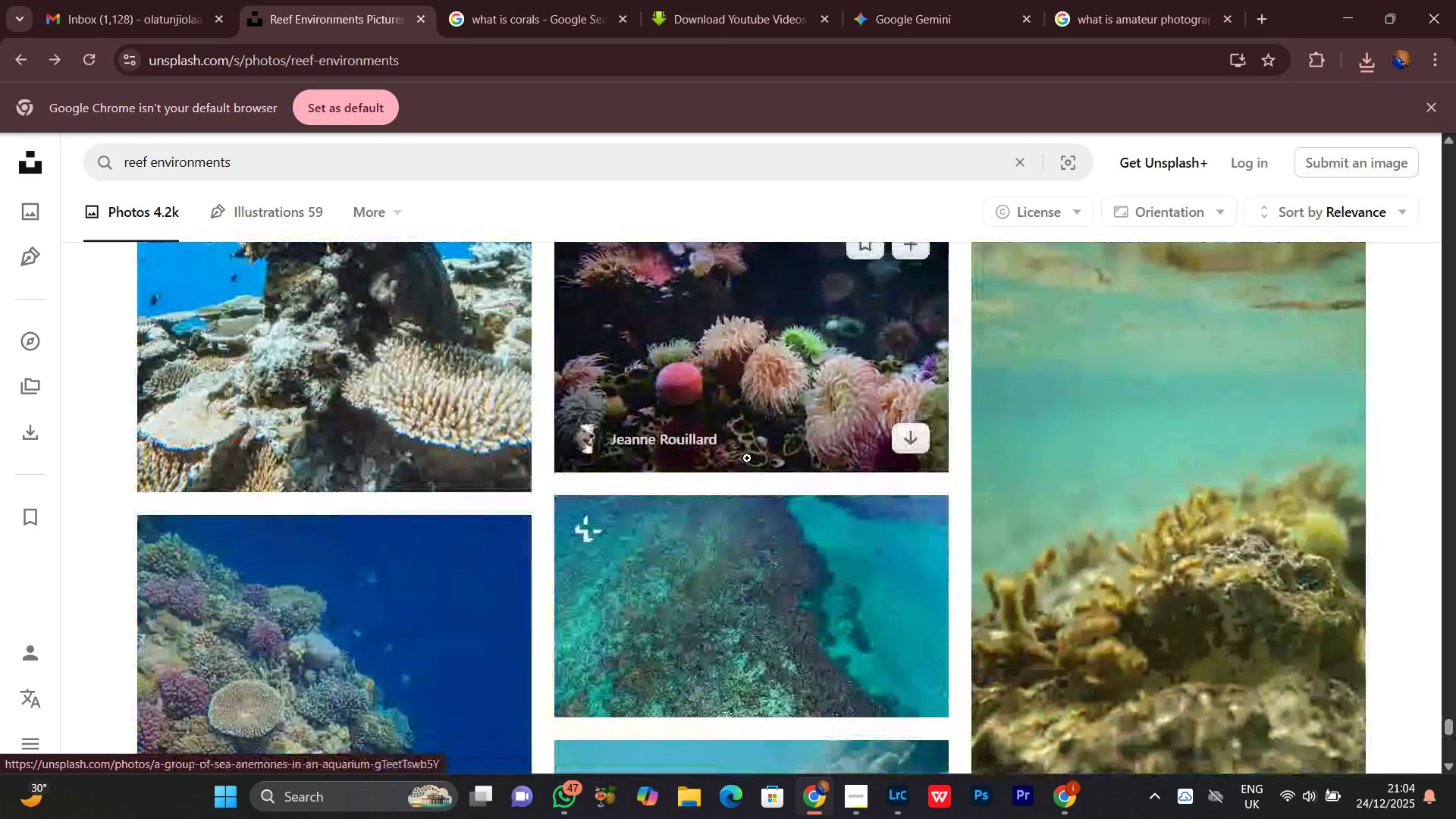 
scroll: coordinate [748, 456], scroll_direction: down, amount: 15.0
 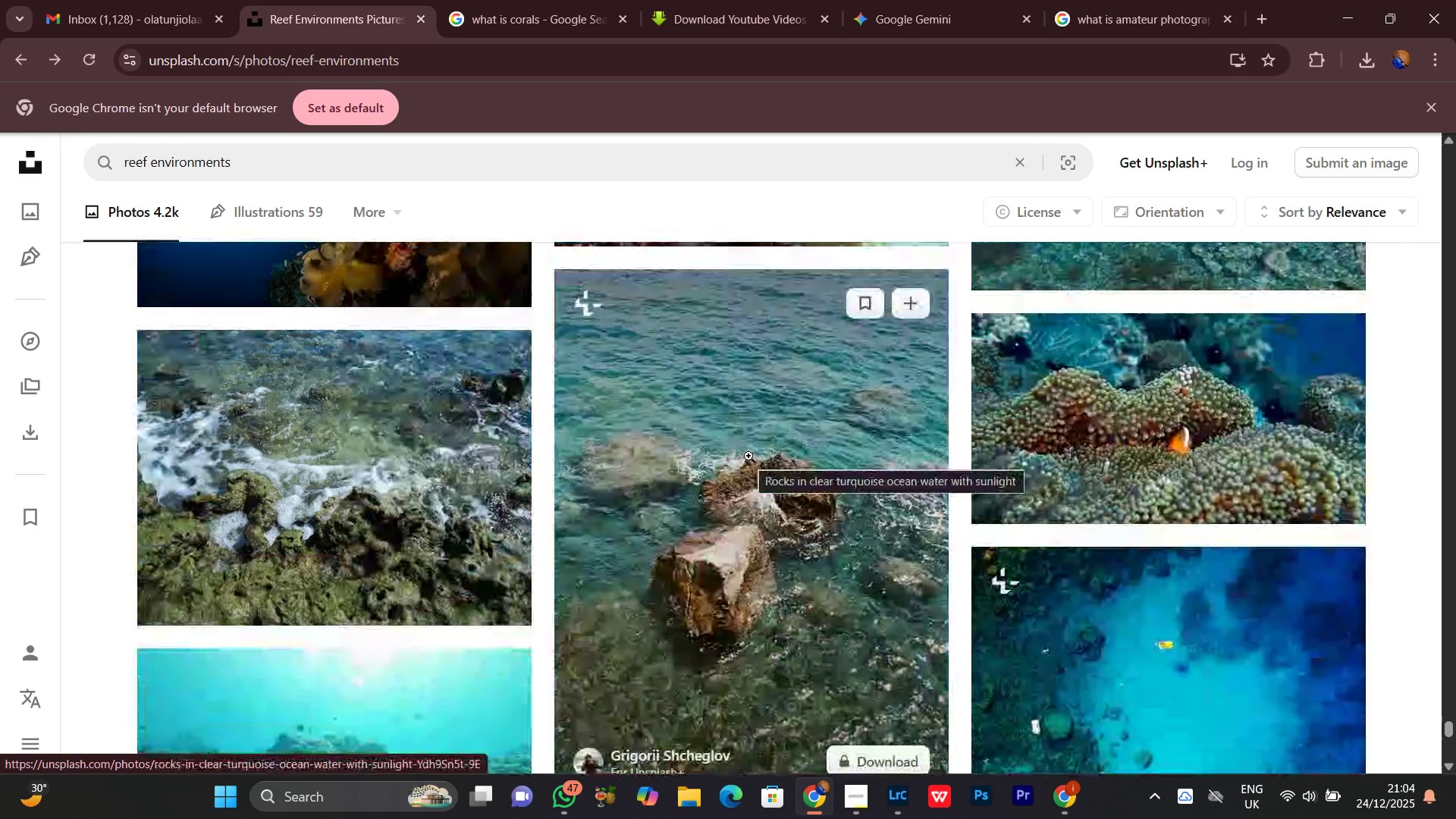 
scroll: coordinate [748, 456], scroll_direction: down, amount: 4.0
 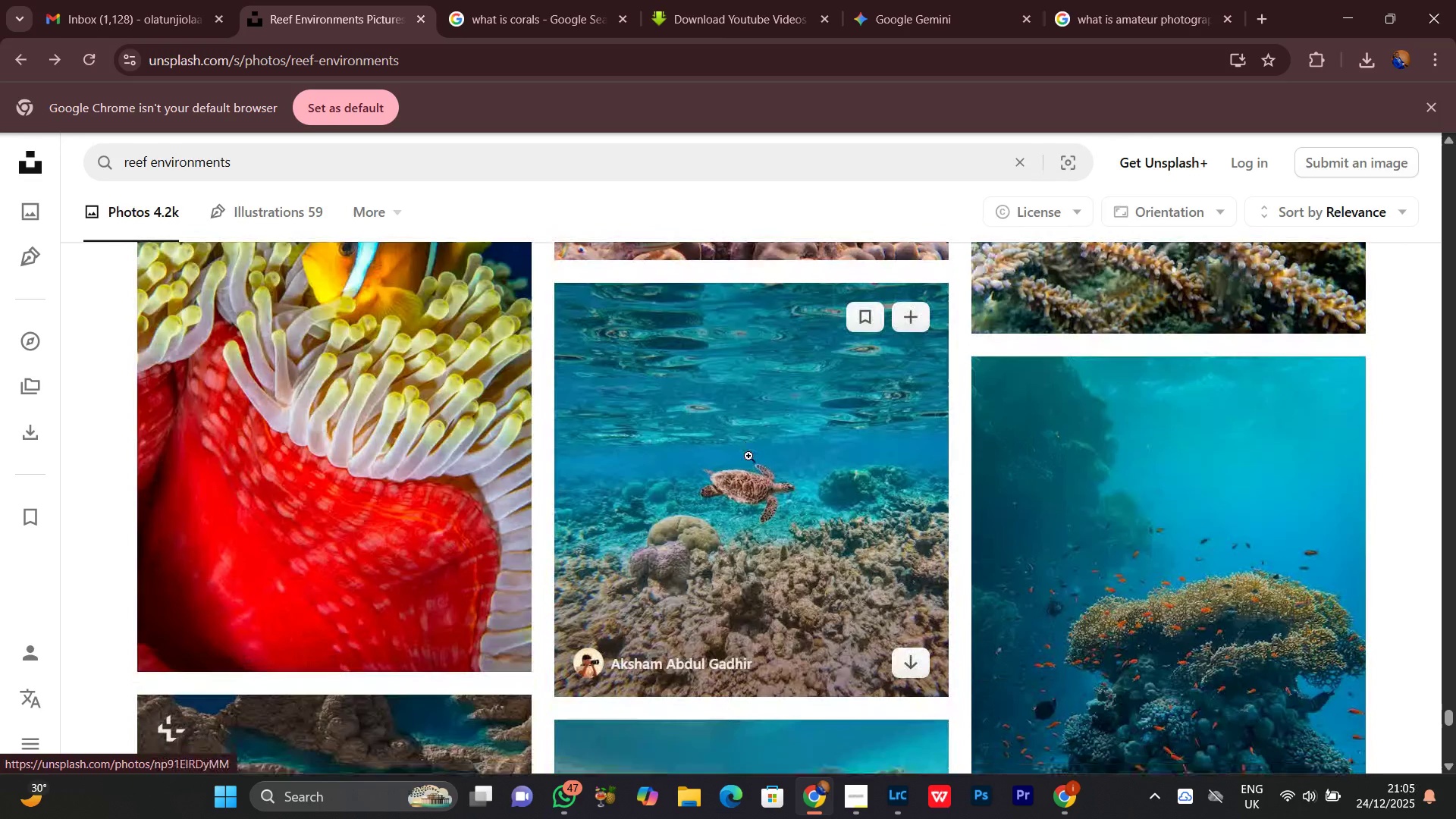 
scroll: coordinate [748, 456], scroll_direction: up, amount: 2.0
 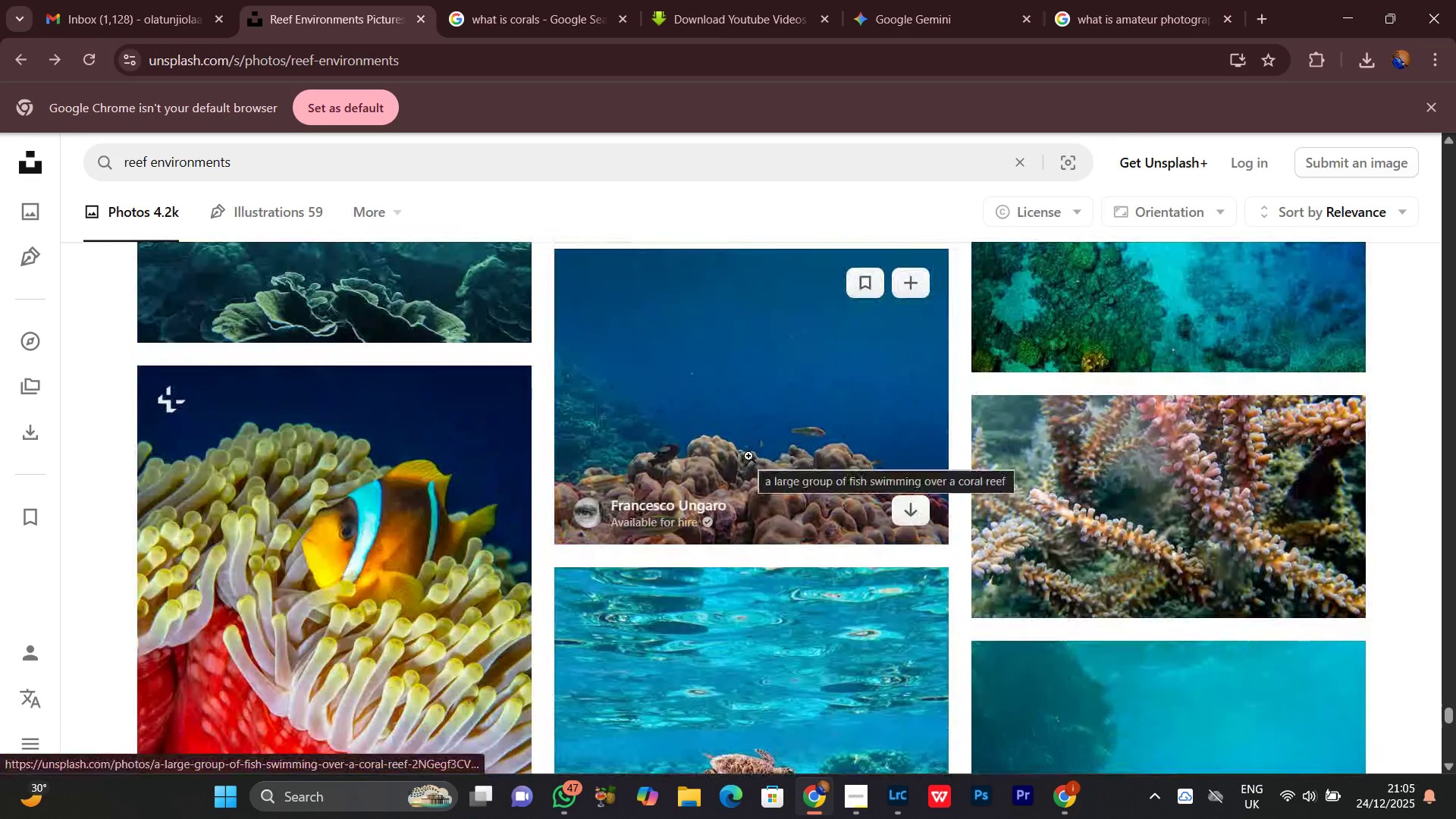 
wait(7.24)
 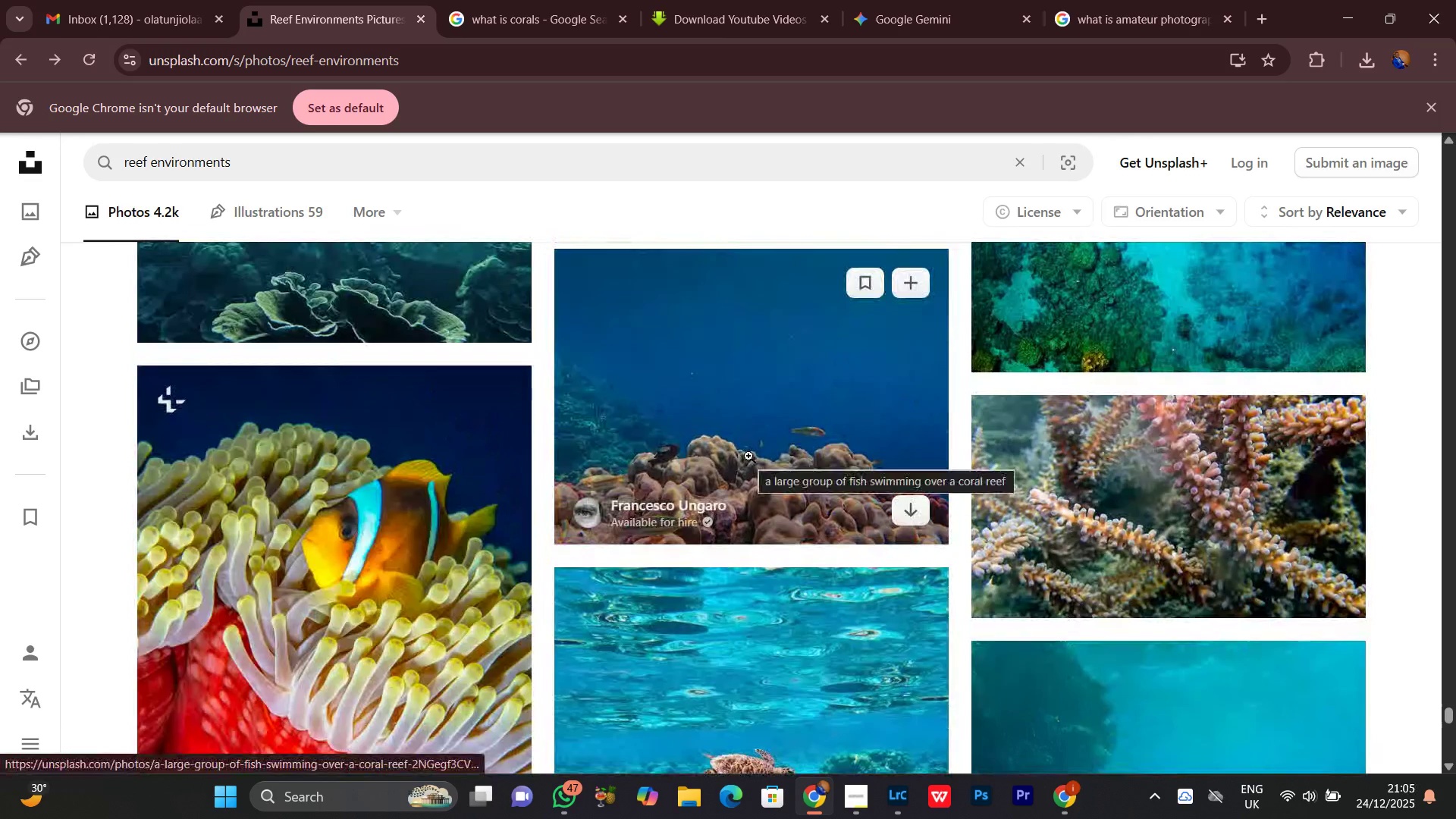 
scroll: coordinate [748, 456], scroll_direction: down, amount: 4.0
 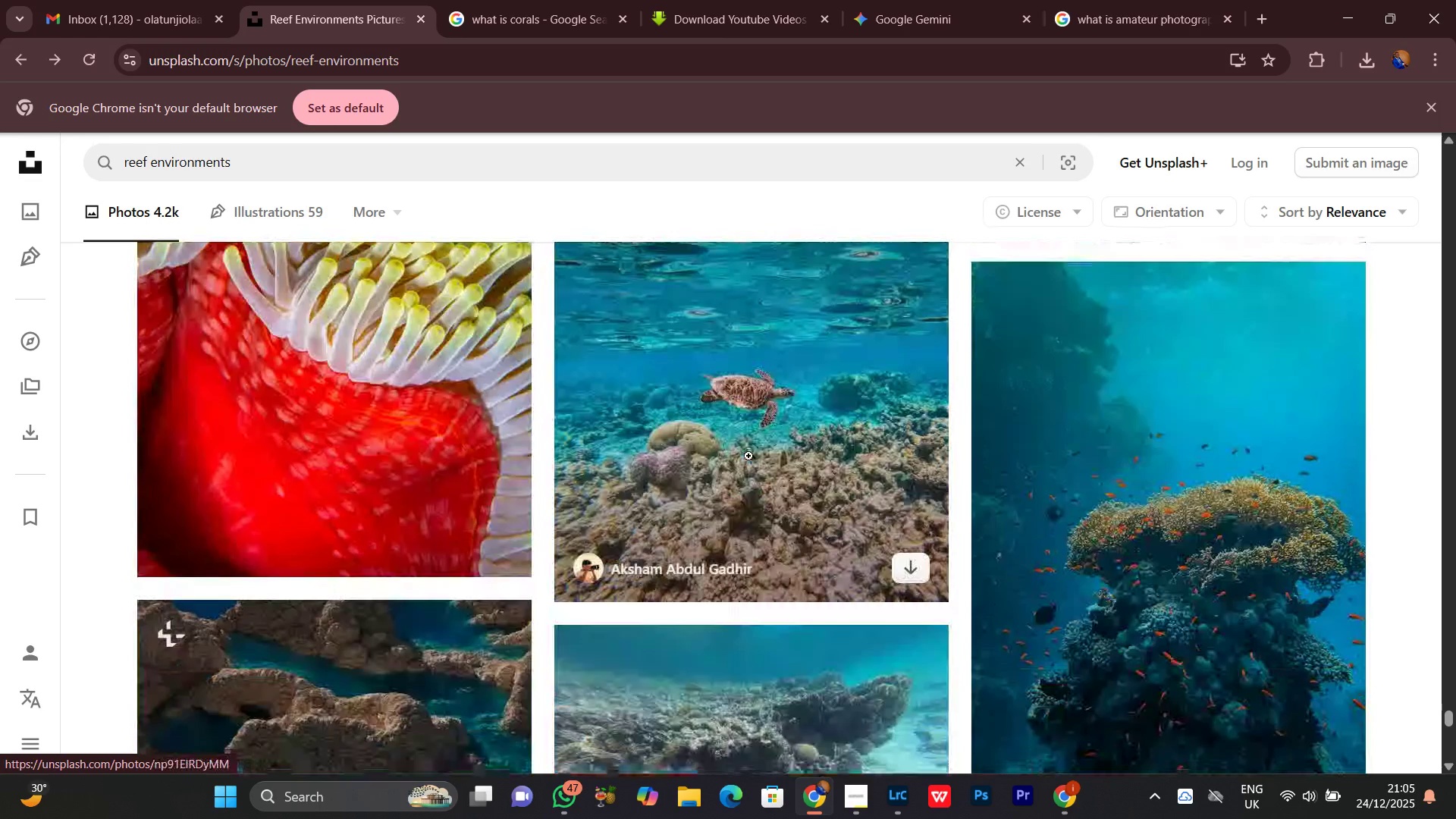 
scroll: coordinate [748, 456], scroll_direction: up, amount: 6.0
 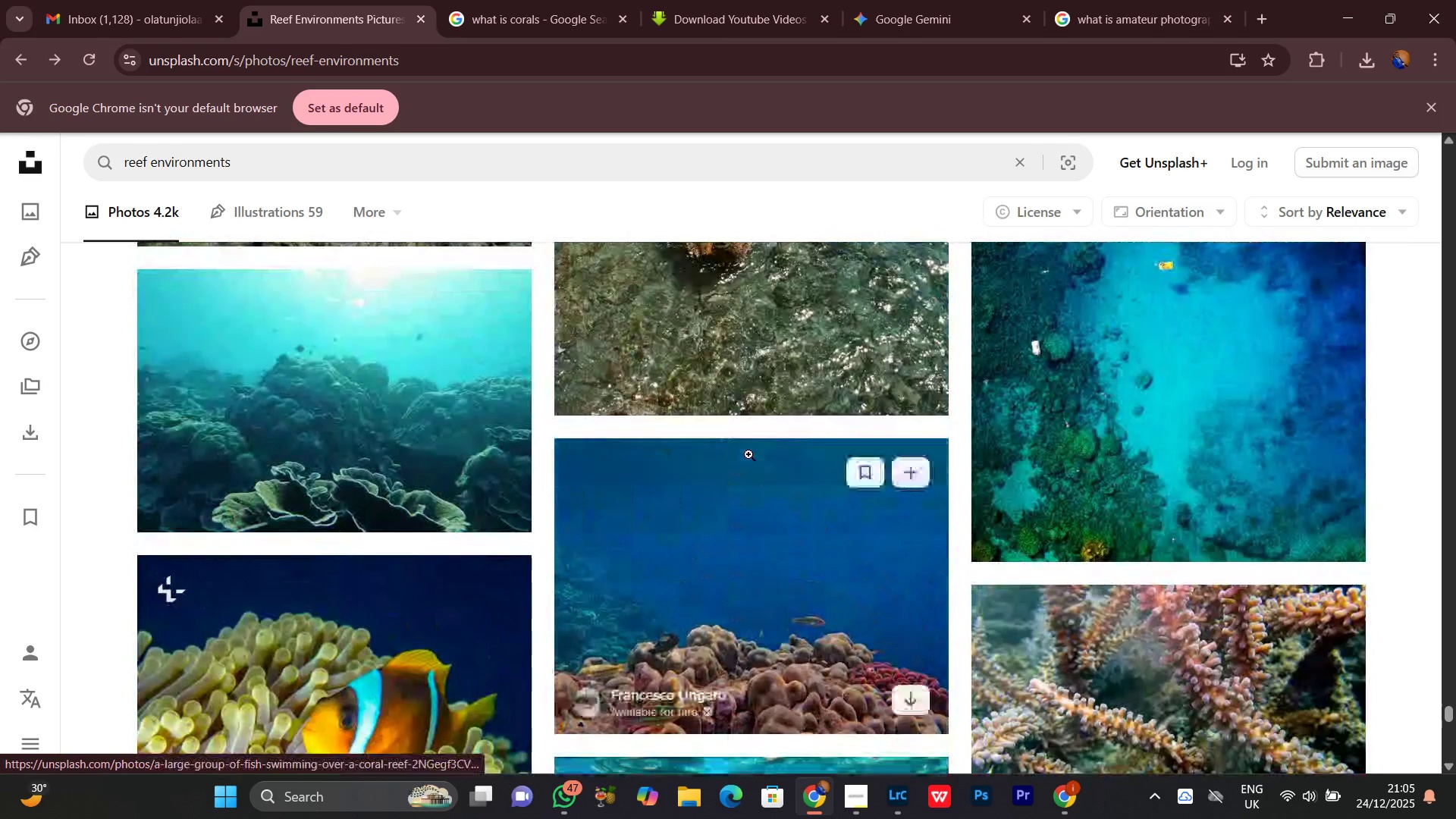 
scroll: coordinate [742, 446], scroll_direction: down, amount: 8.0
 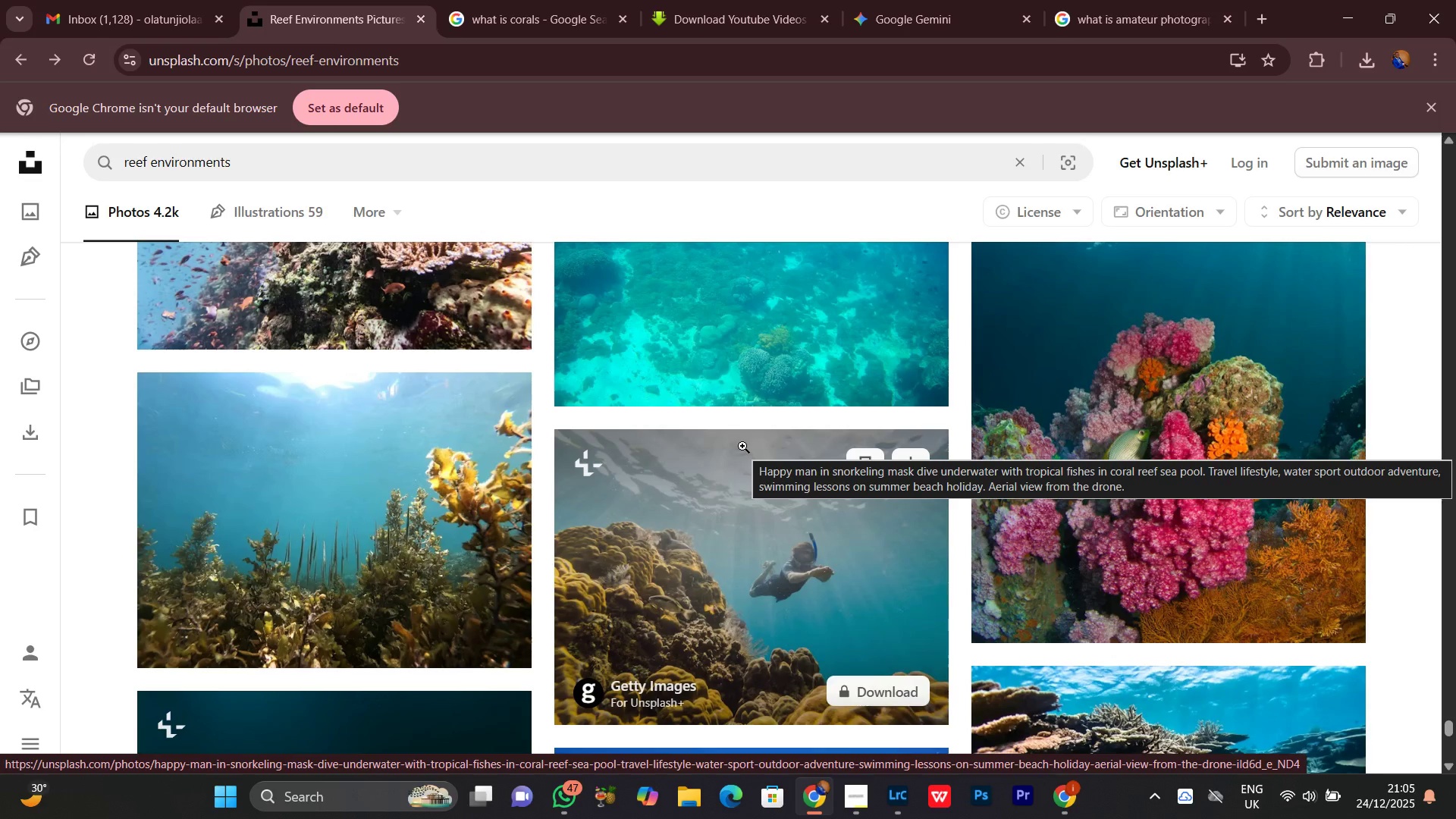 
wait(15.65)
 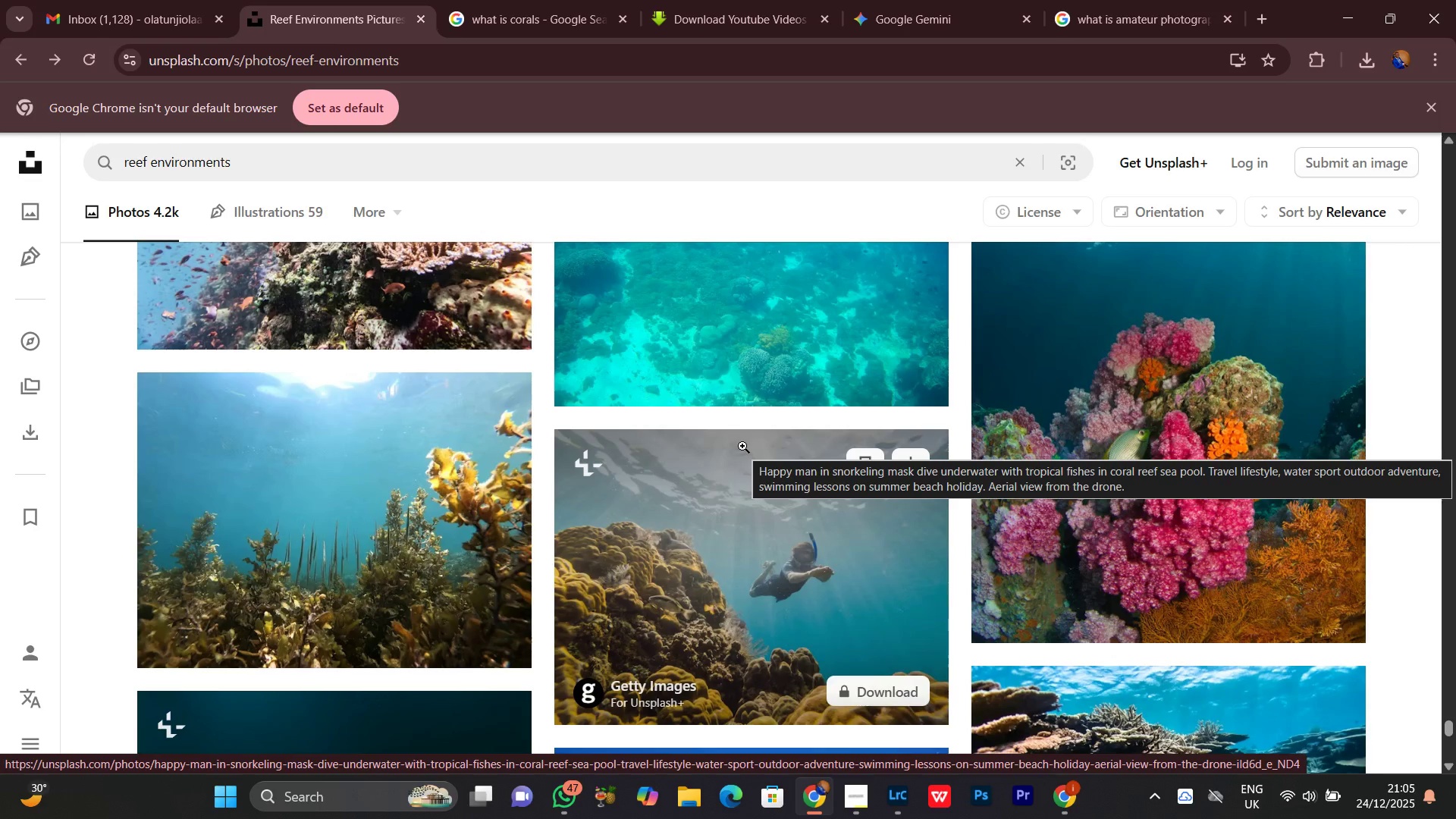 
scroll: coordinate [742, 446], scroll_direction: down, amount: 2.0
 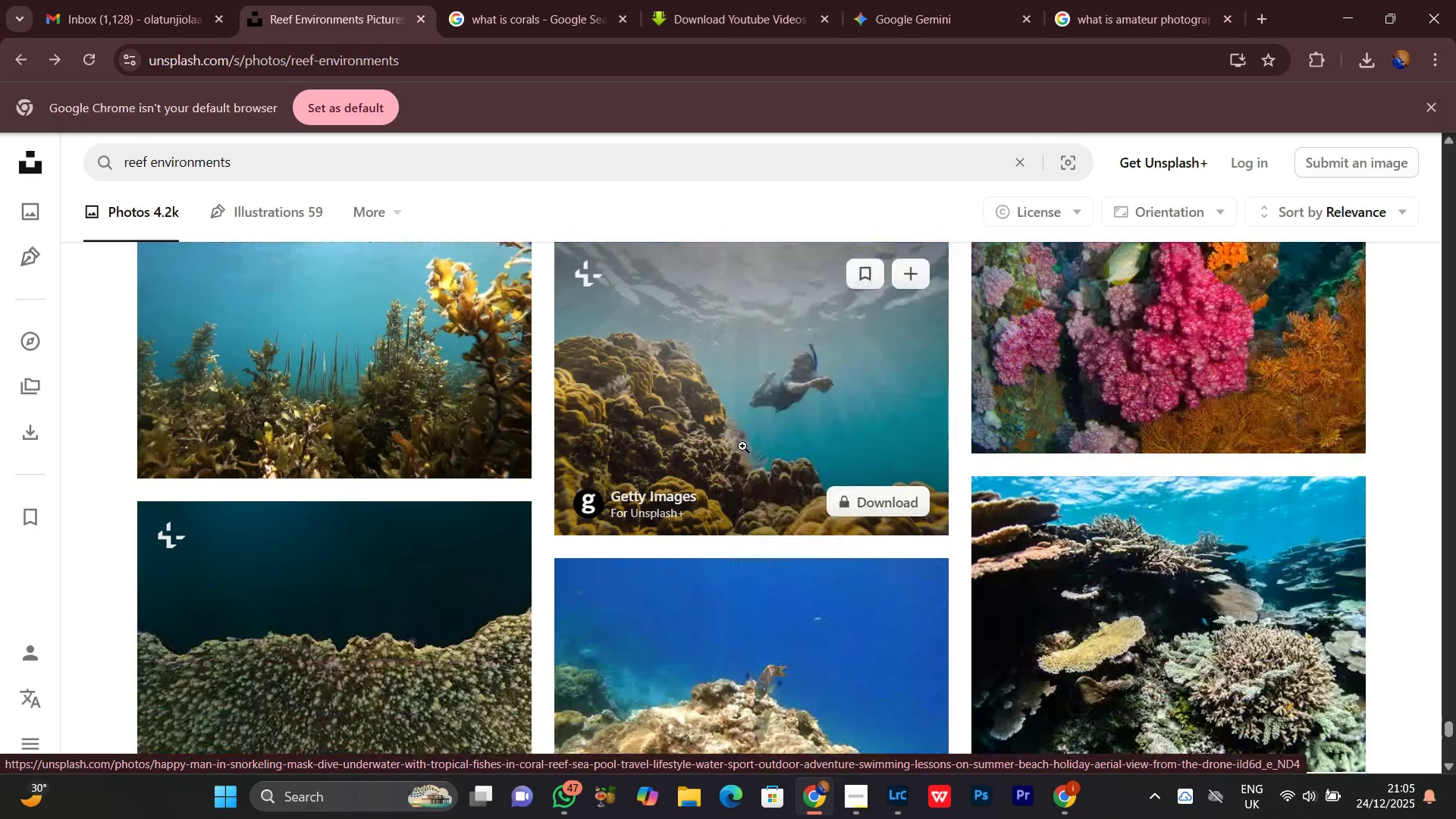 
wait(5.0)
 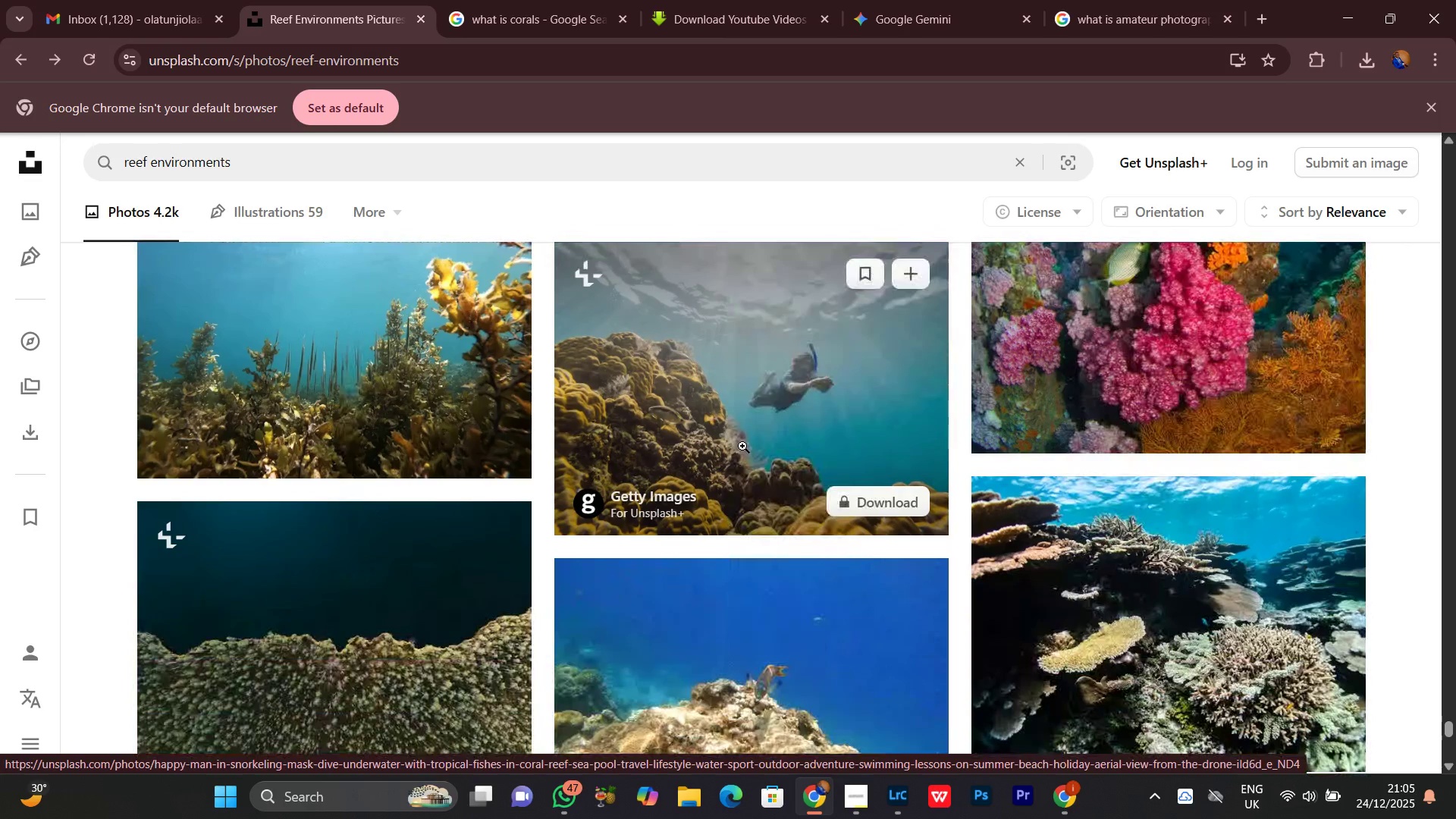 
scroll: coordinate [742, 446], scroll_direction: down, amount: 8.0
 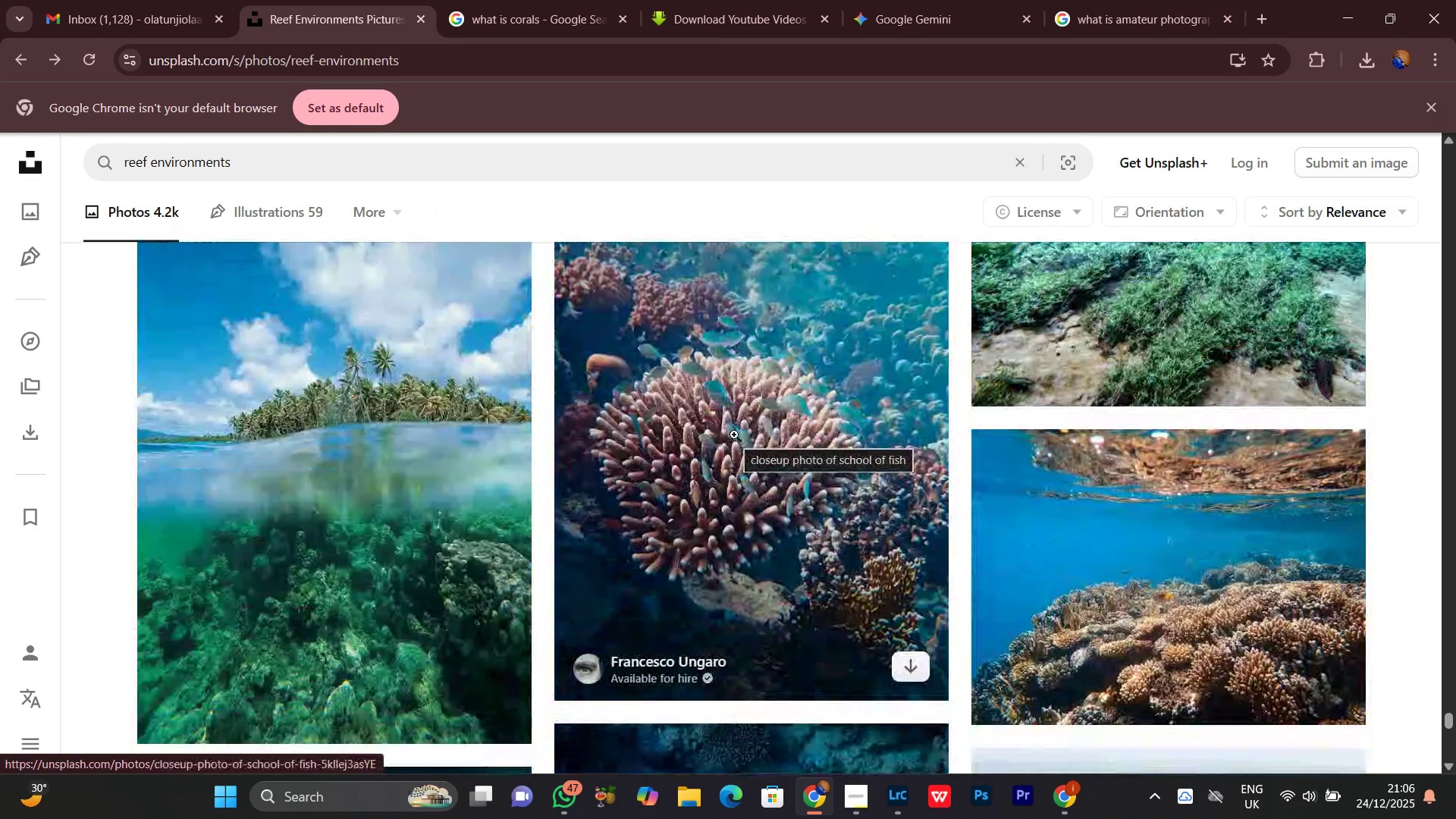 
wait(5.41)
 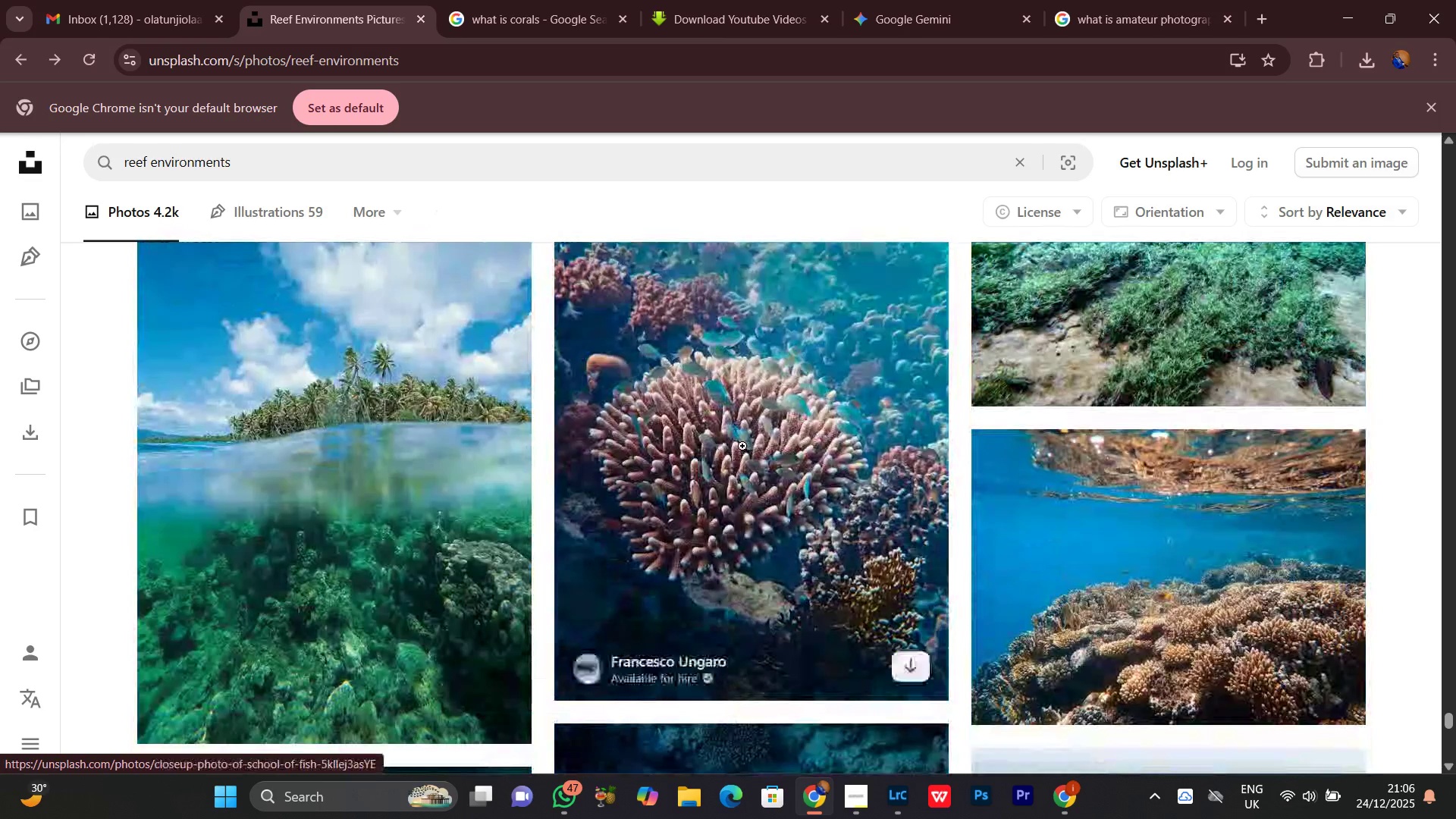 
scroll: coordinate [734, 435], scroll_direction: down, amount: 3.0
 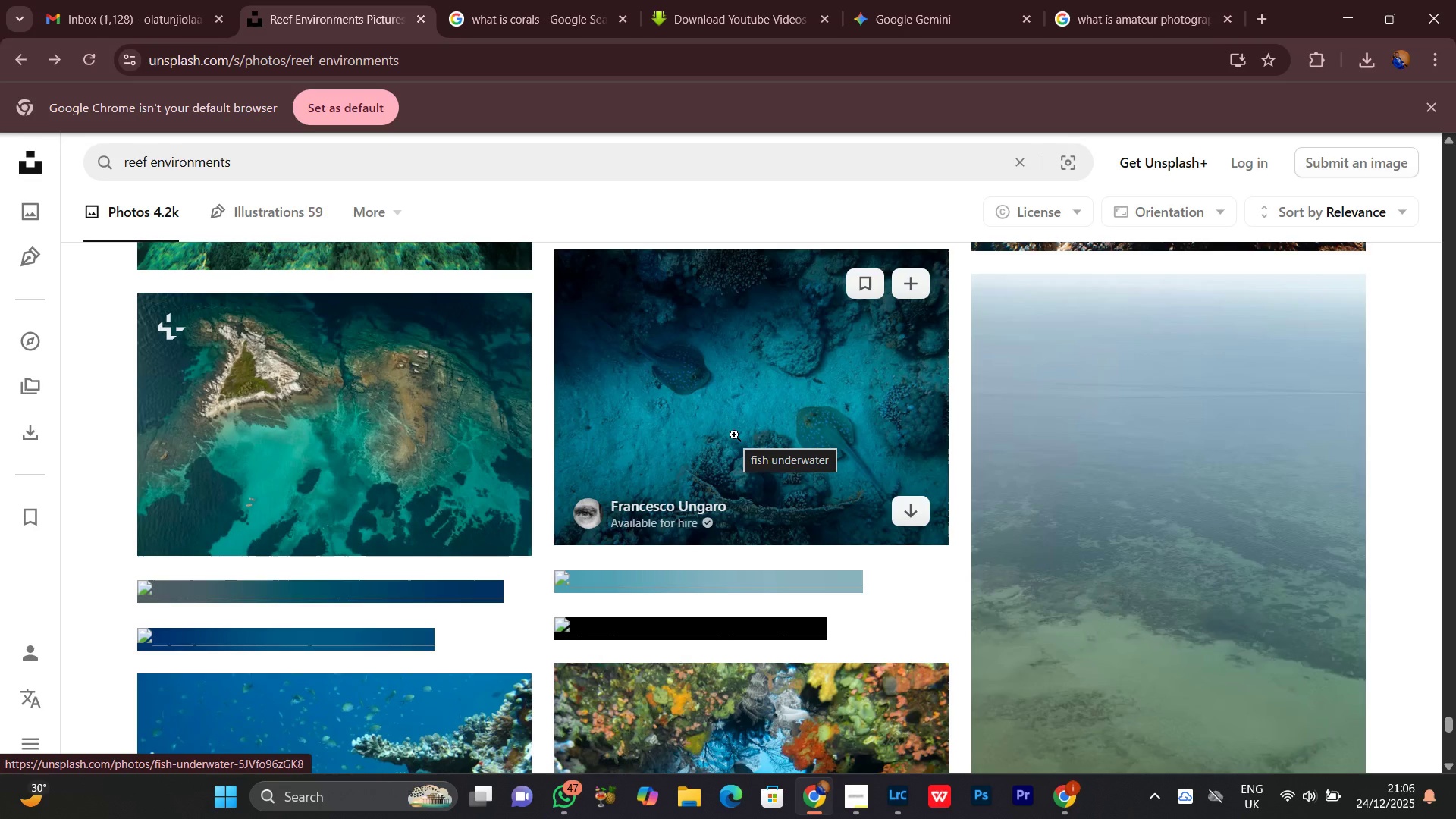 
wait(5.42)
 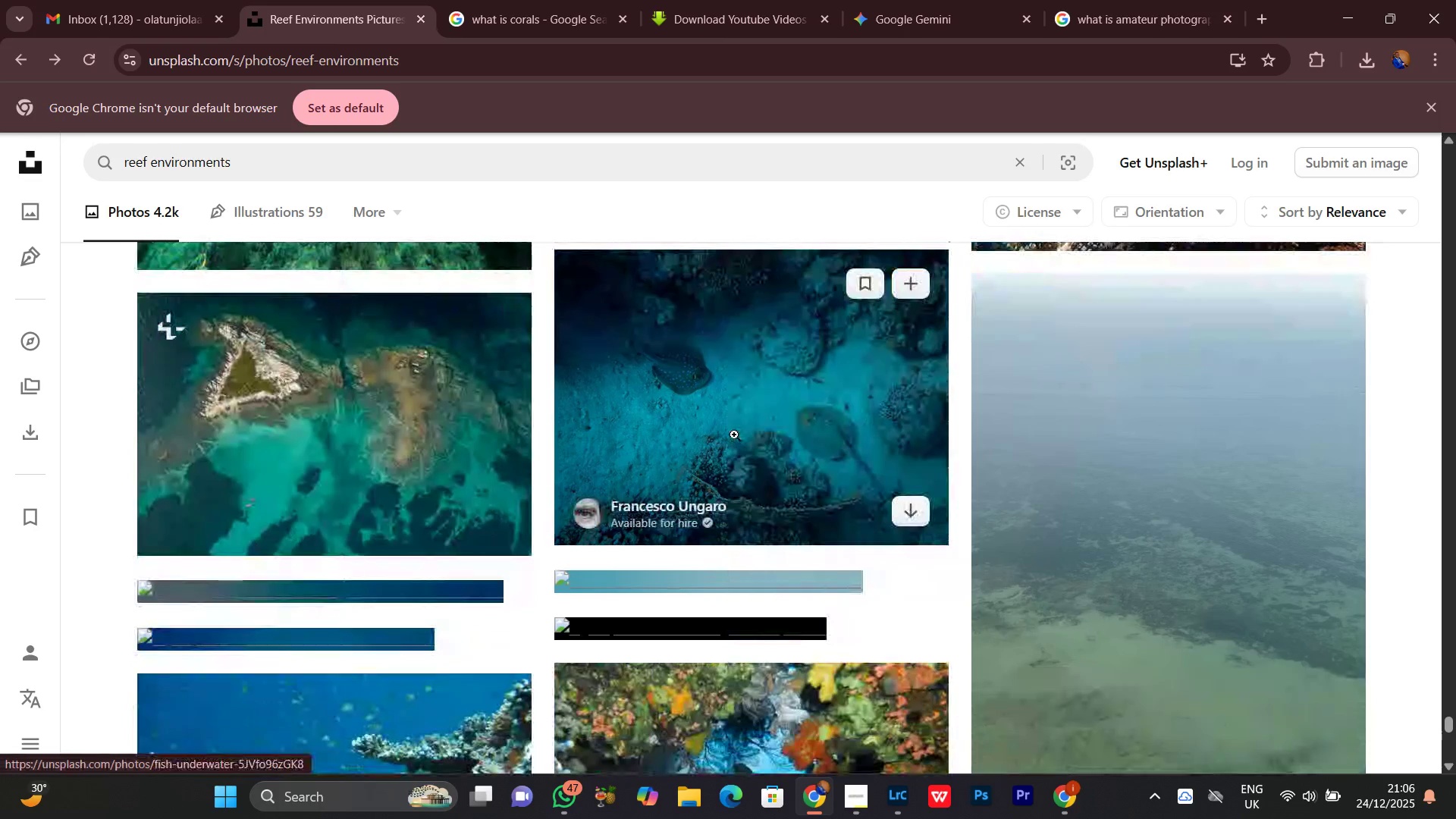 
scroll: coordinate [734, 435], scroll_direction: down, amount: 7.0
 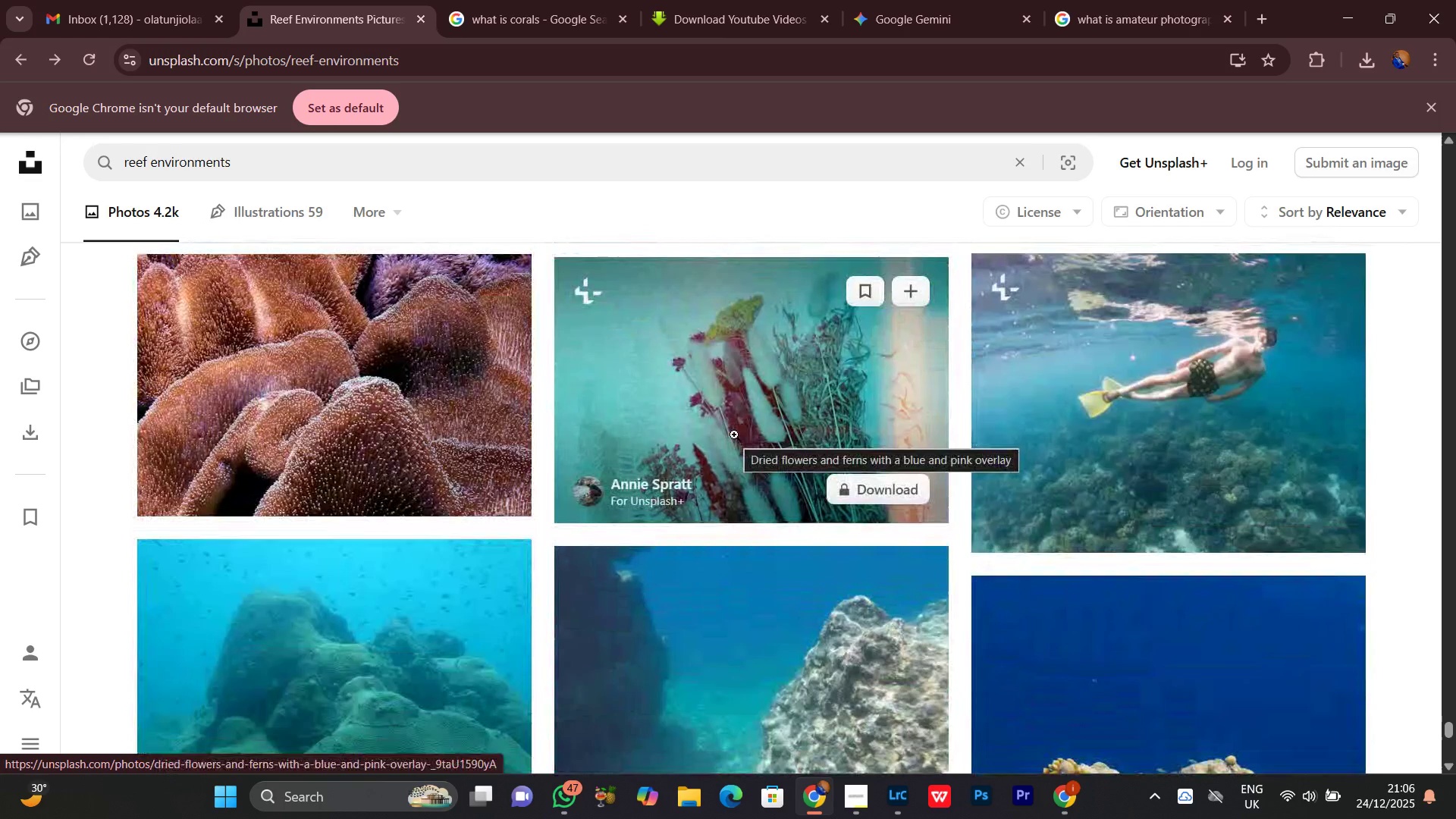 
wait(6.0)
 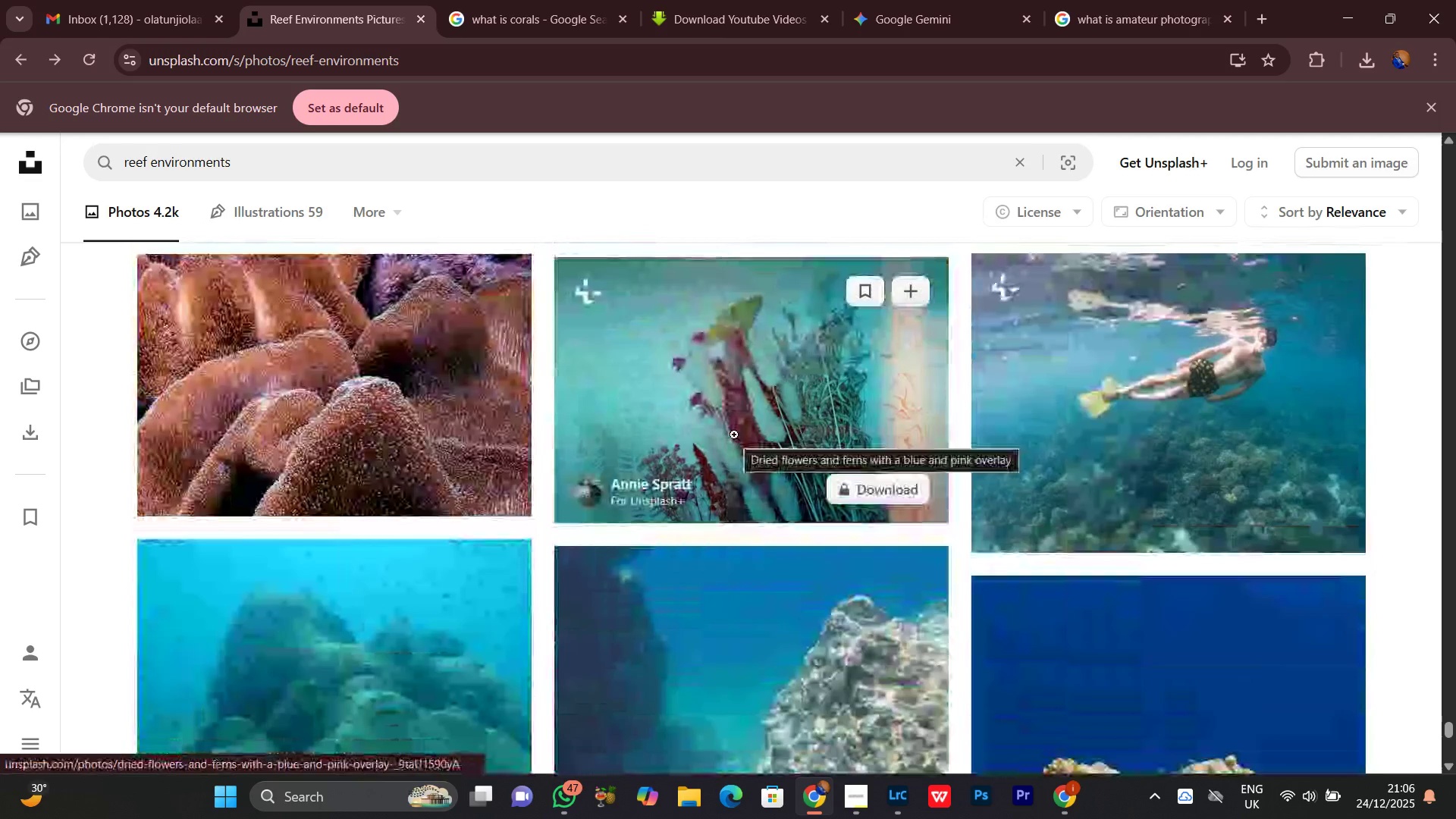 
scroll: coordinate [734, 435], scroll_direction: down, amount: 11.0
 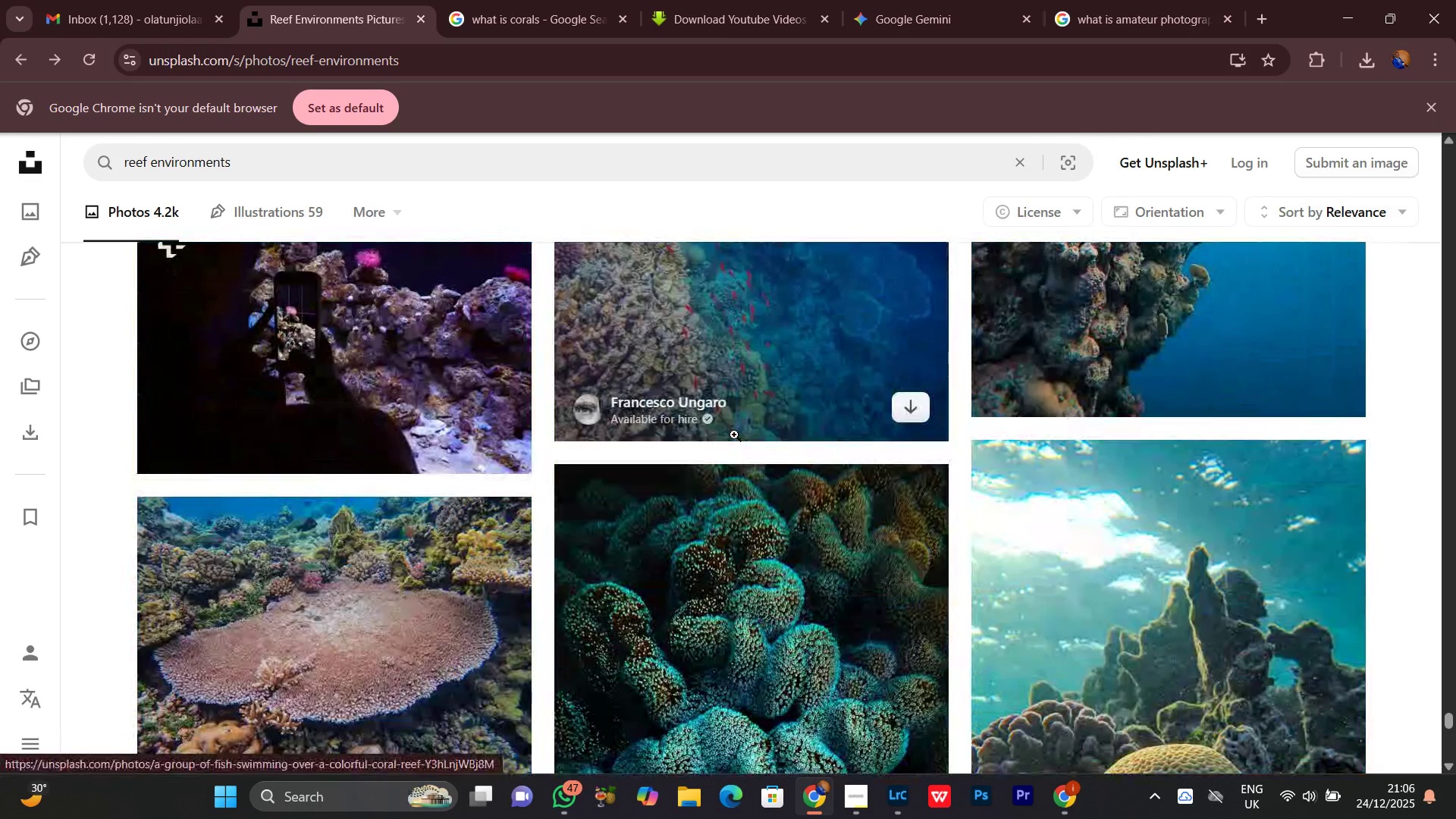 
wait(5.8)
 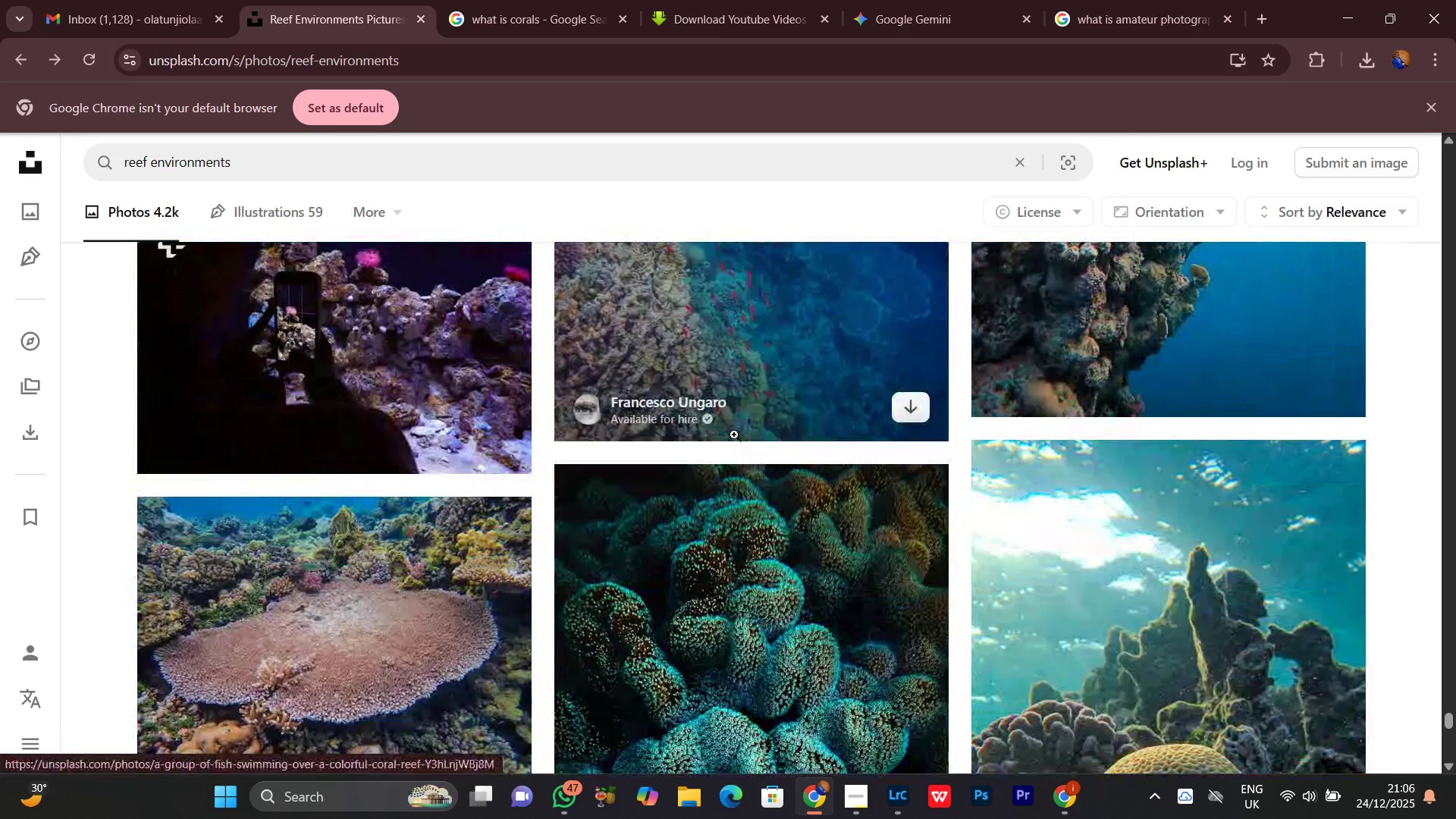 
scroll: coordinate [529, 730], scroll_direction: down, amount: 10.0
 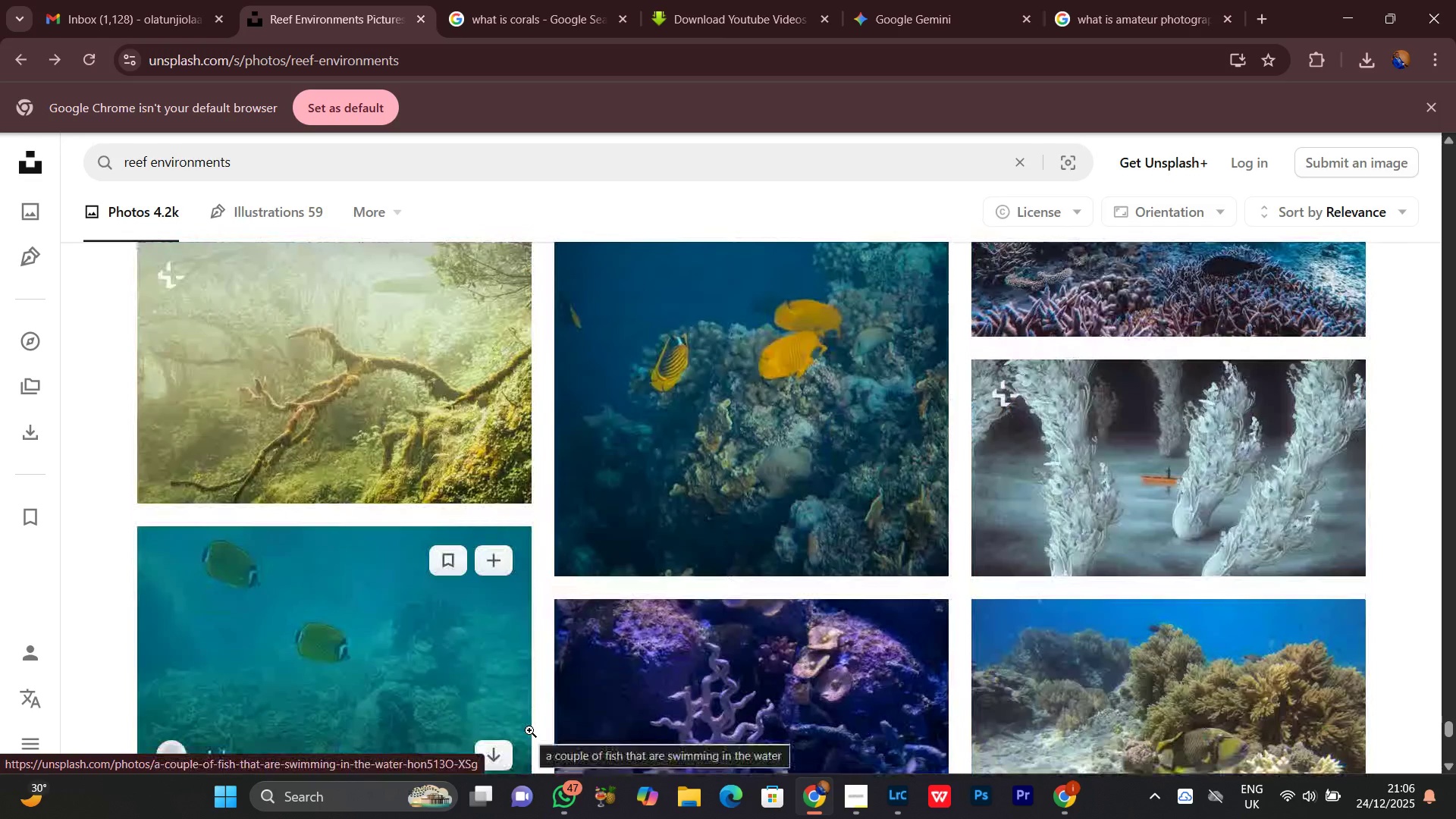 
scroll: coordinate [526, 745], scroll_direction: down, amount: 3.0
 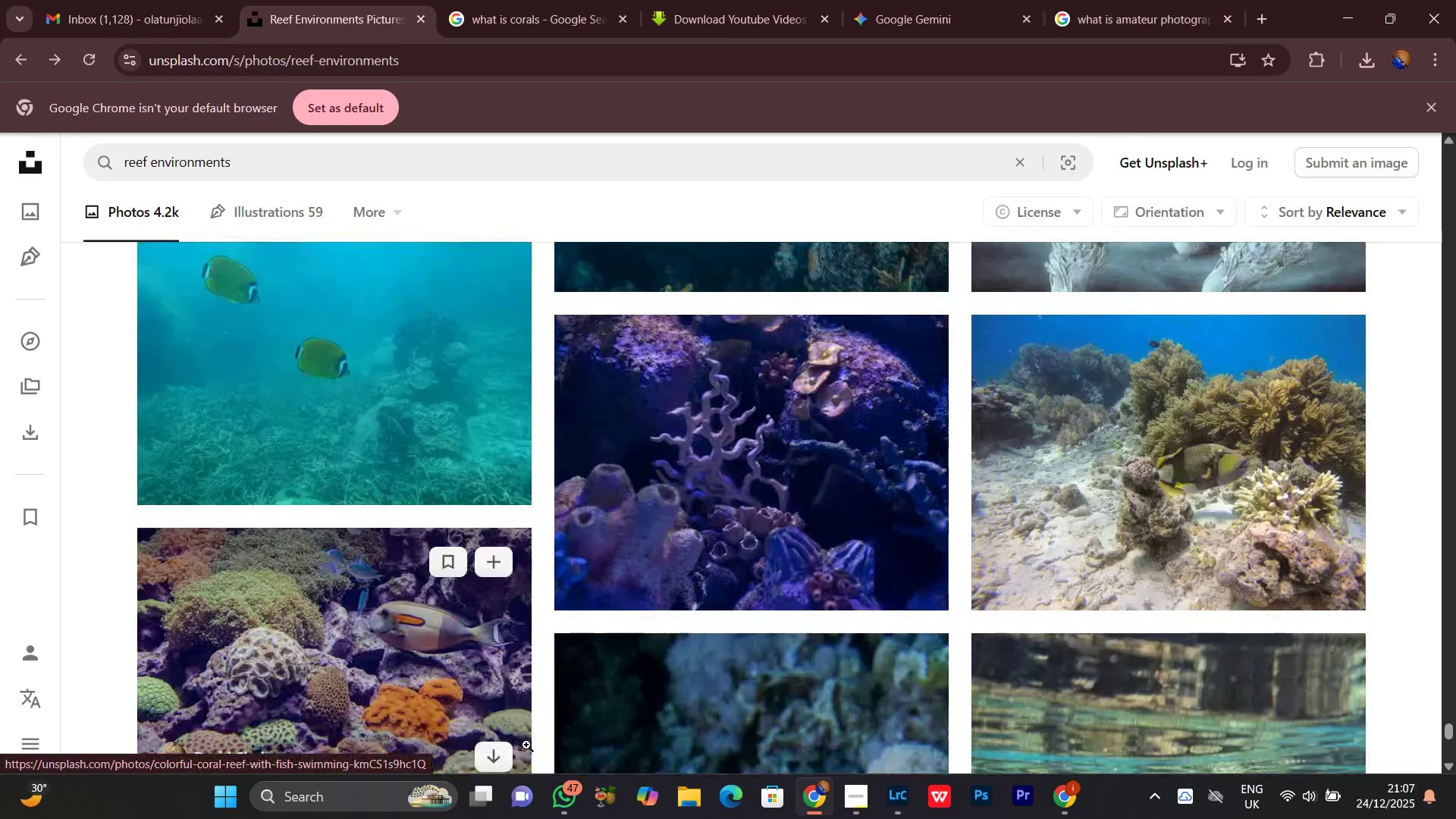 
wait(7.51)
 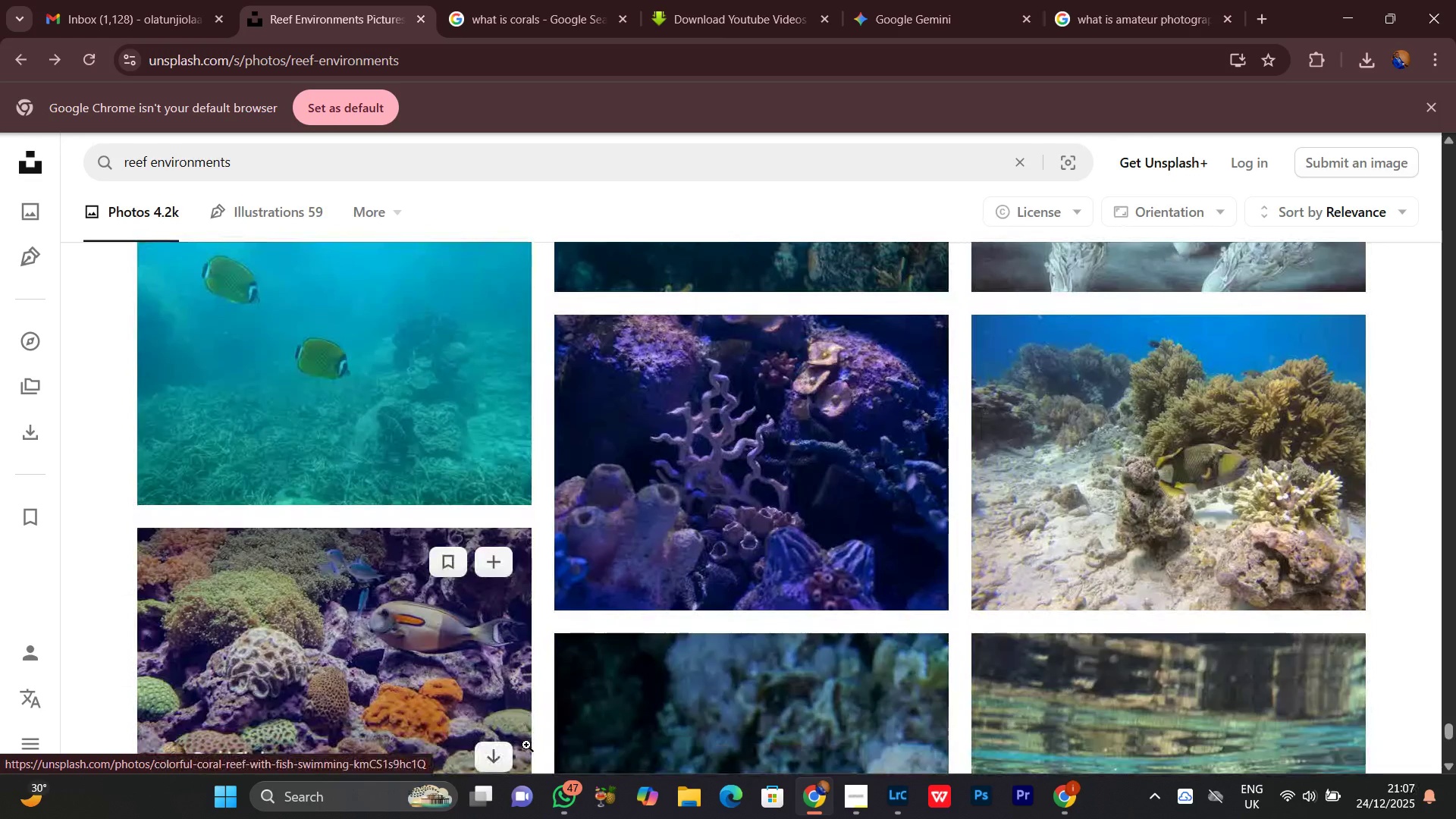 
scroll: coordinate [526, 745], scroll_direction: down, amount: 4.0
 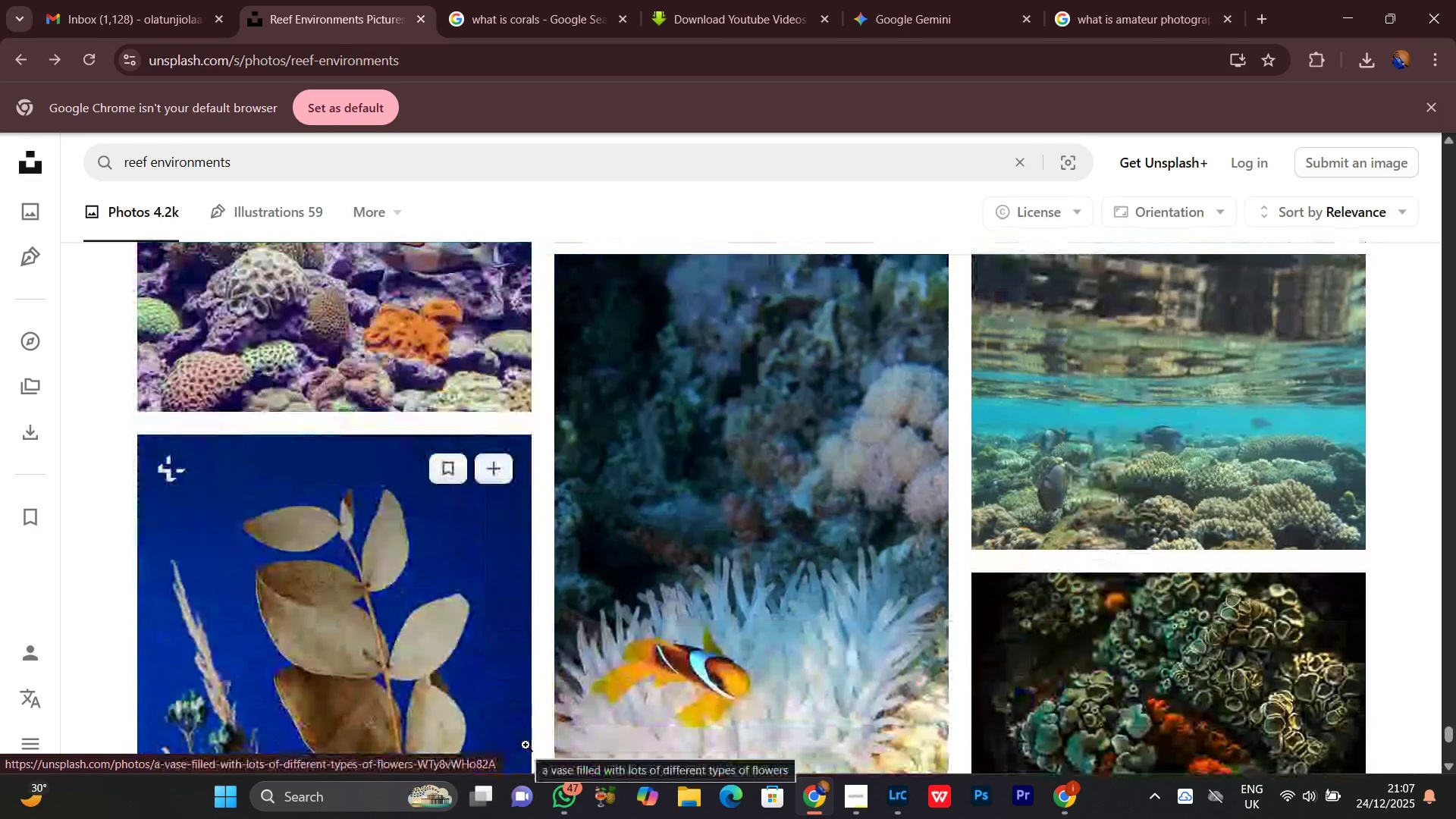 
wait(7.69)
 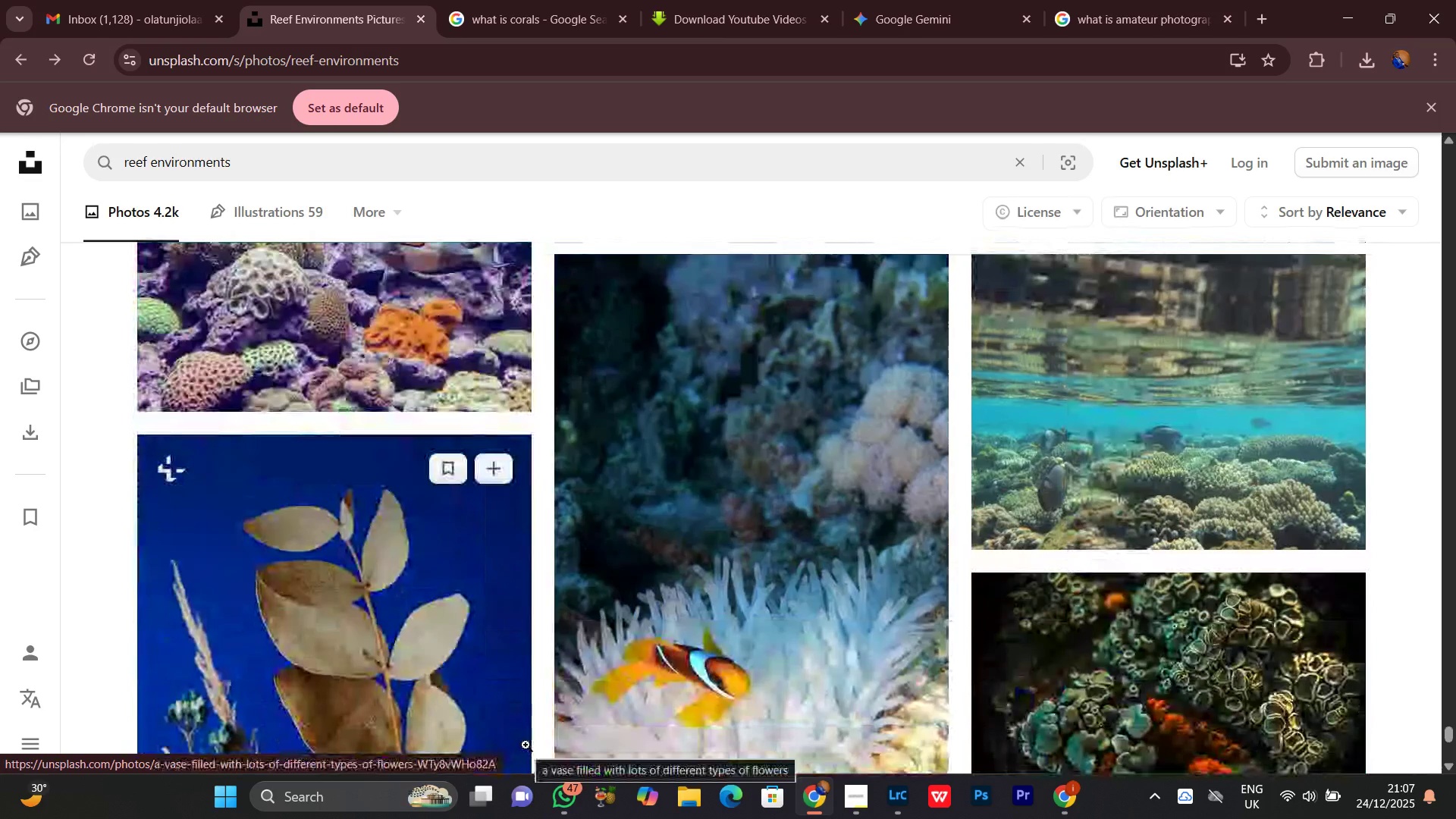 
scroll: coordinate [527, 746], scroll_direction: down, amount: 10.0
 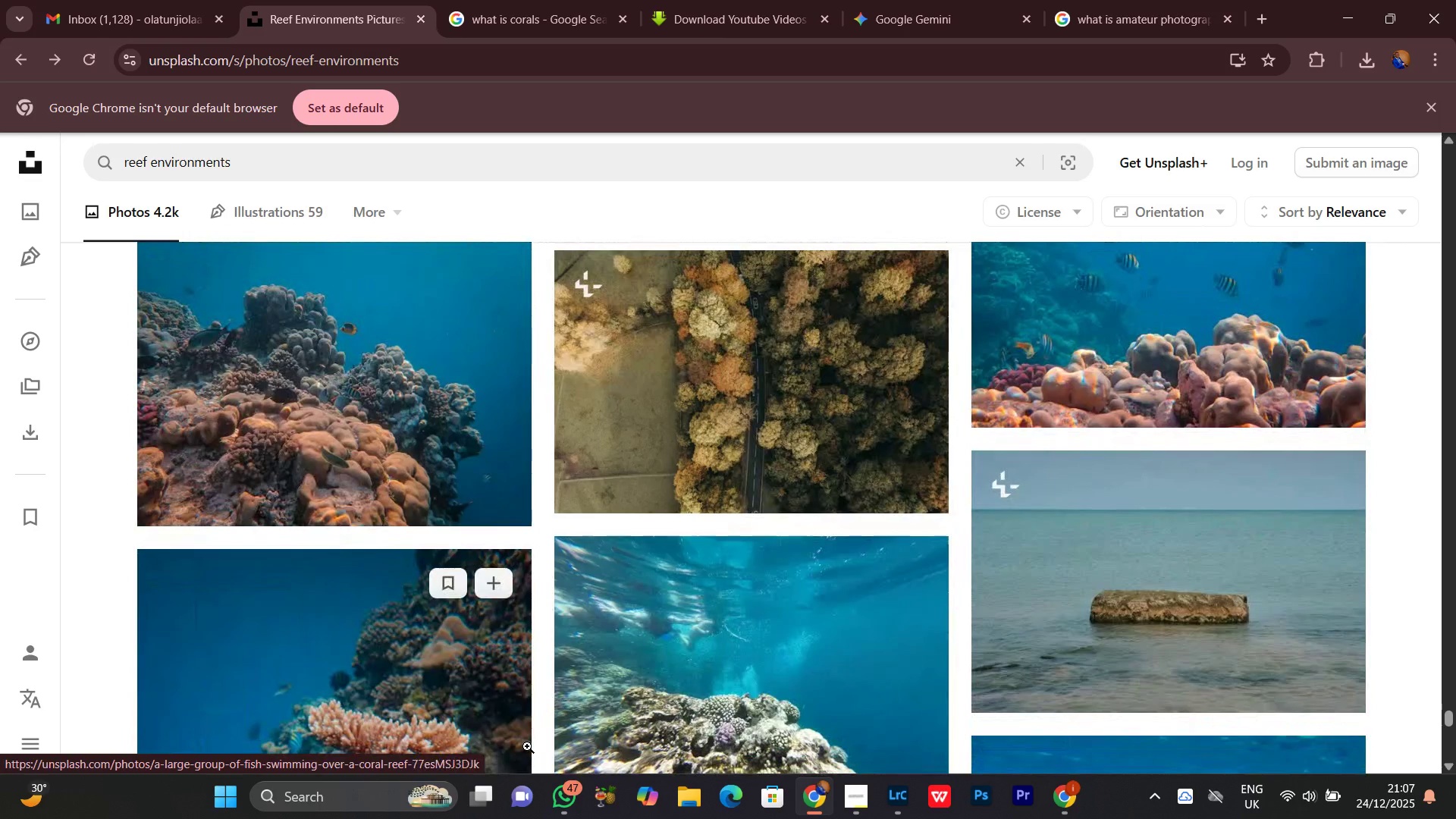 
wait(9.02)
 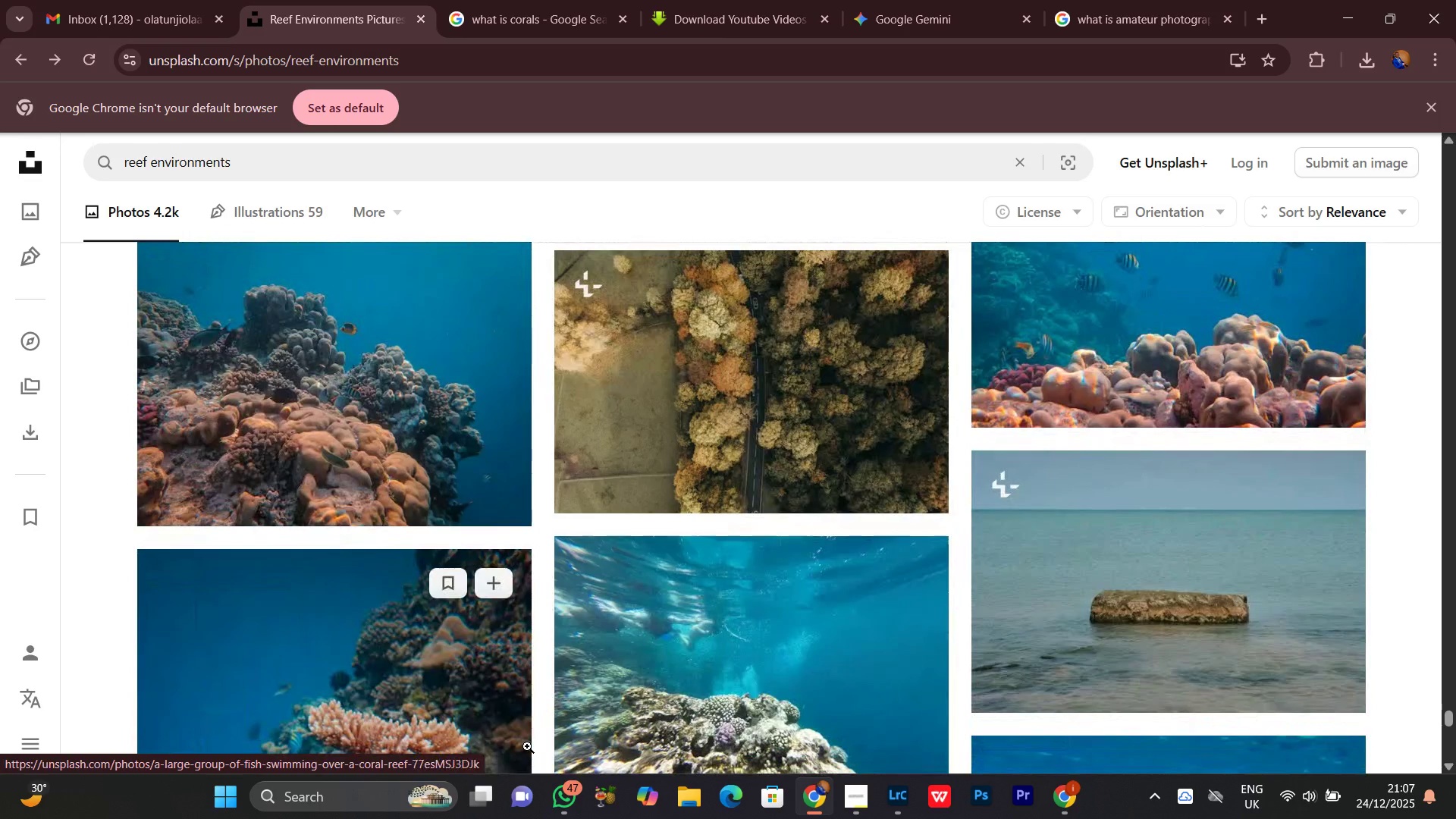 
scroll: coordinate [301, 760], scroll_direction: down, amount: 8.0
 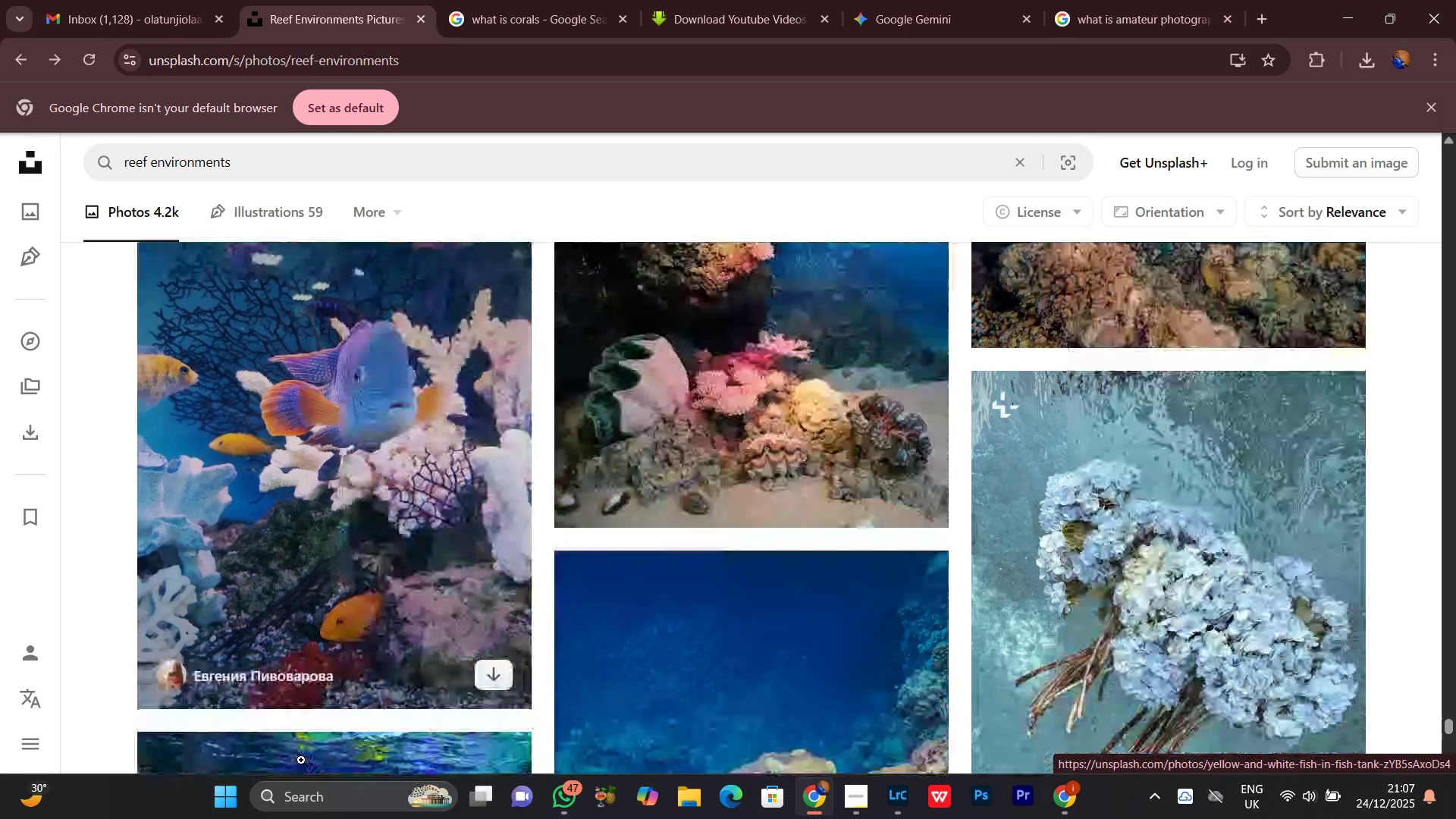 
scroll: coordinate [301, 760], scroll_direction: up, amount: 1.0
 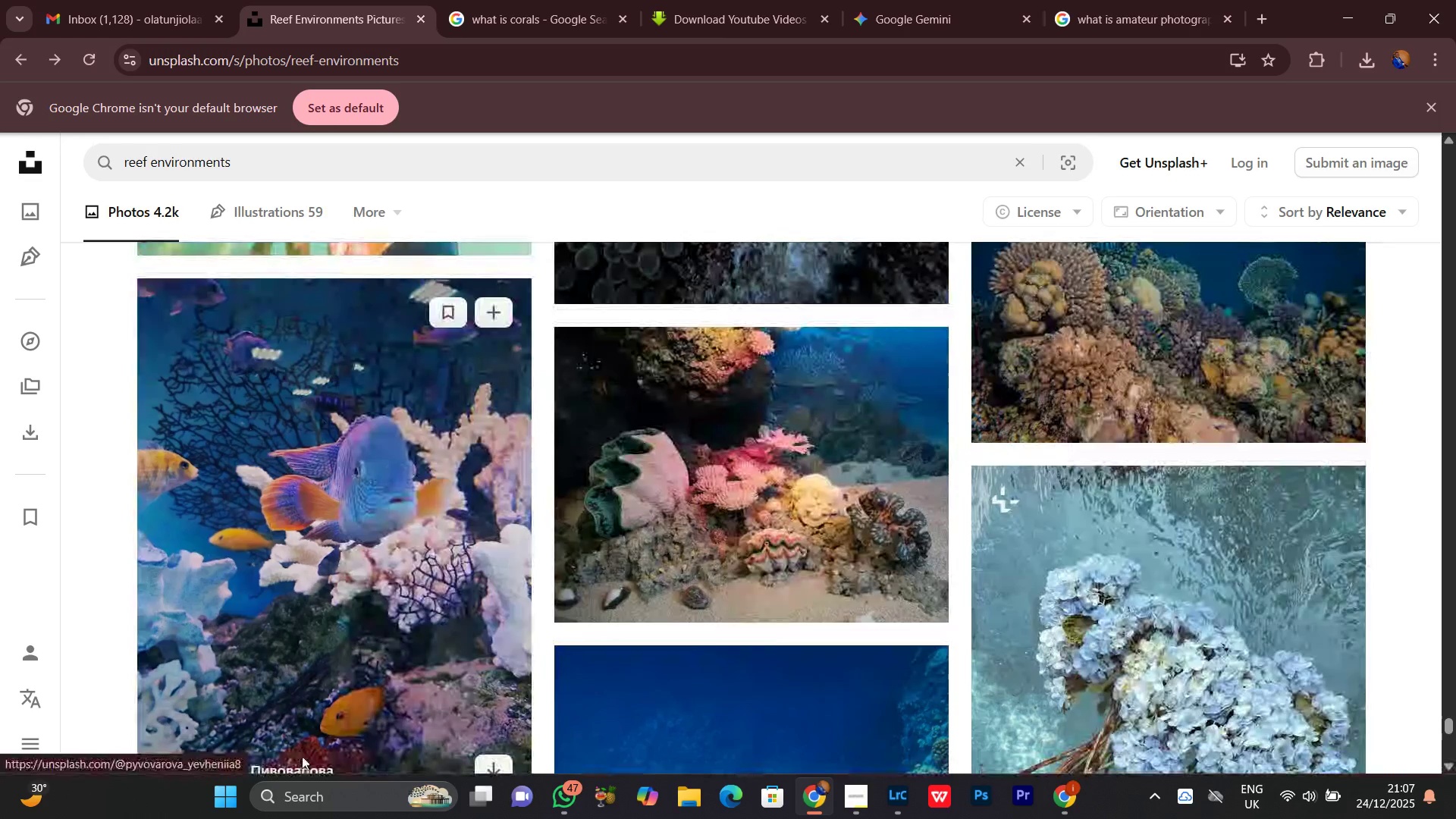 
scroll: coordinate [749, 596], scroll_direction: down, amount: 11.0
 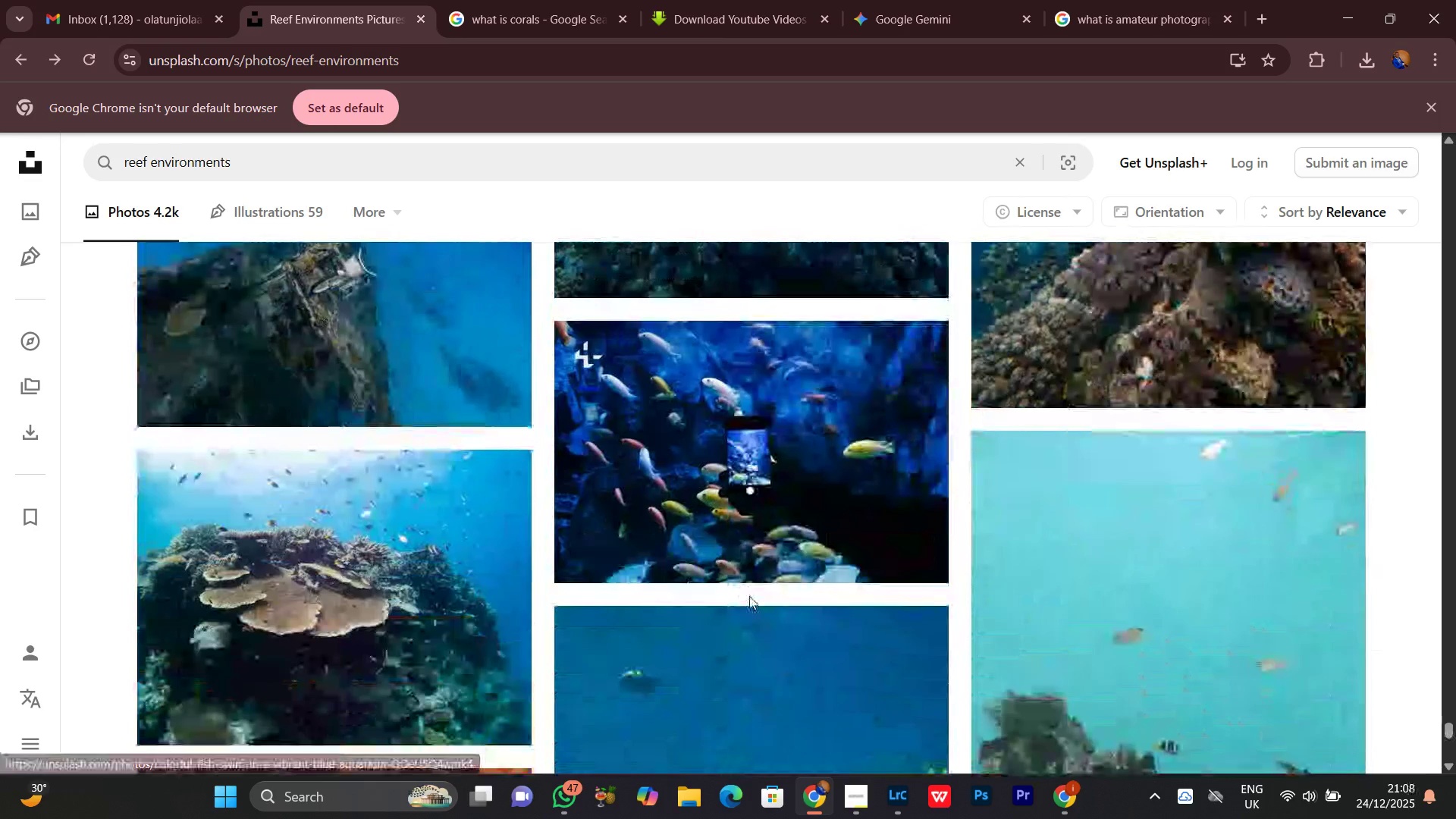 
scroll: coordinate [749, 596], scroll_direction: up, amount: 1.0
 